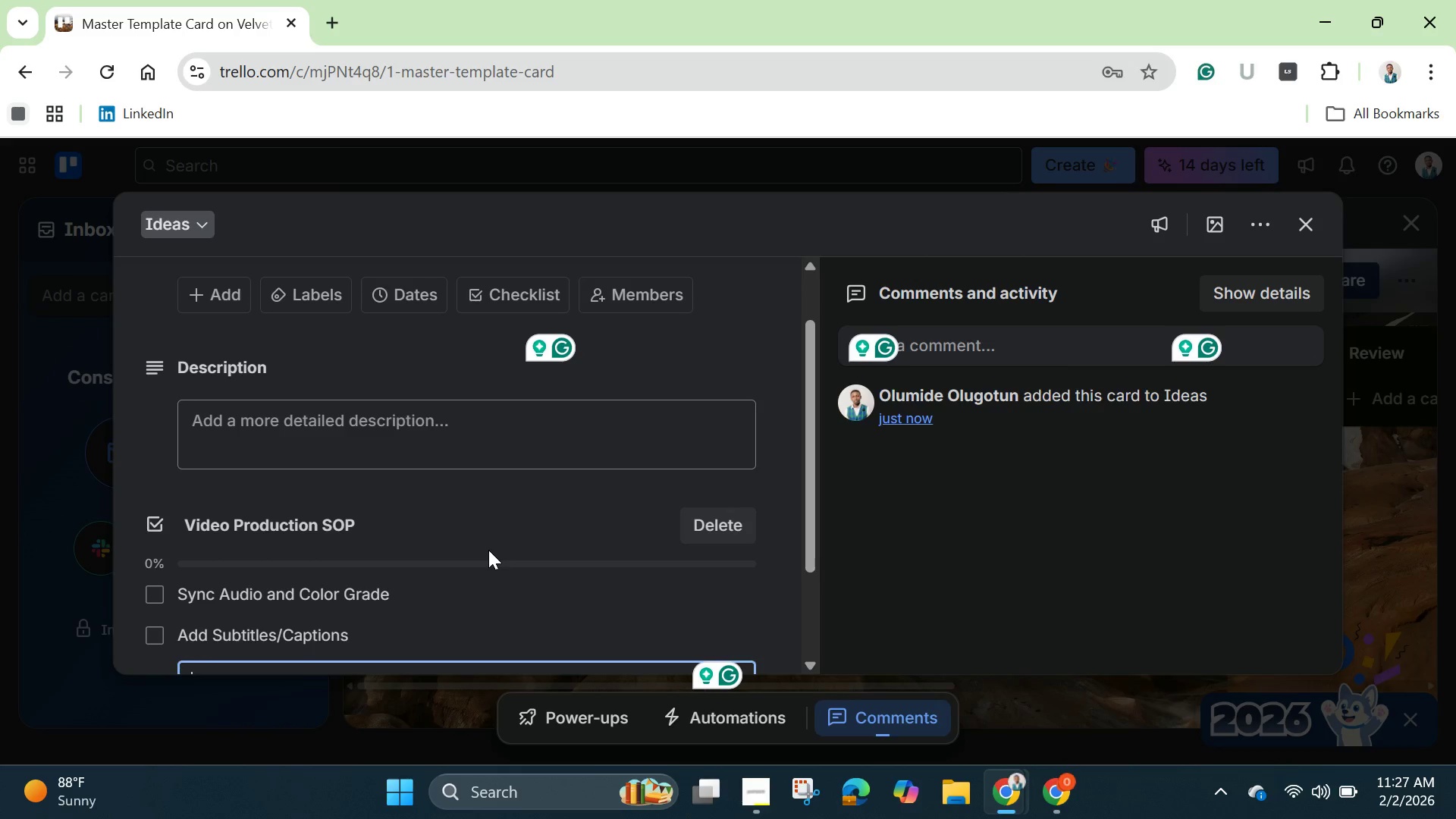 
type(Instert )
key(Backspace)
key(Backspace)
key(Backspace)
key(Backspace)
key(Backspace)
type(ert Brand Watermark *)
key(Backspace)
type((Bu)
key(Backspace)
type(ottomm)
key(Backspace)
type(nRight)
key(Backspace)
key(Backspace)
key(Backspace)
key(Backspace)
key(Backspace)
key(Backspace)
type( Right()
key(Backspace)
type())
 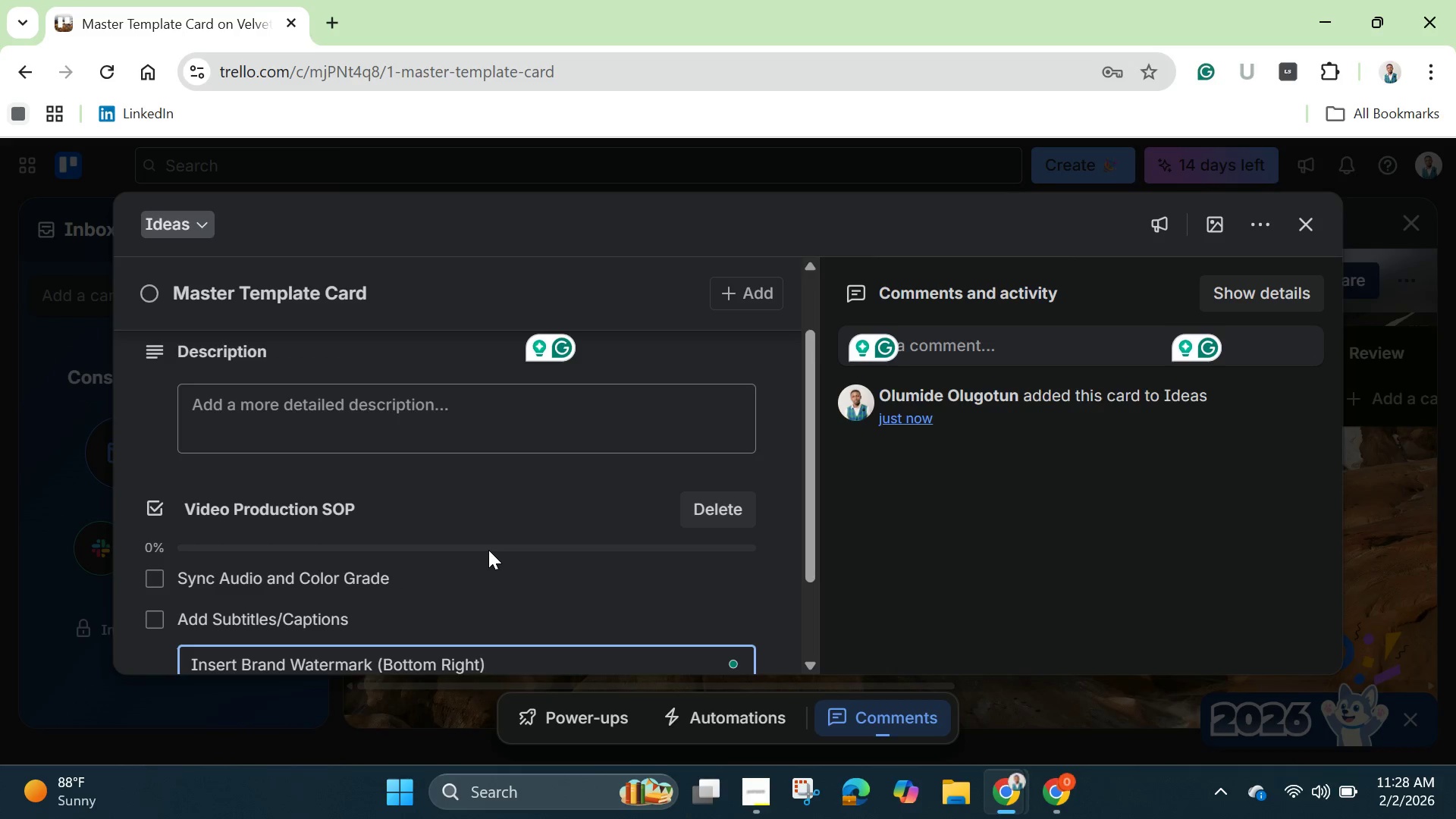 
wait(6.02)
 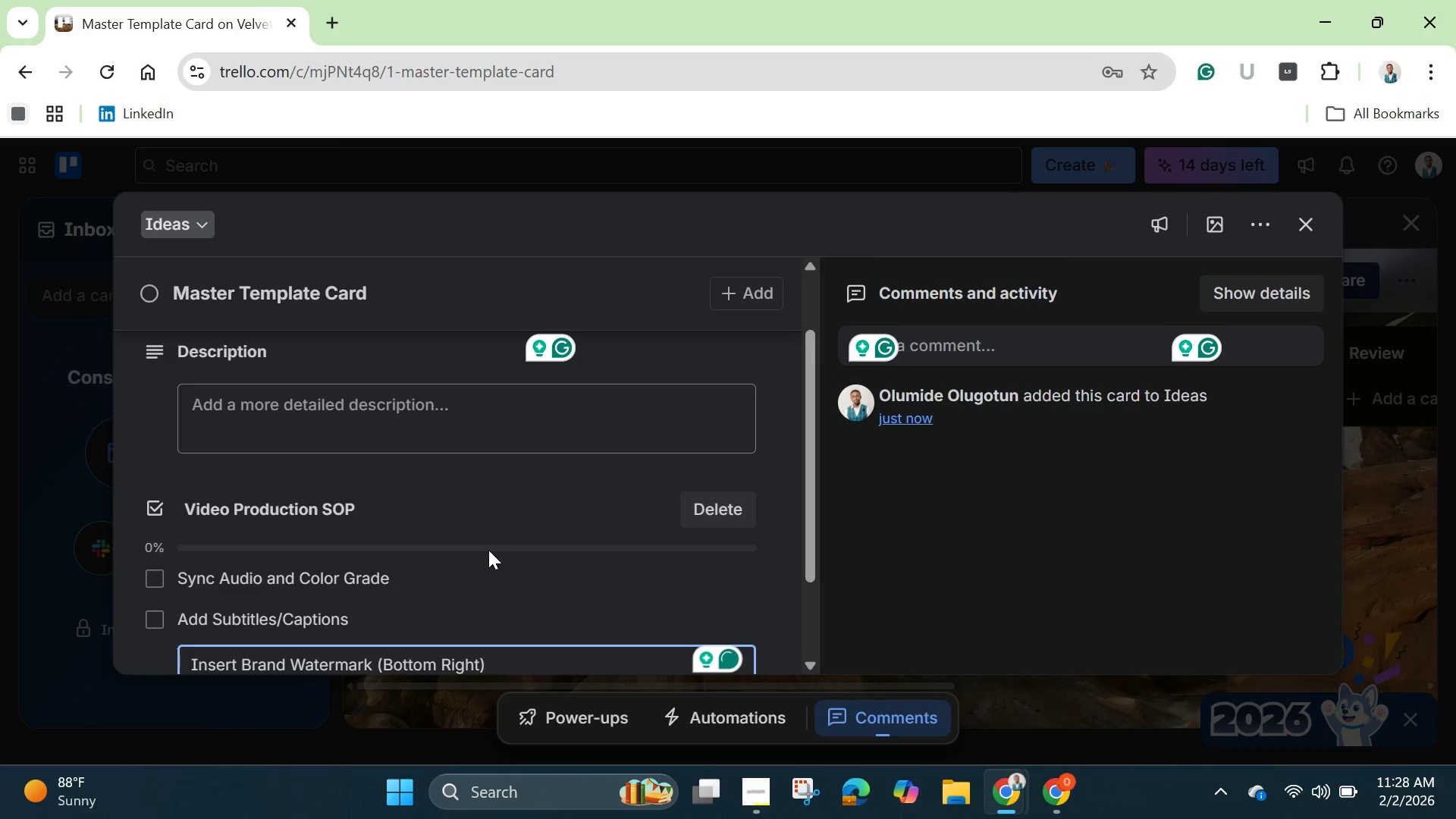 
key(Enter)
 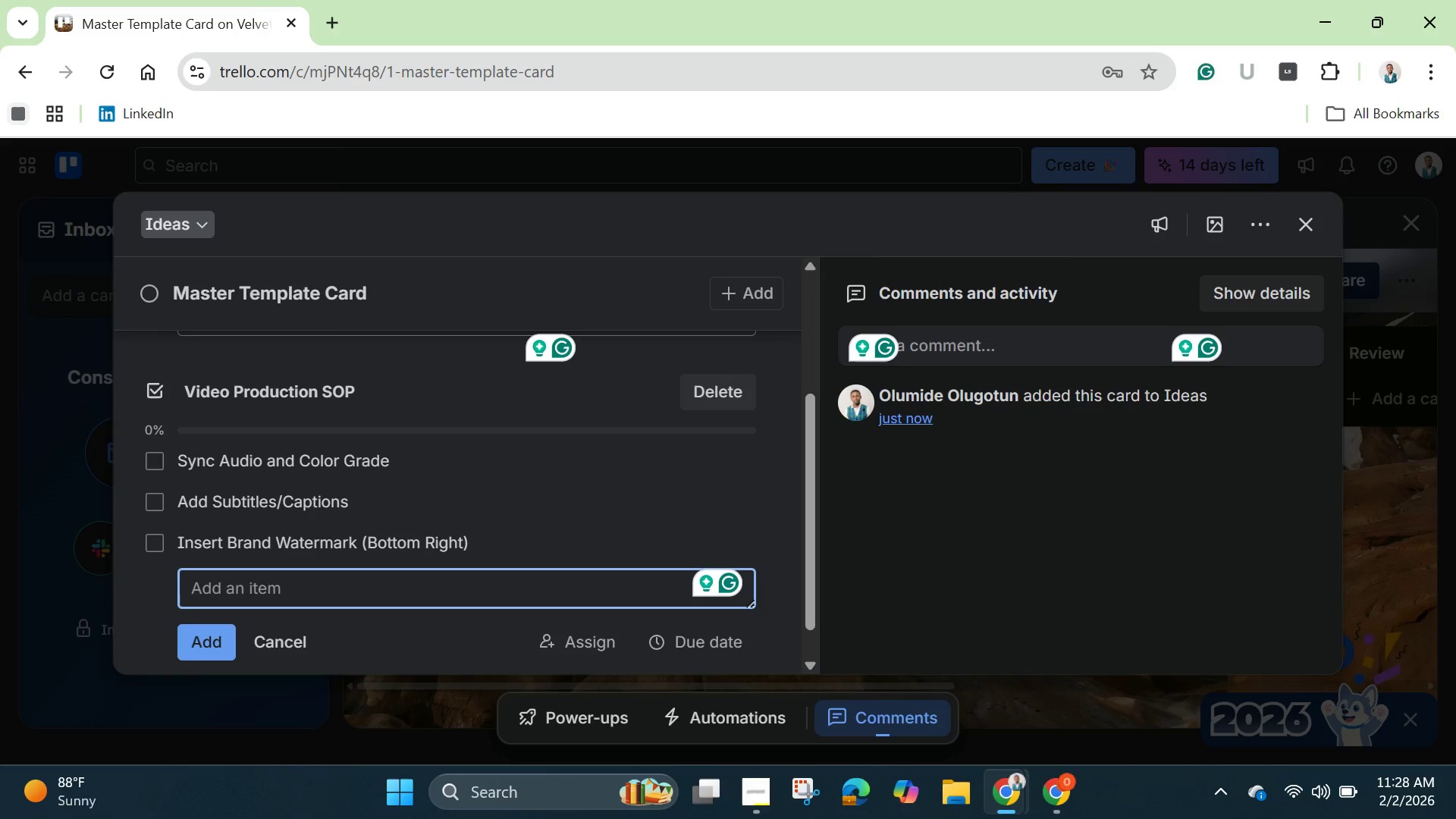 
type(Export 1080p )
 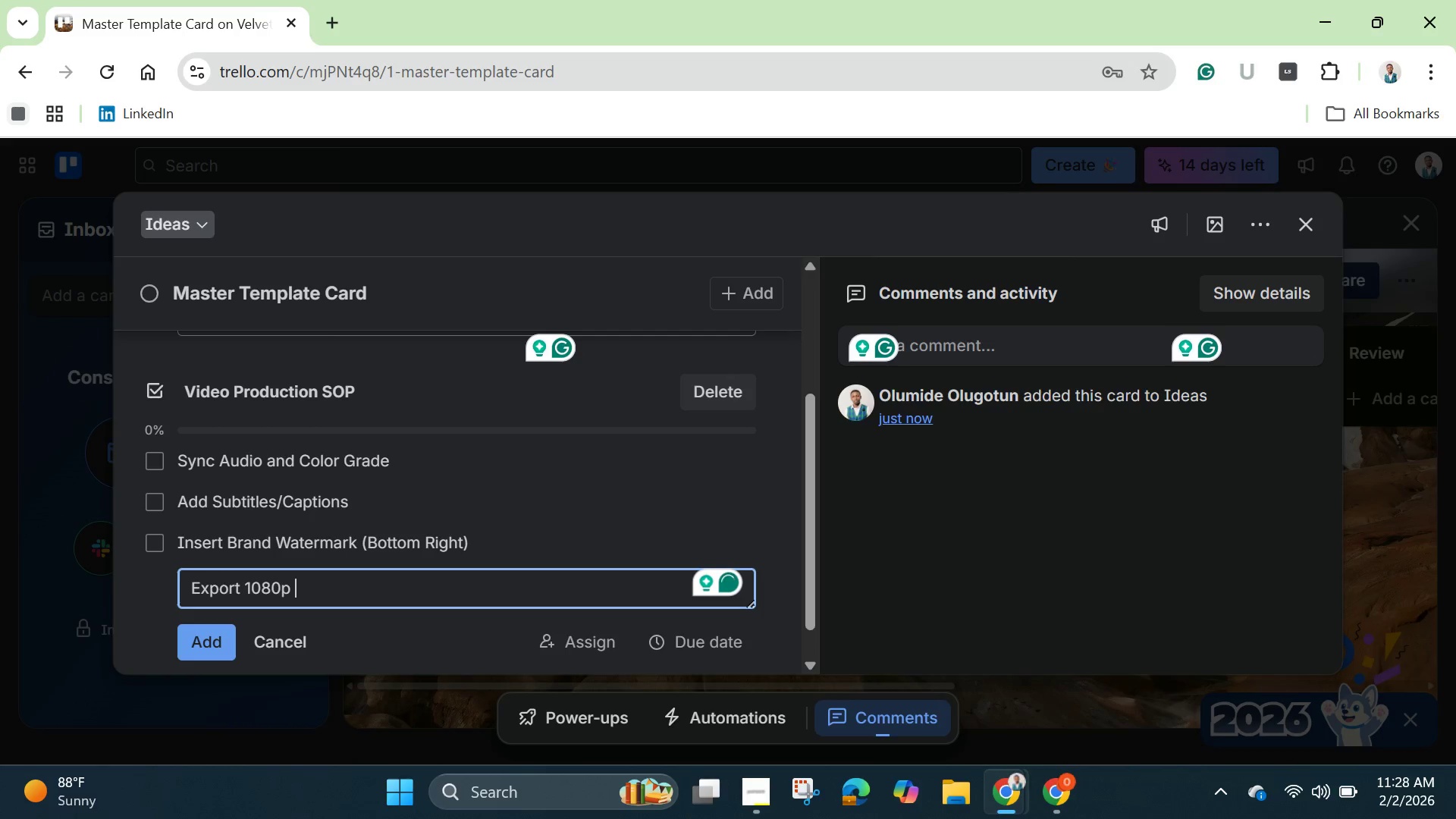 
type((9:19)
key(Backspace)
type(6 Aspect Ration)
key(Backspace)
type(()
key(Backspace)
type(_)
key(Backspace)
type())
 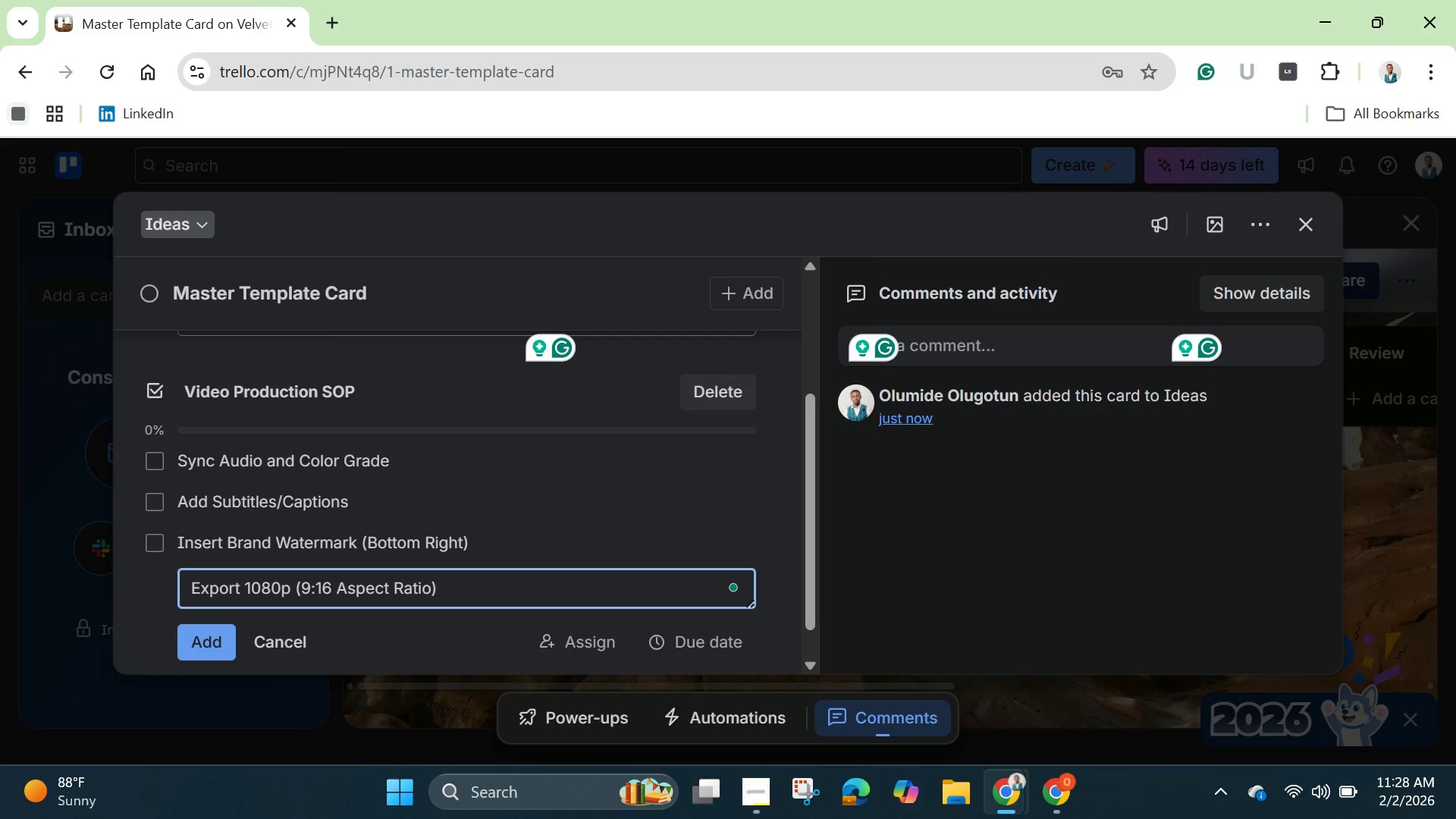 
key(Enter)
 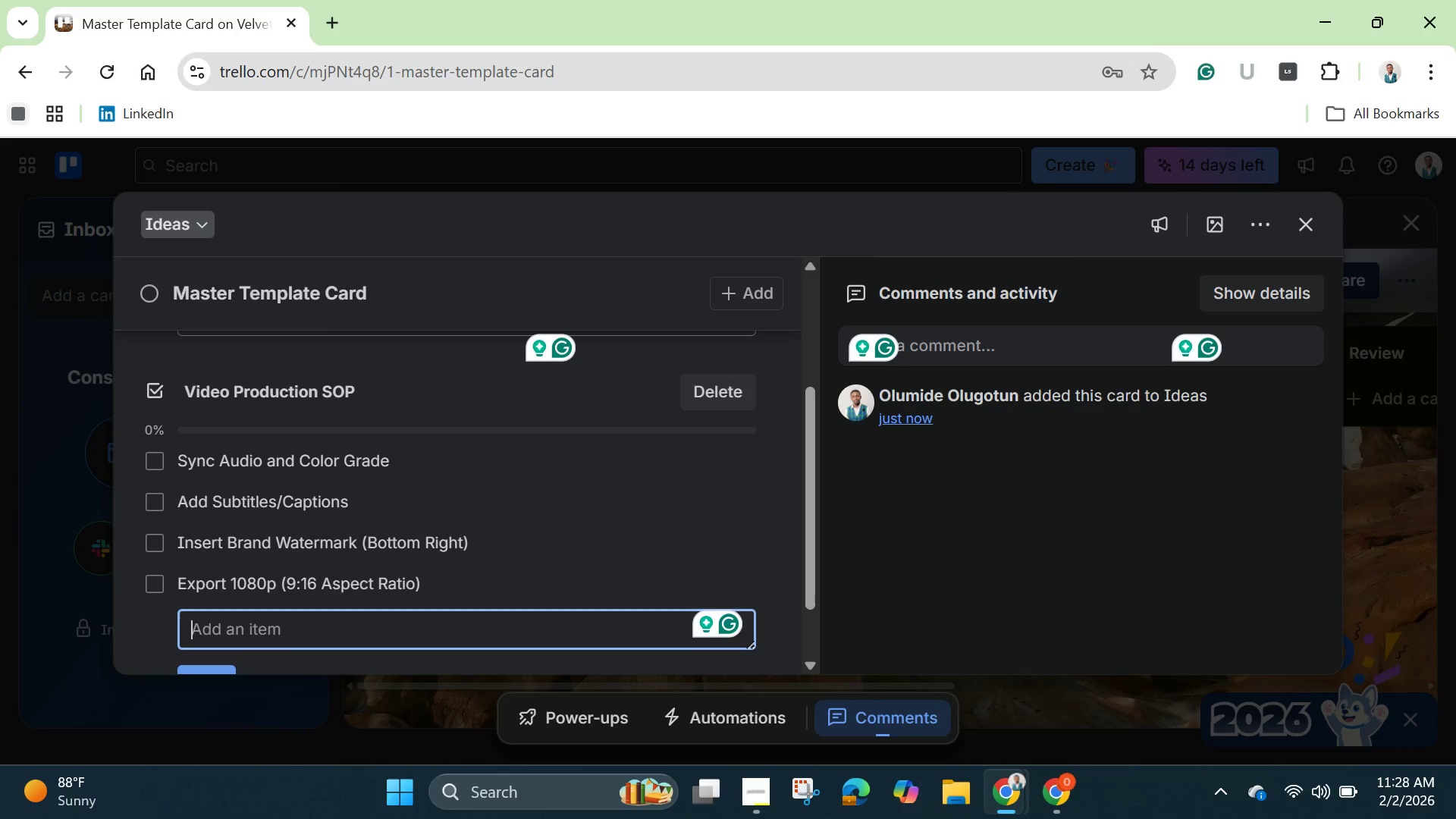 
type(Upload to Shared Drive Folder)
 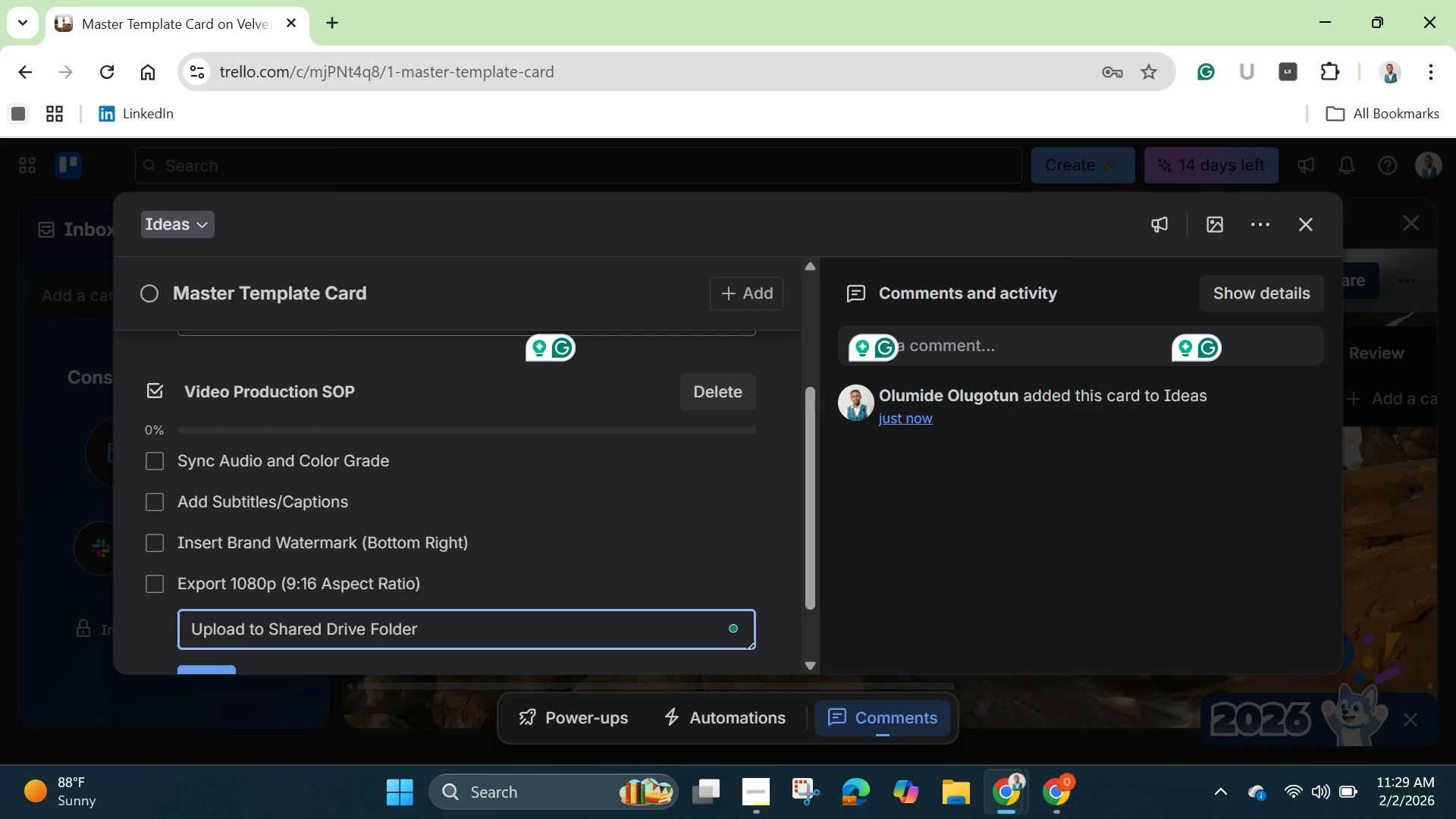 
wait(7.97)
 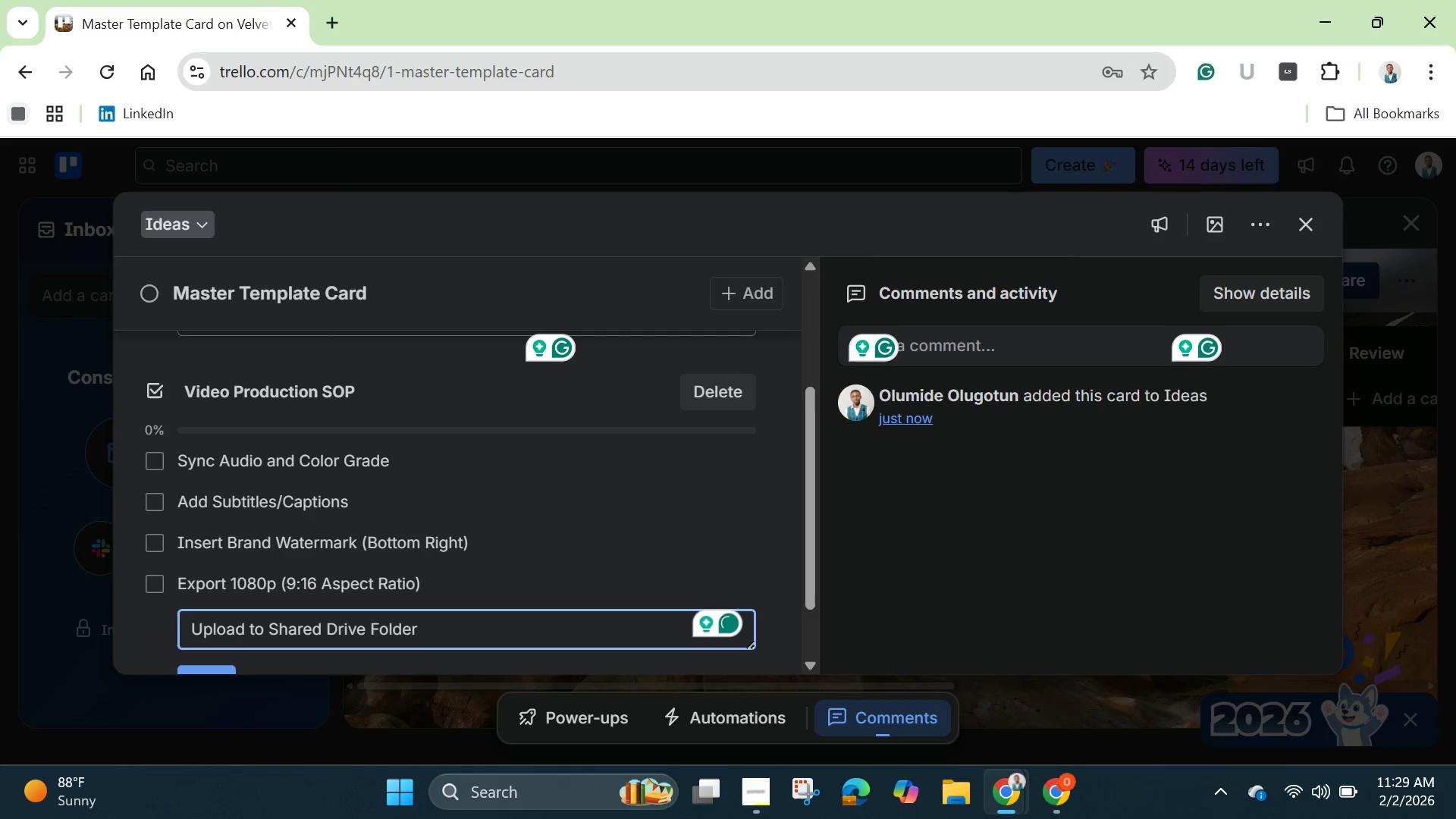 
key(Enter)
 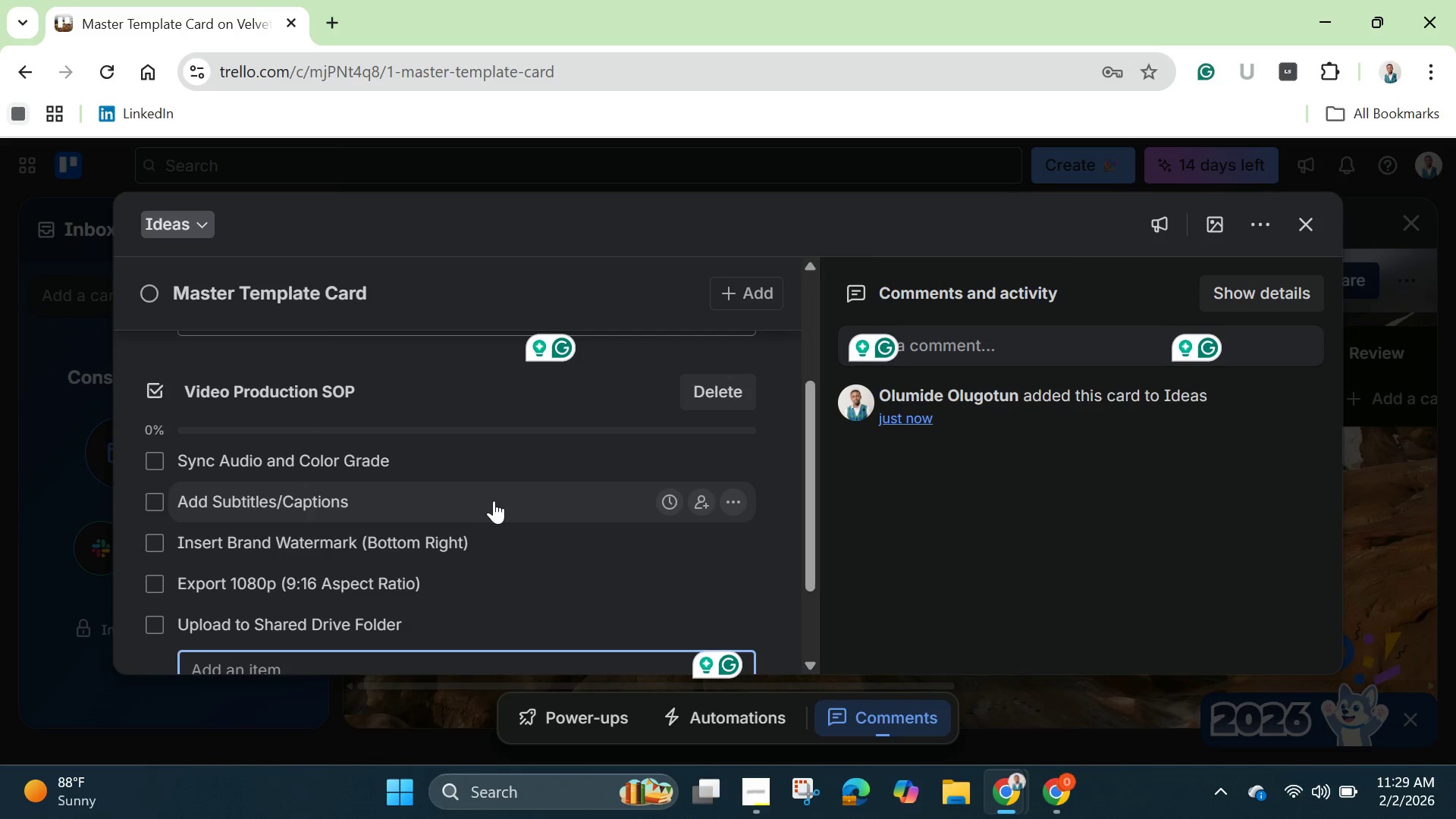 
wait(8.28)
 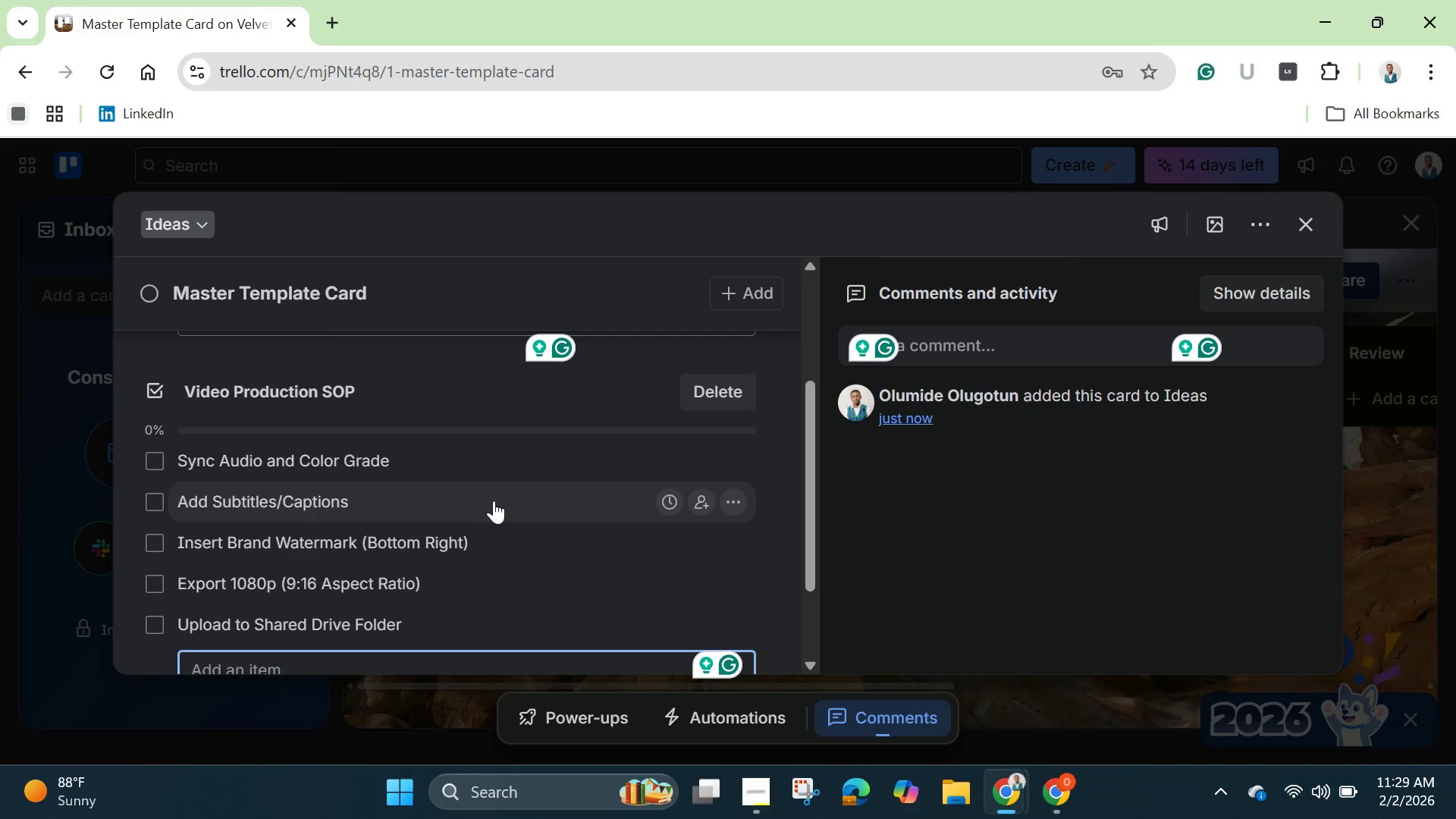 
scroll: coordinate [507, 479], scroll_direction: down, amount: 3.0
 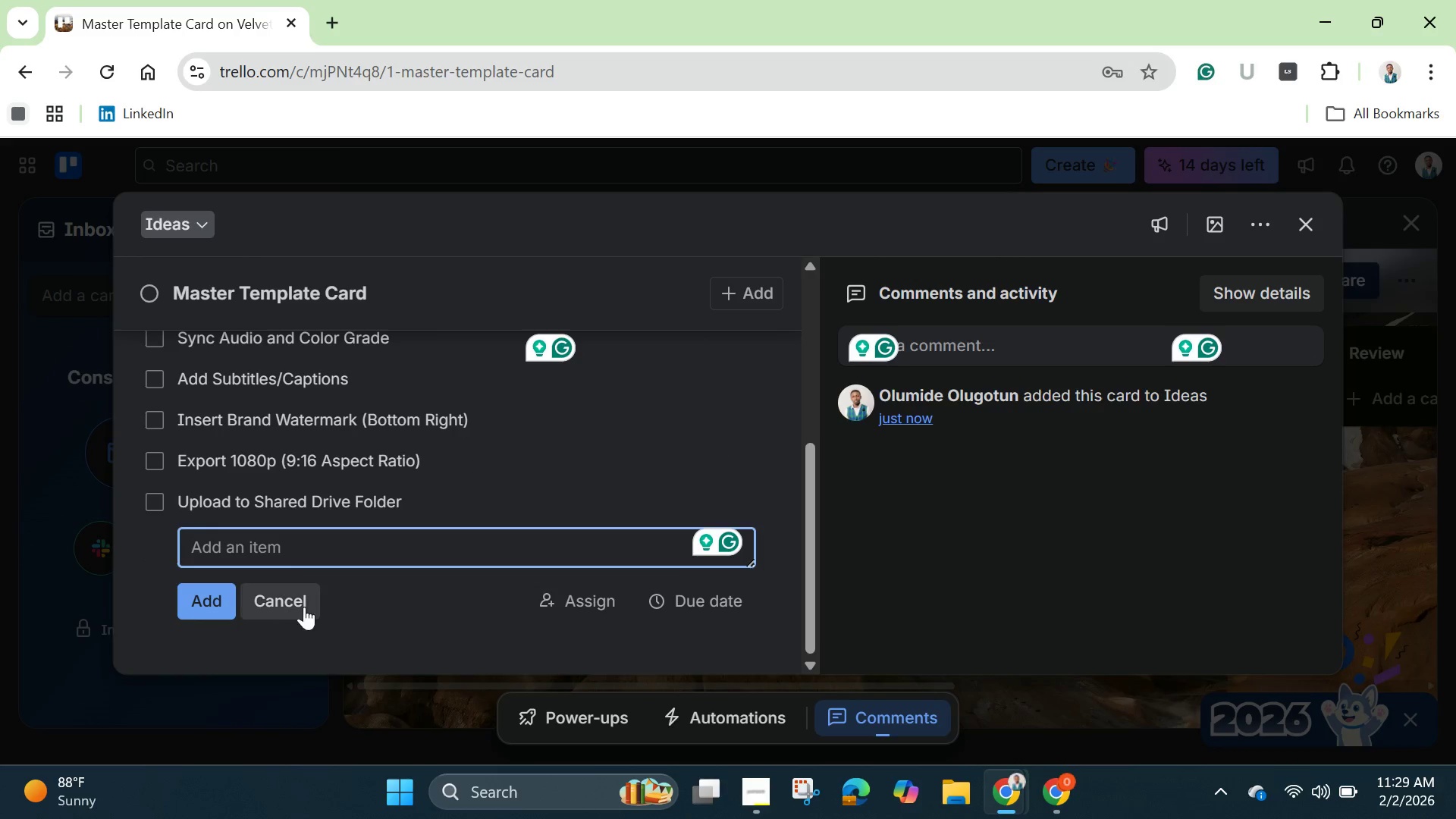 
left_click([290, 598])
 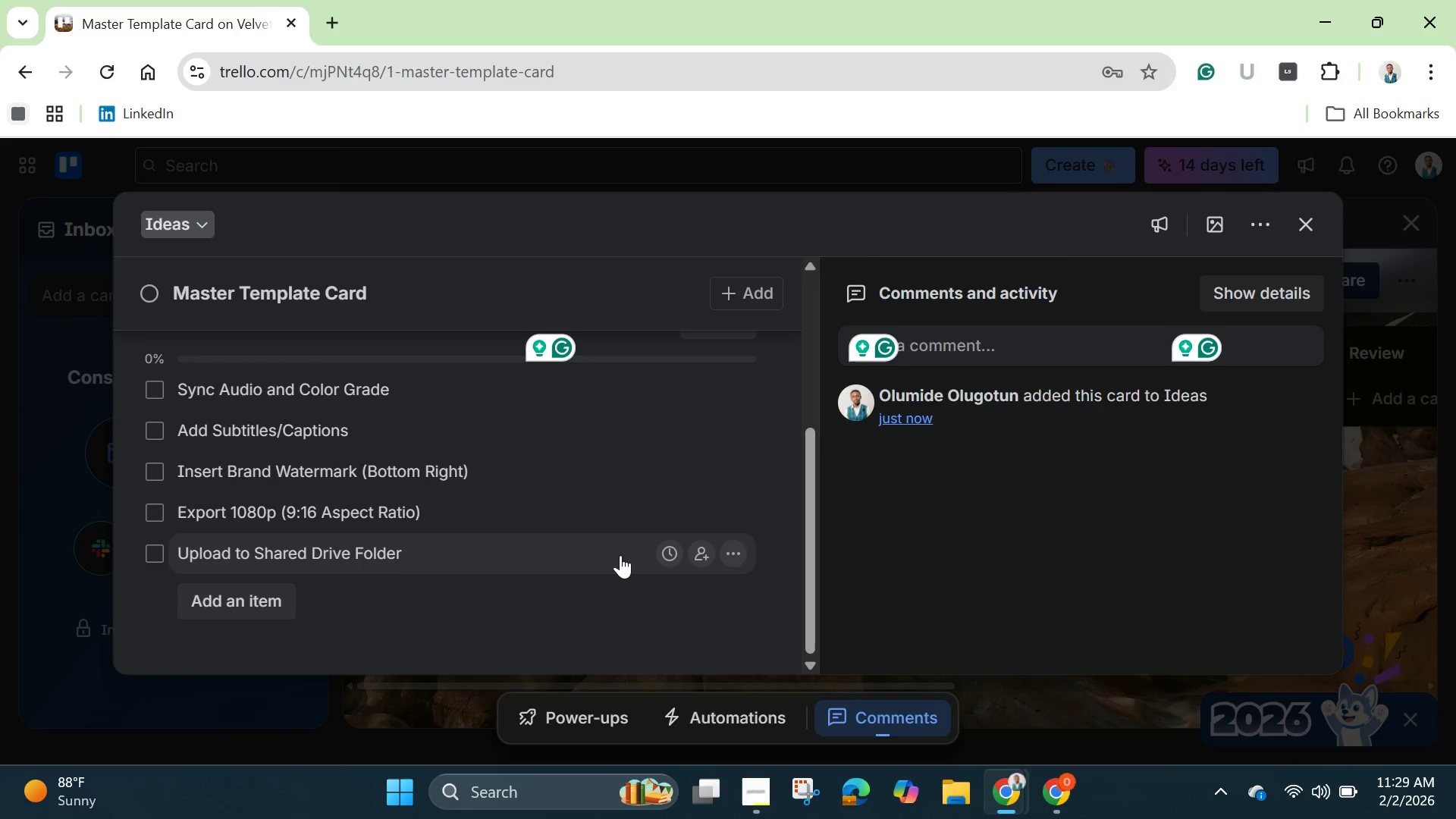 
scroll: coordinate [626, 547], scroll_direction: up, amount: 5.0
 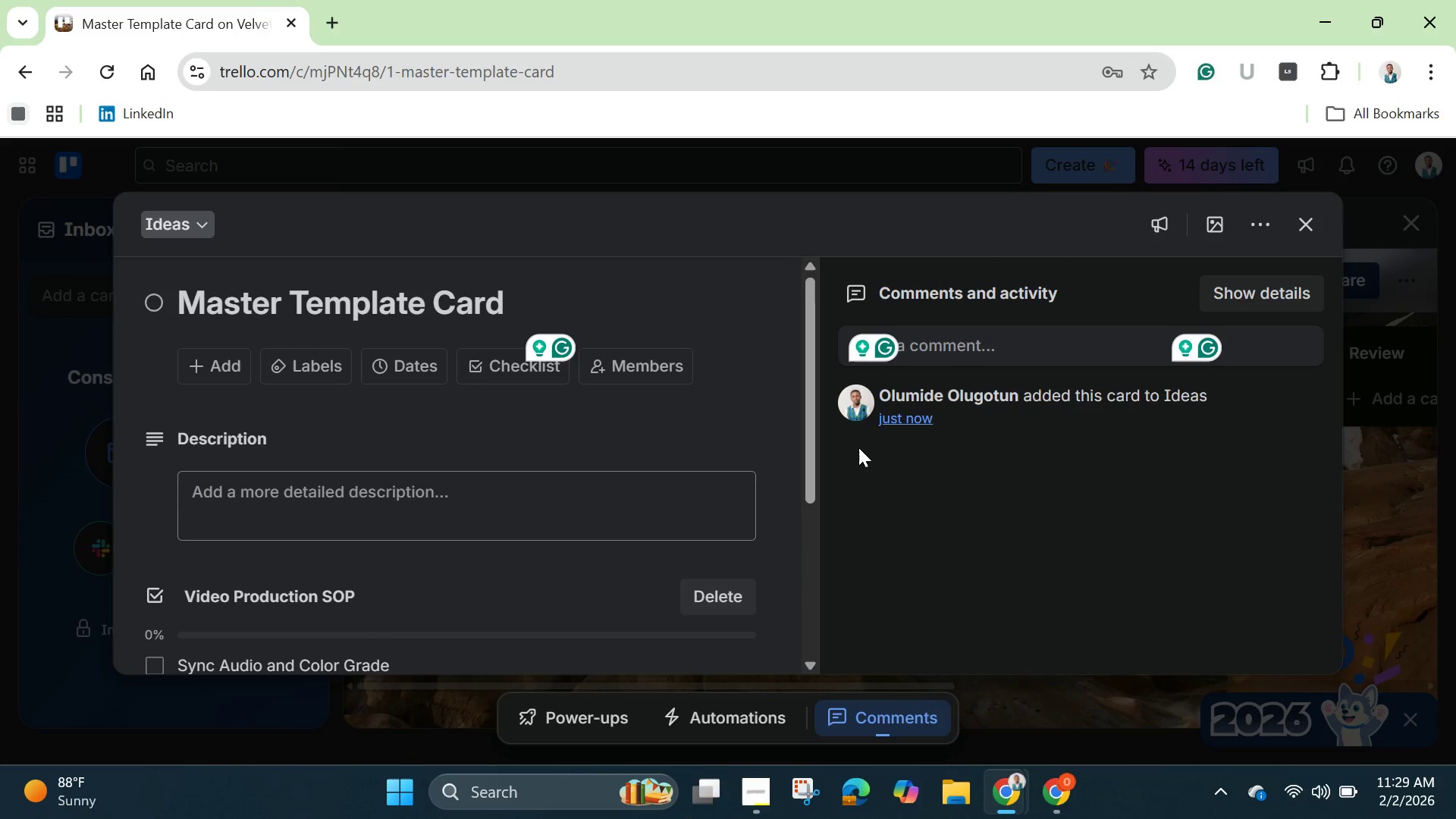 
scroll: coordinate [786, 544], scroll_direction: down, amount: 4.0
 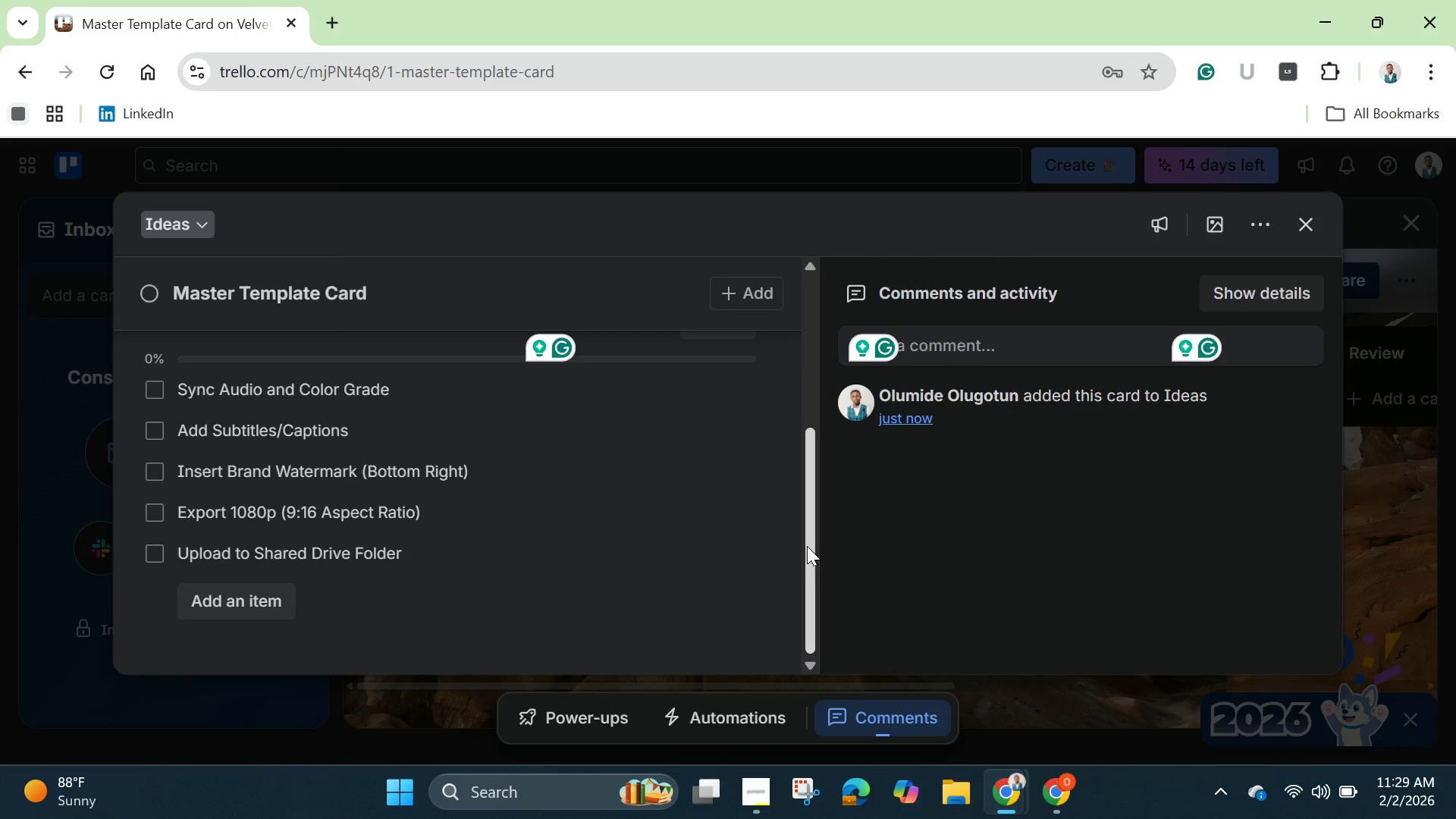 
wait(8.2)
 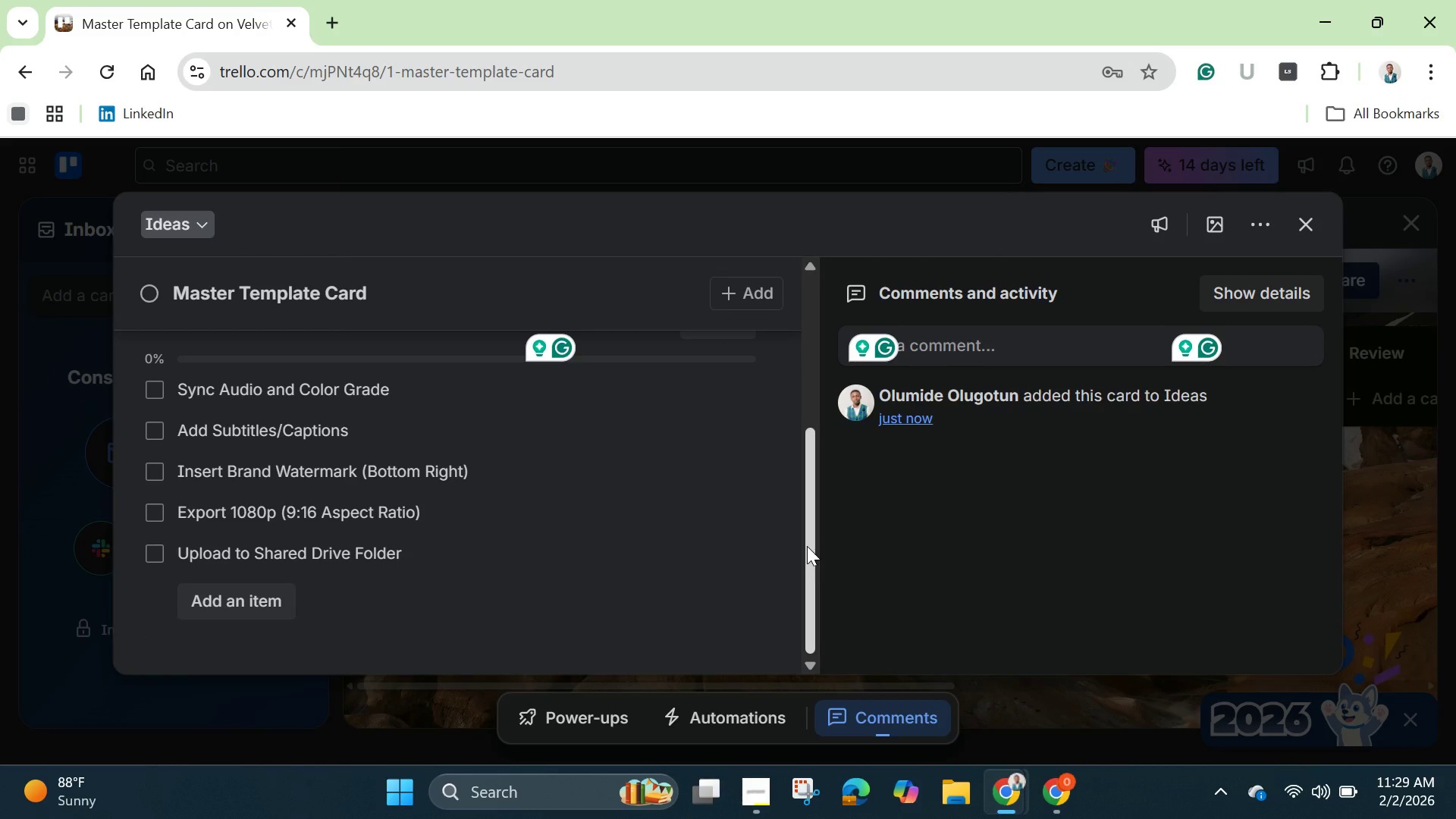 
left_click_drag(start_coordinate=[795, 573], to_coordinate=[793, 541])
 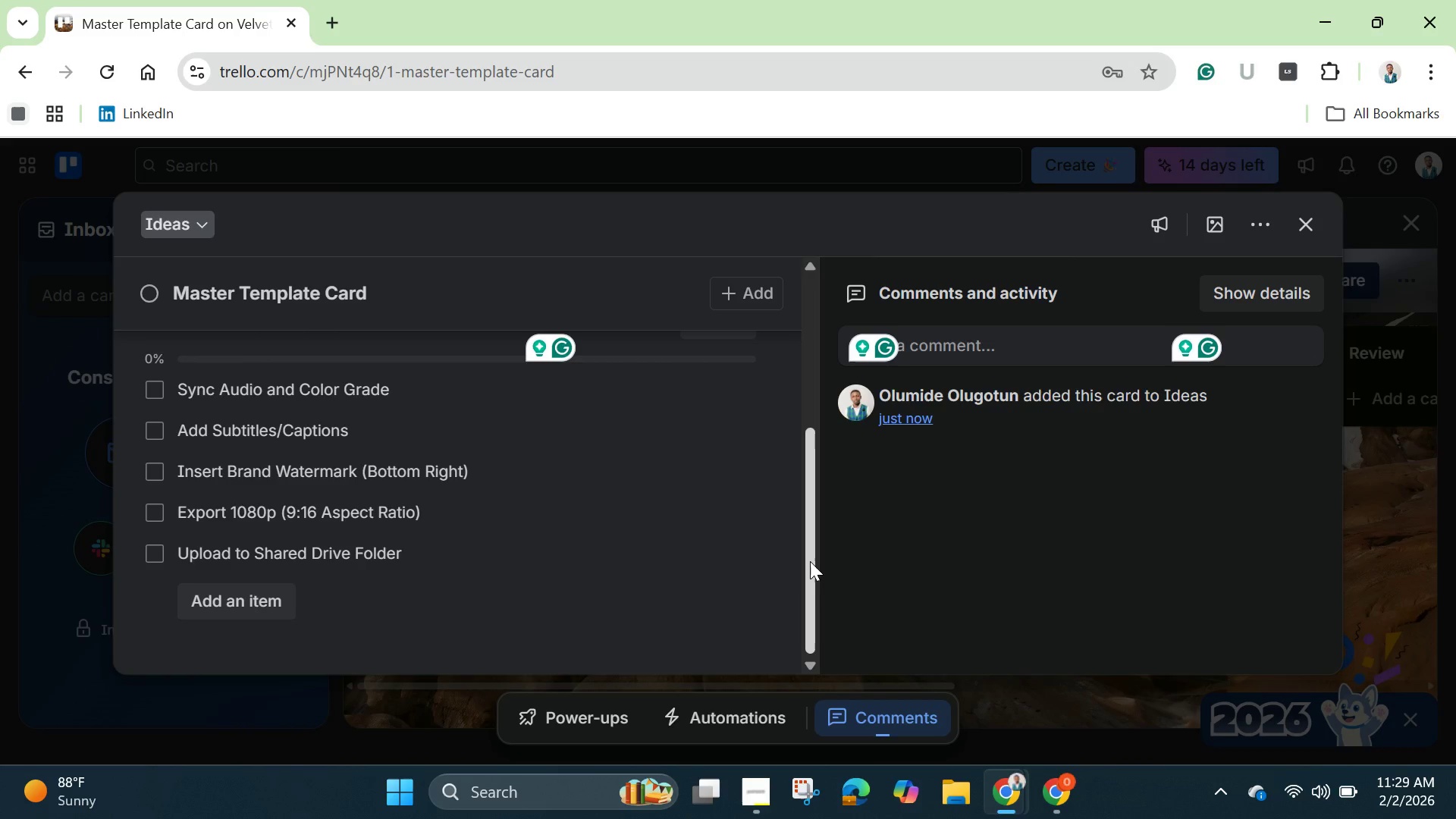 
left_click_drag(start_coordinate=[810, 561], to_coordinate=[814, 405])
 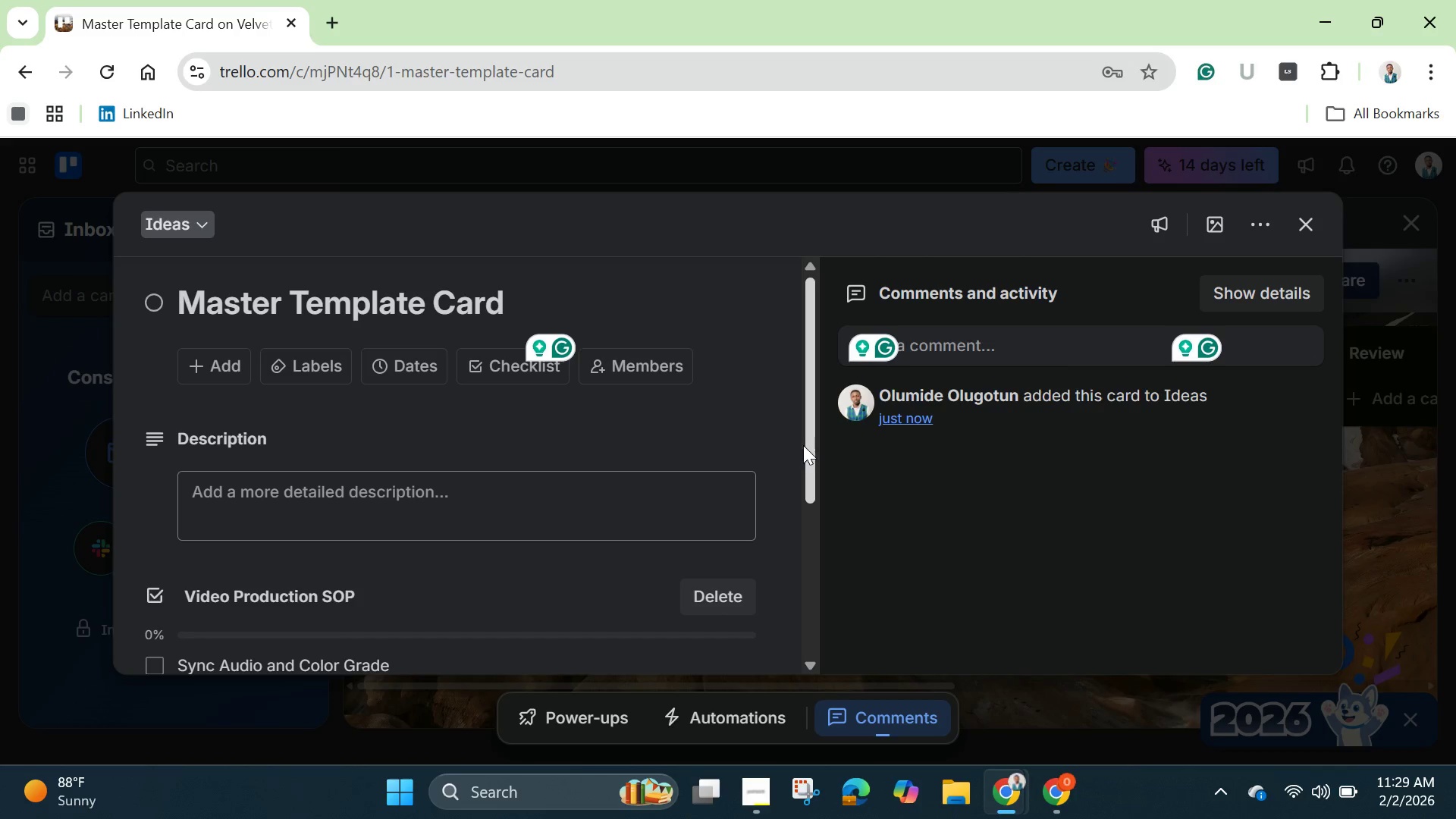 
left_click_drag(start_coordinate=[808, 446], to_coordinate=[821, 604])
 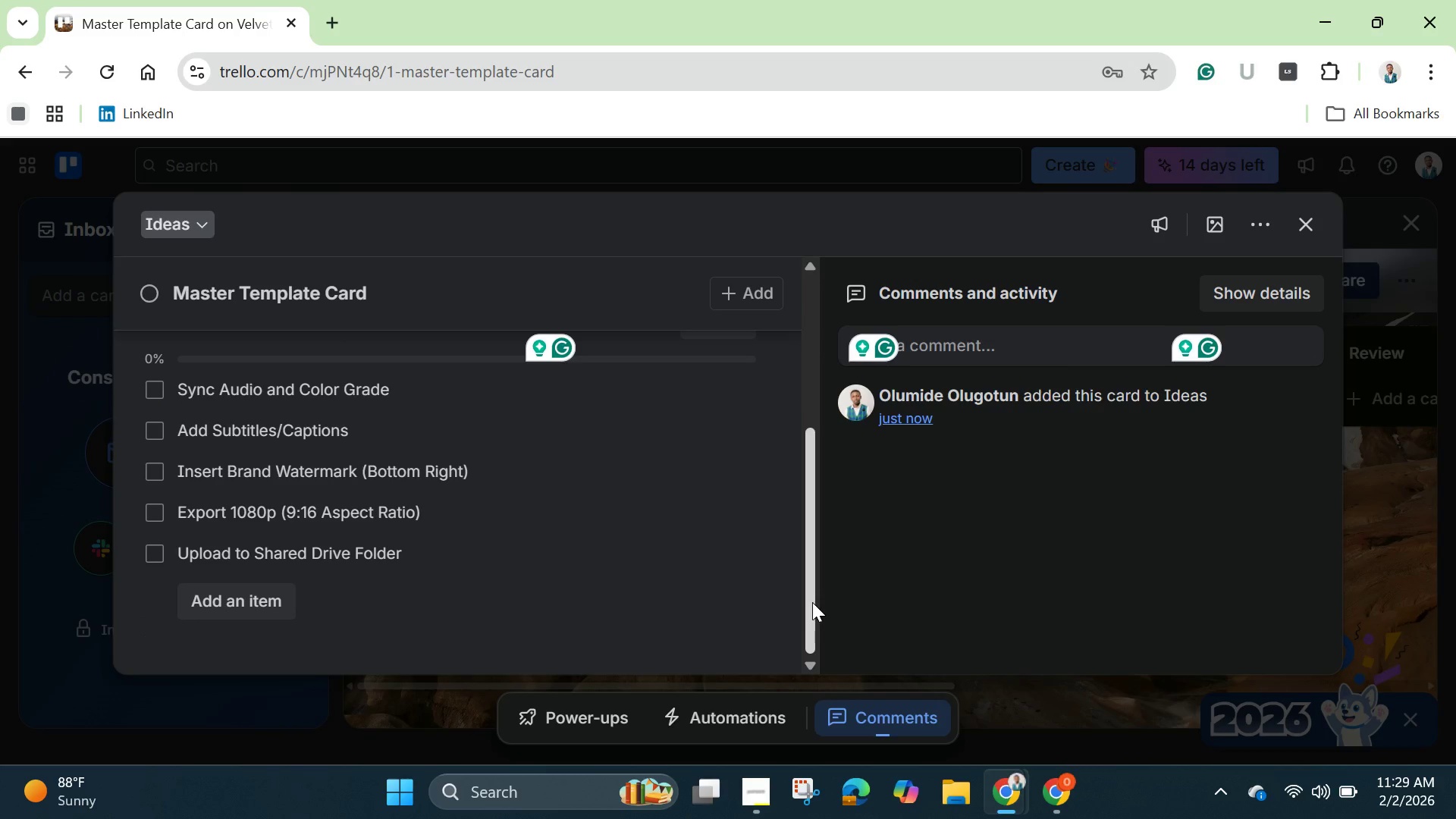 
left_click_drag(start_coordinate=[812, 602], to_coordinate=[804, 627])
 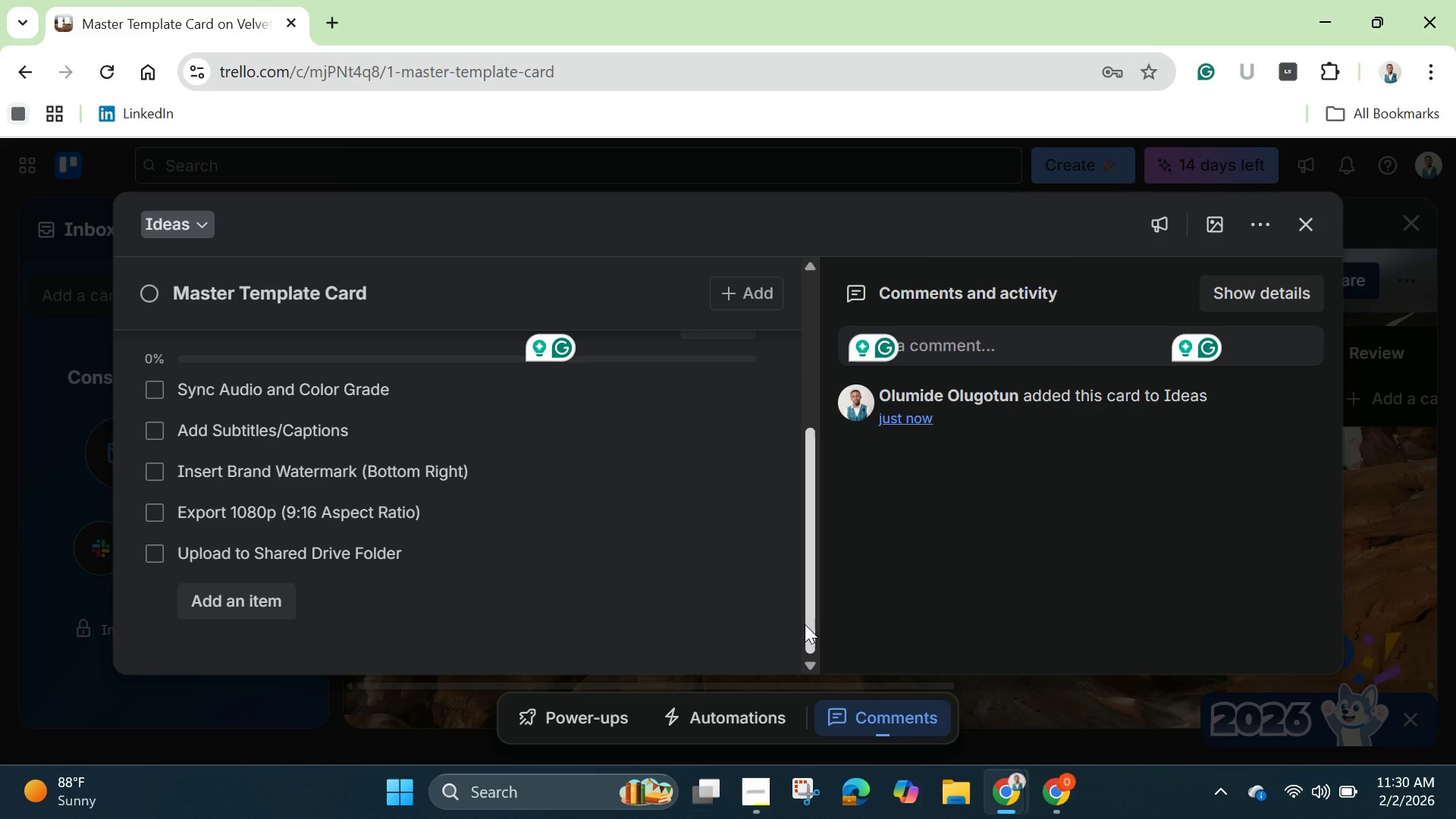 
wait(14.55)
 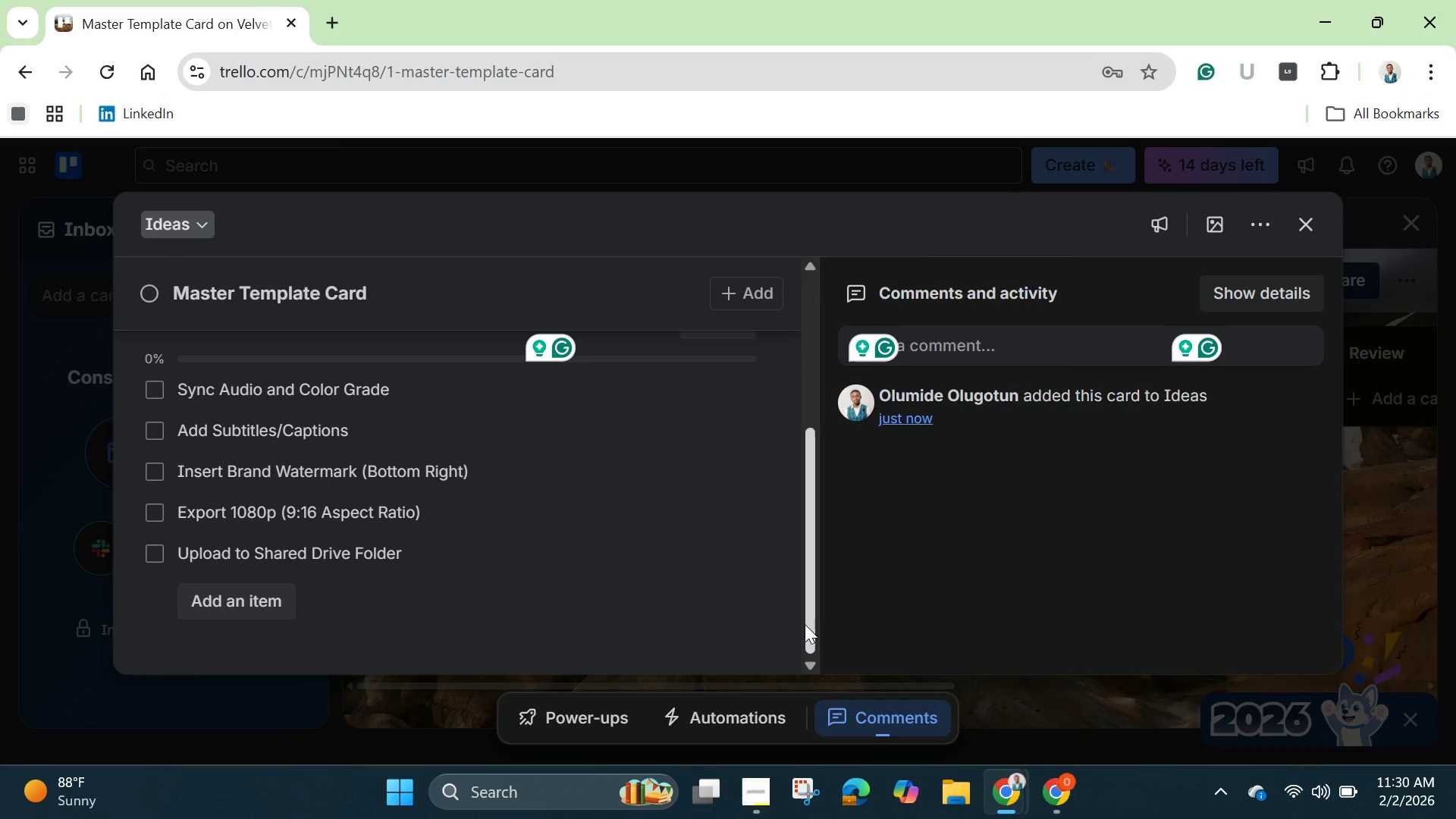 
left_click_drag(start_coordinate=[805, 557], to_coordinate=[786, 422])
 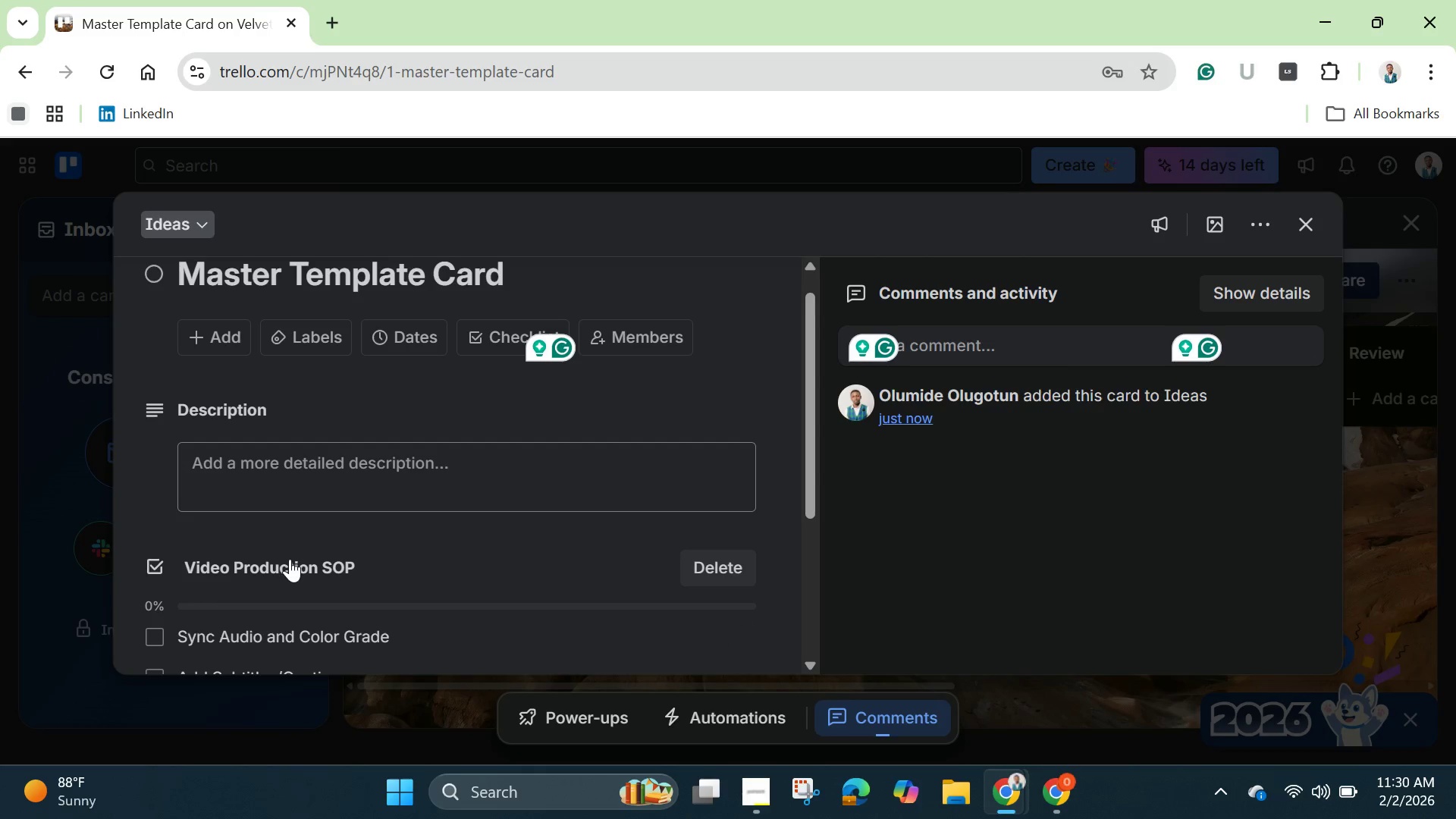 
left_click([290, 560])
 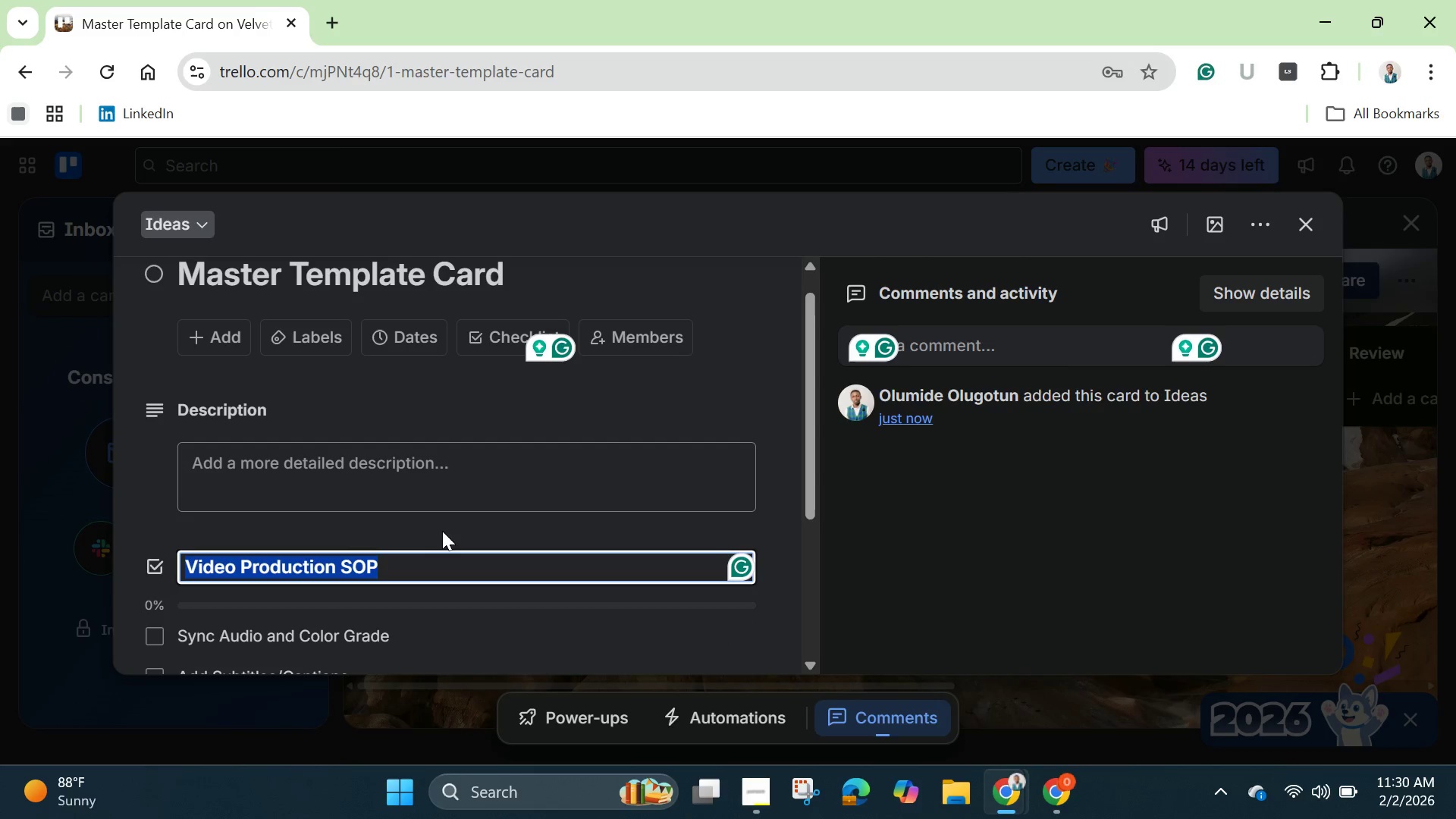 
left_click([441, 516])
 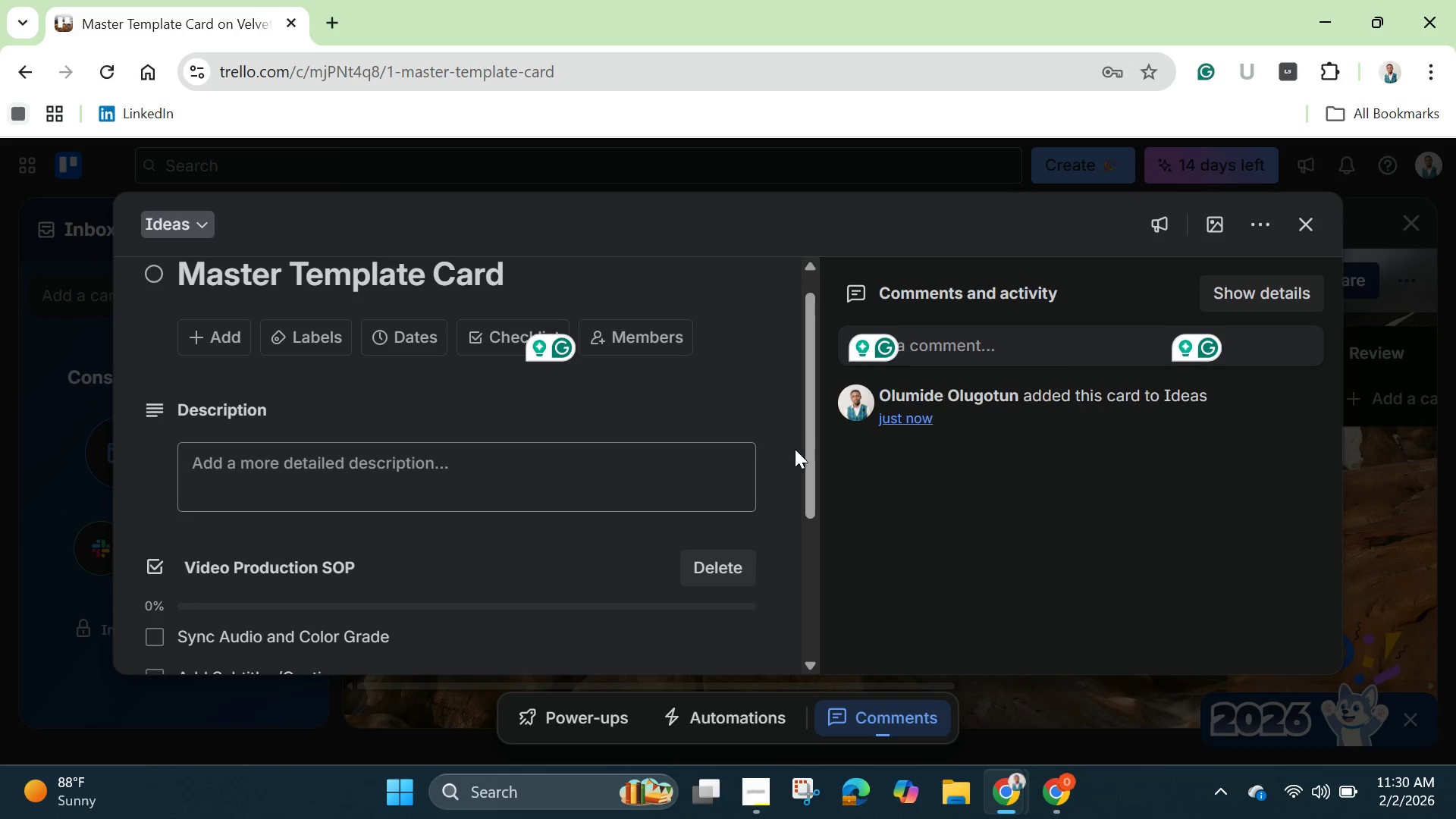 
left_click_drag(start_coordinate=[808, 441], to_coordinate=[809, 400])
 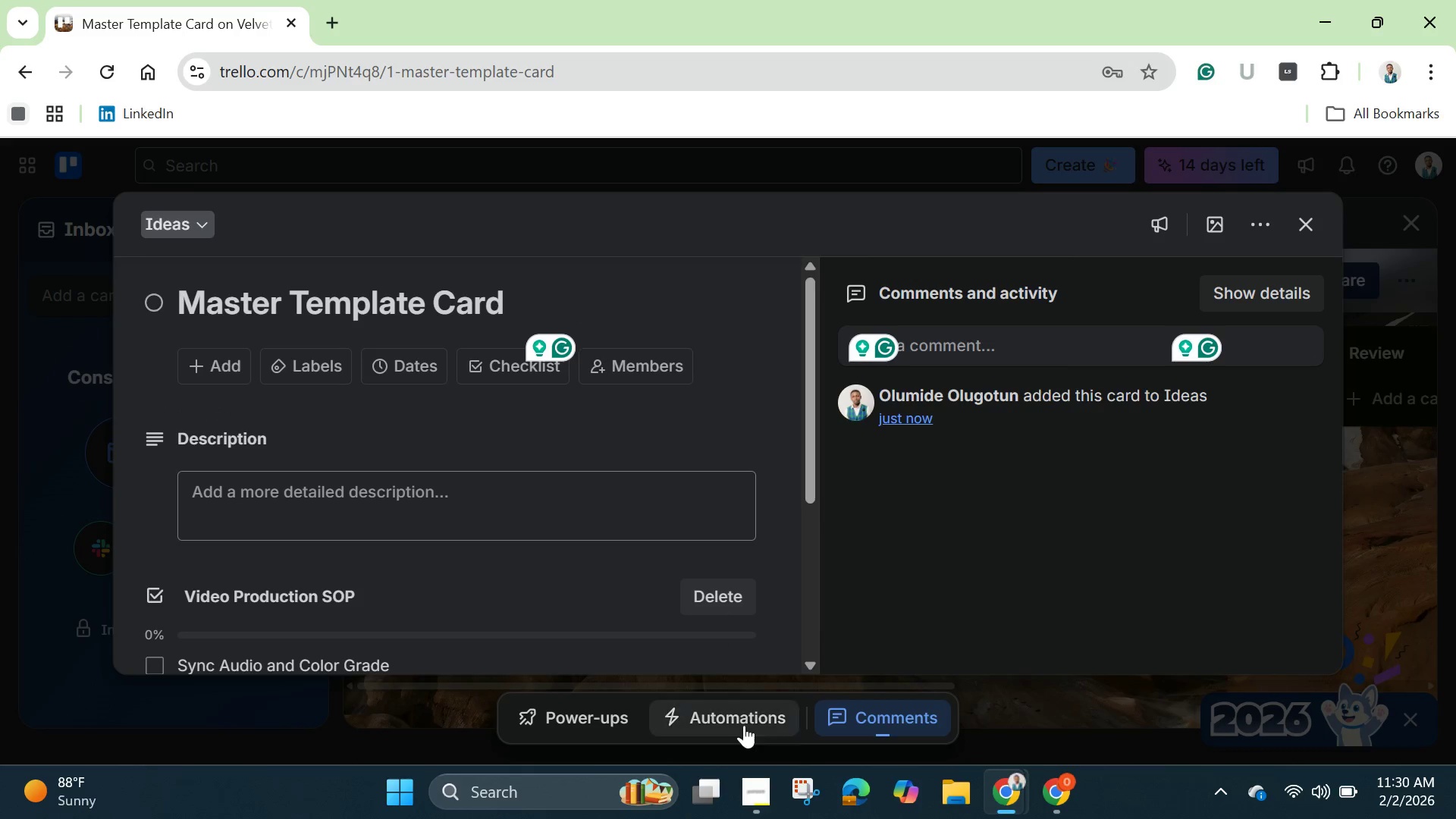 
left_click([744, 724])
 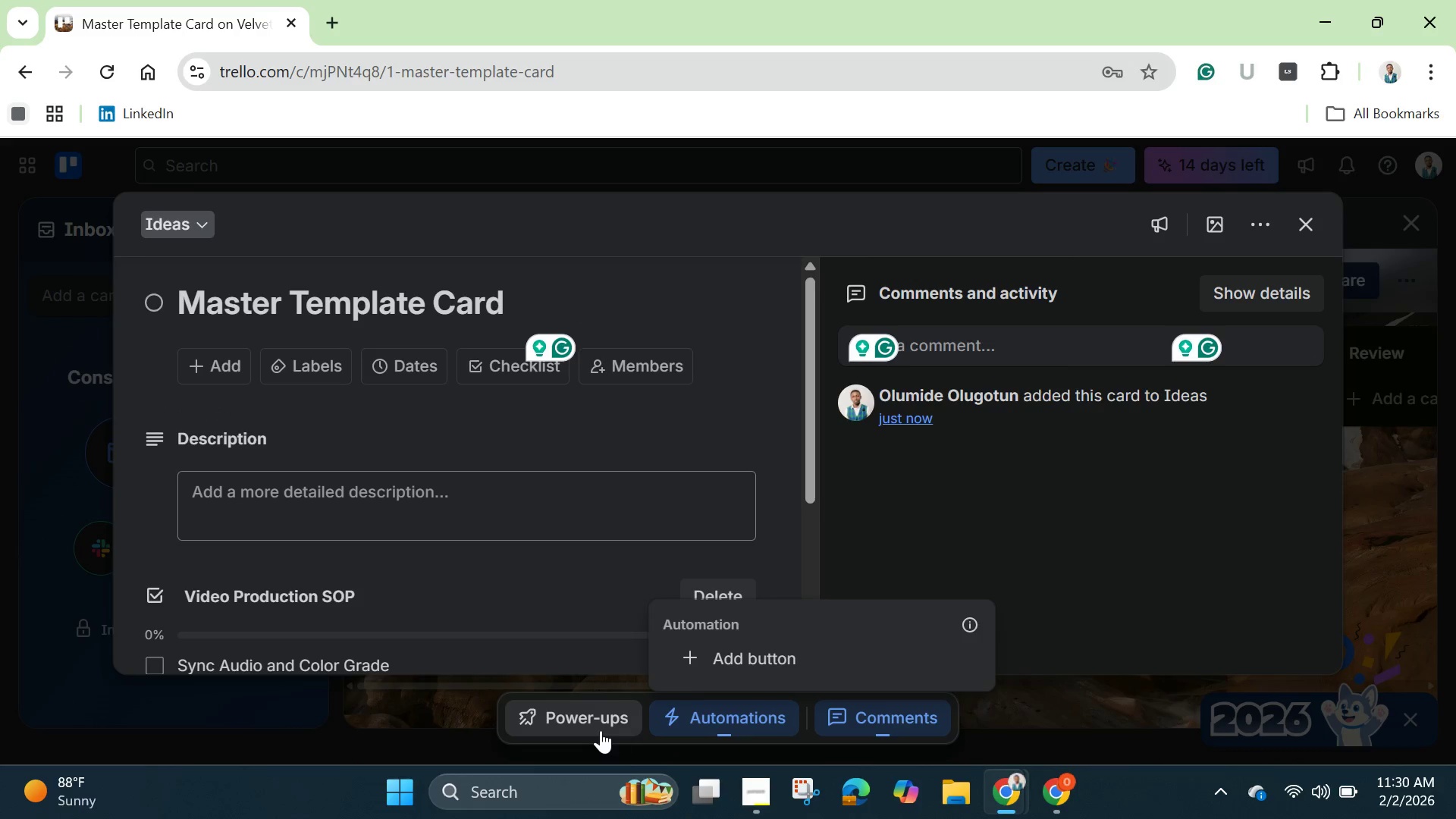 
left_click([576, 724])
 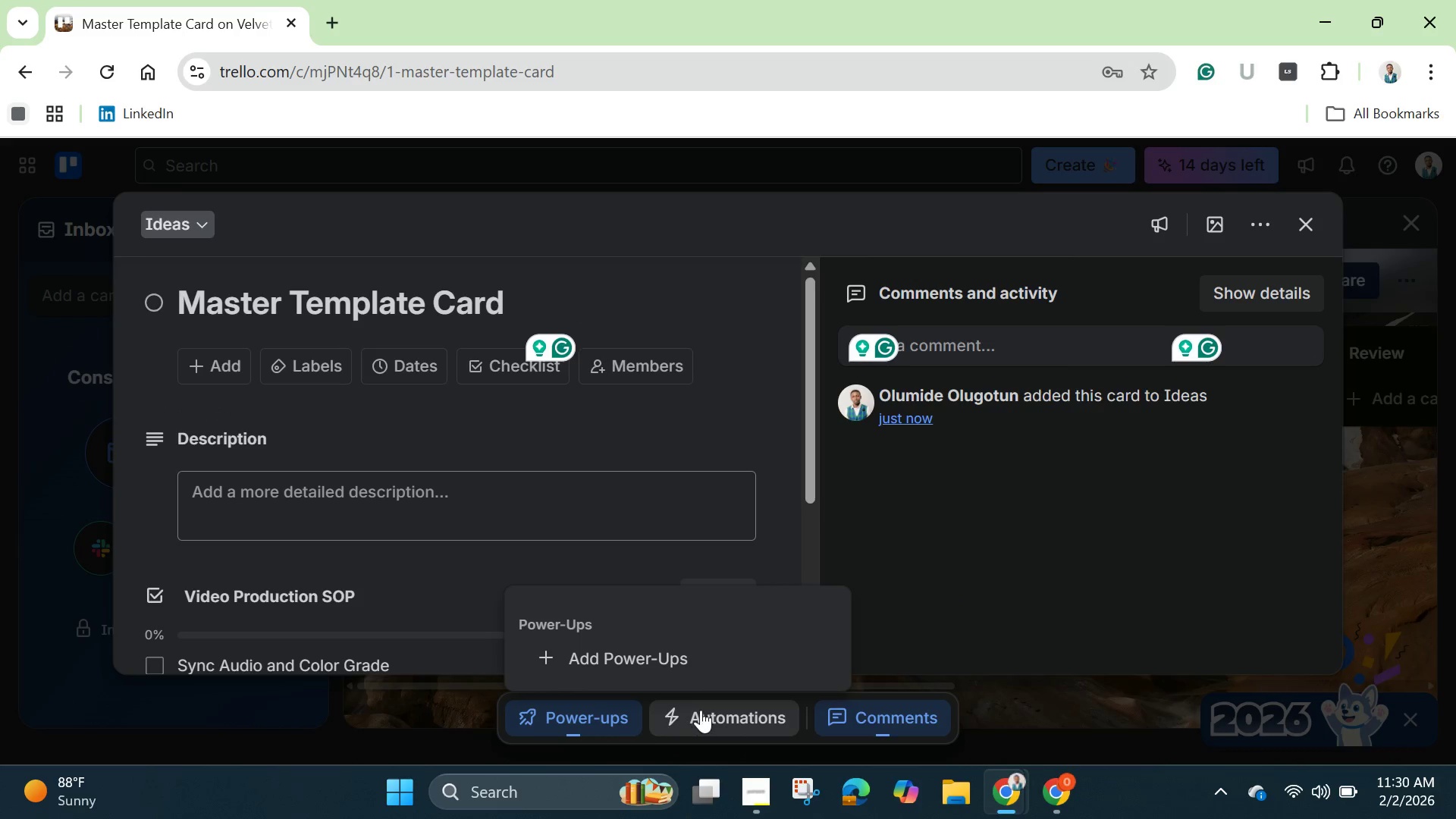 
left_click([704, 710])
 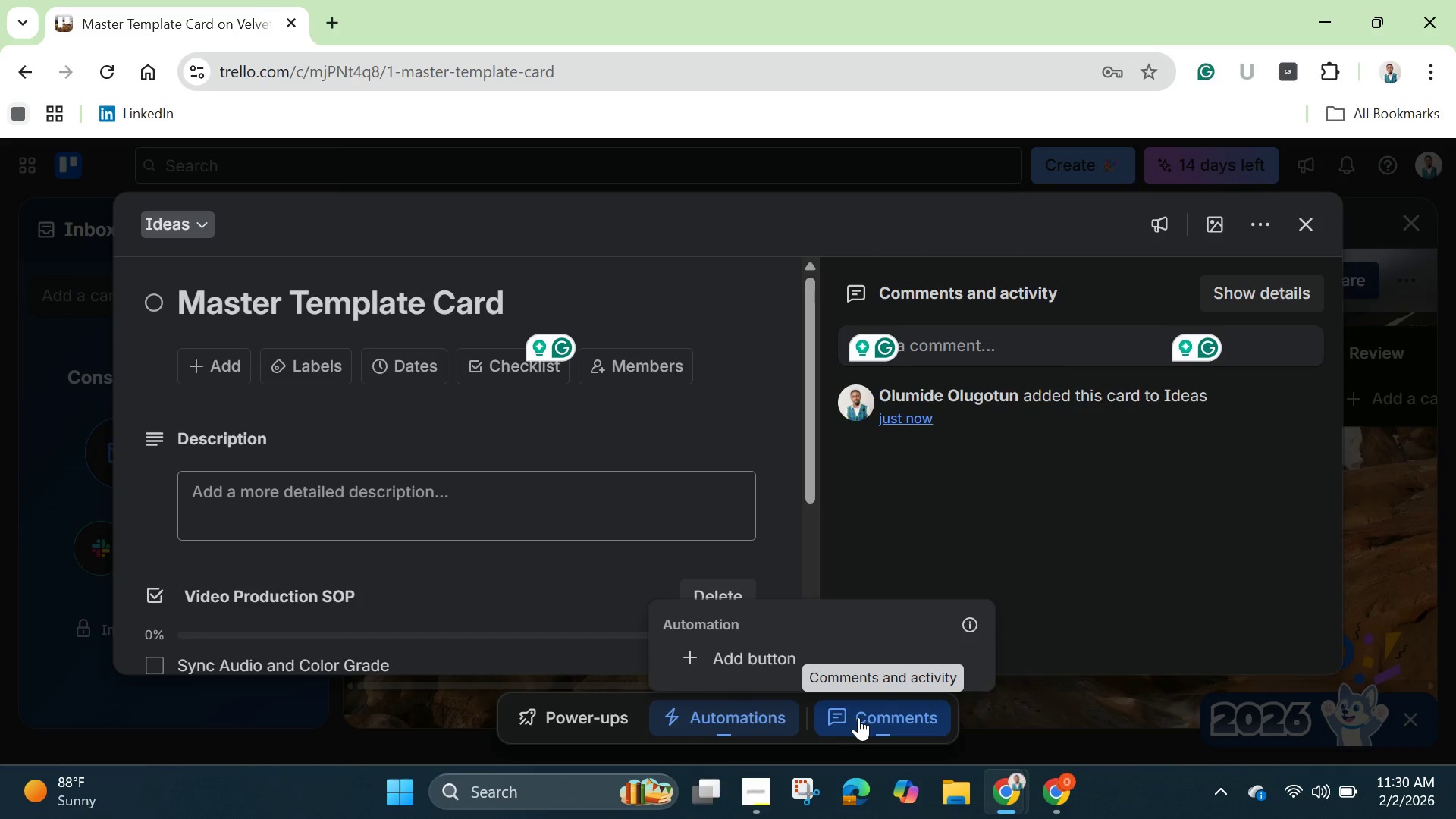 
left_click([859, 717])
 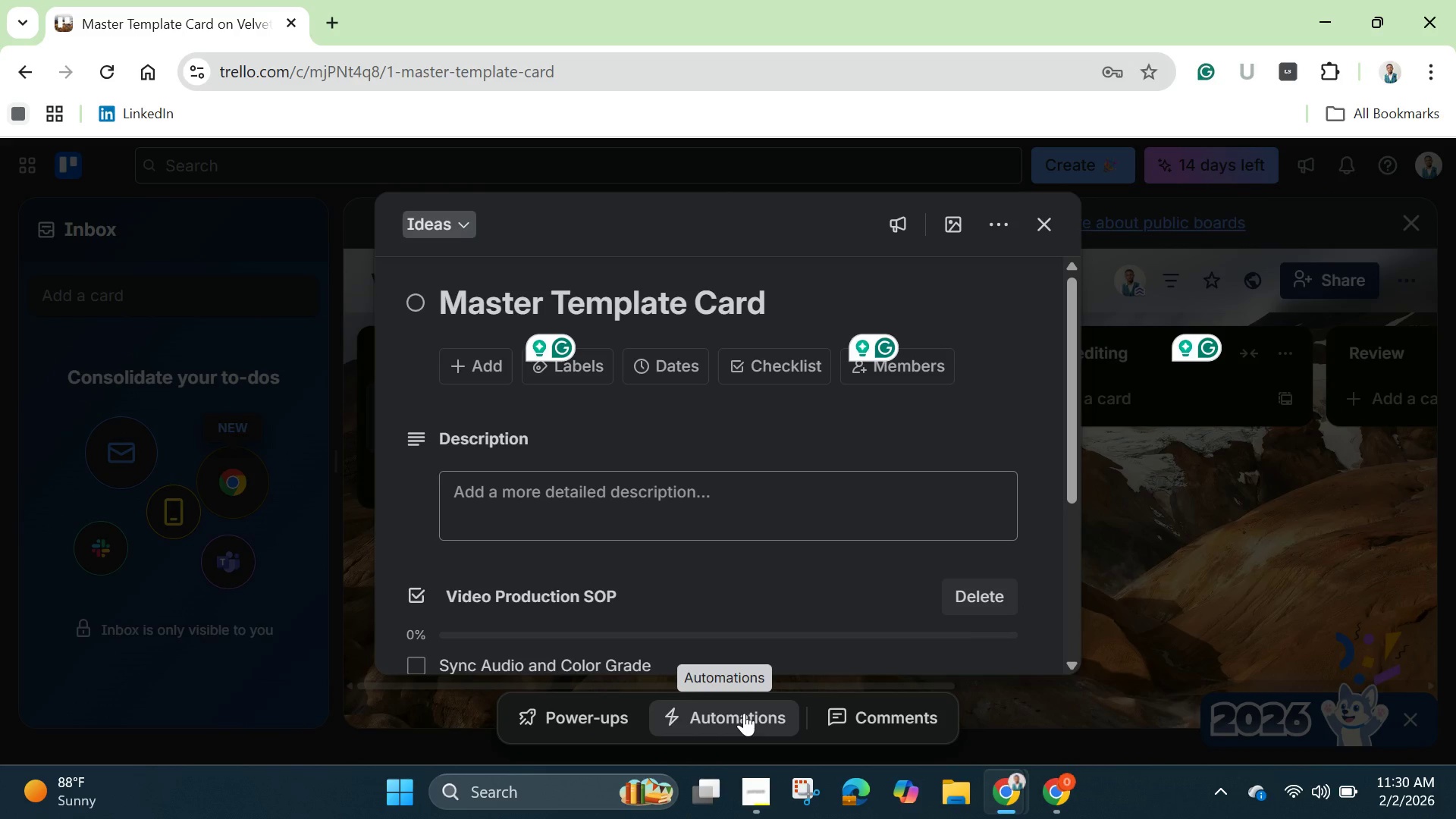 
left_click([861, 720])
 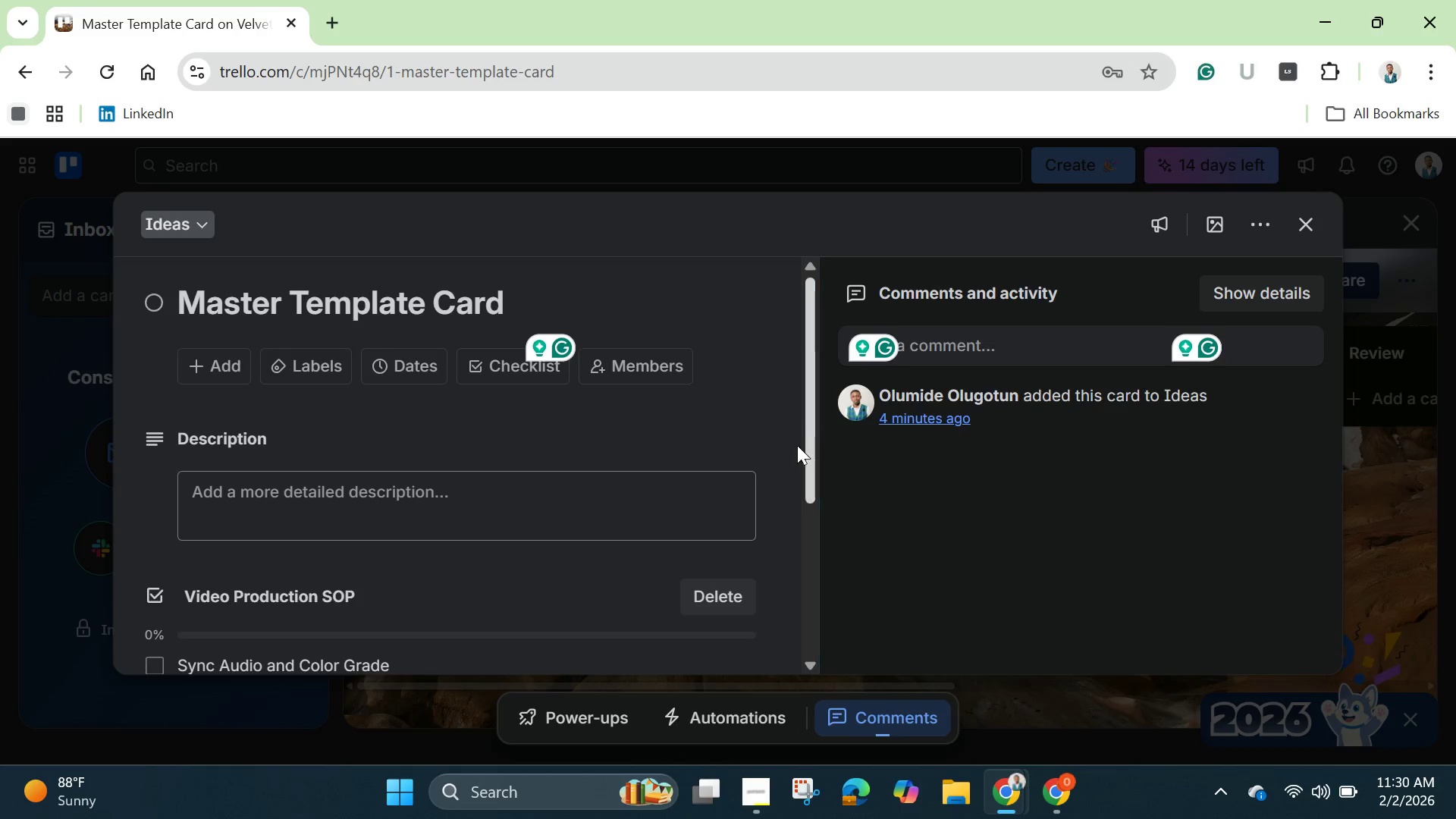 
left_click([815, 459])
 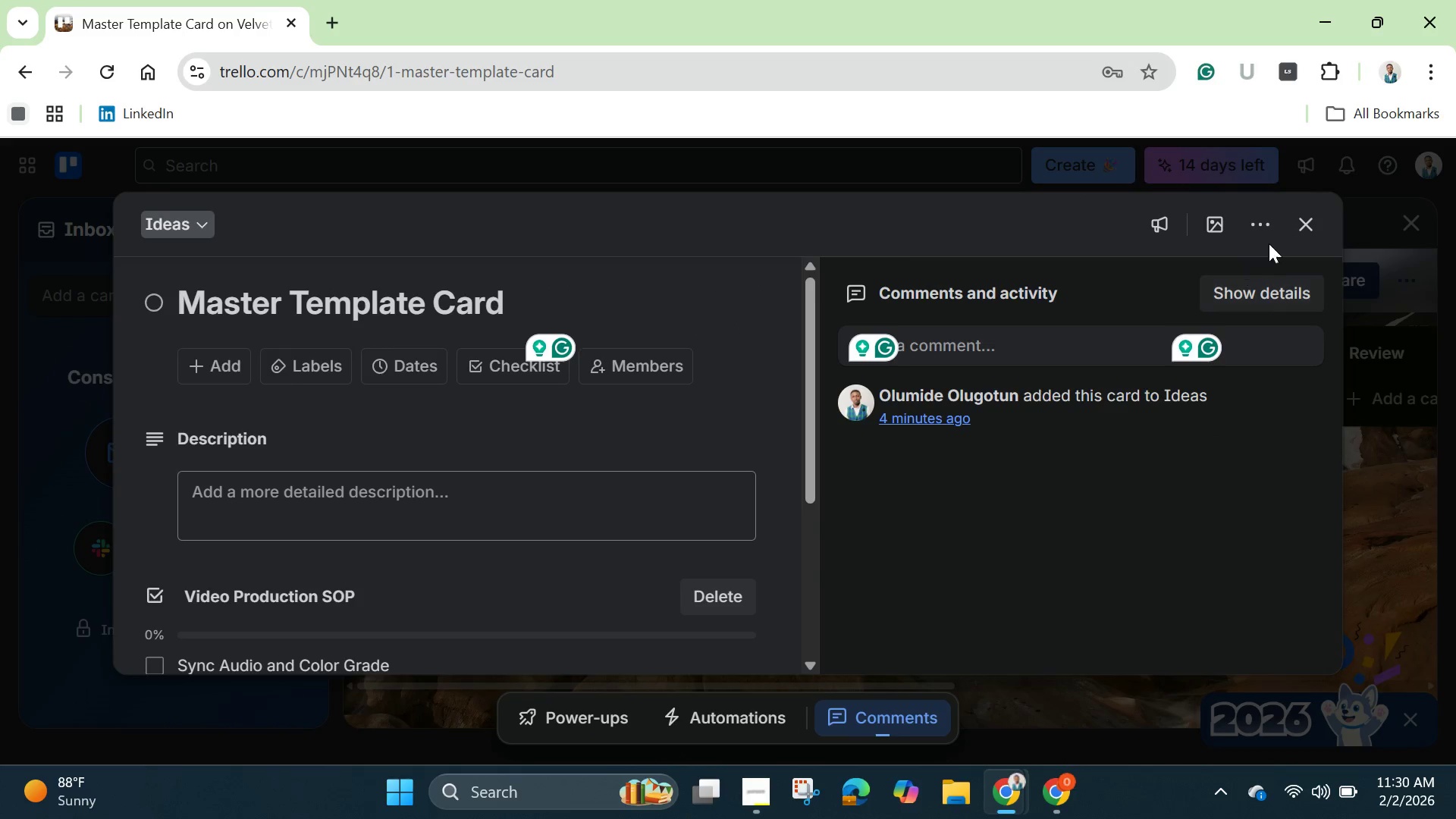 
left_click([1264, 224])
 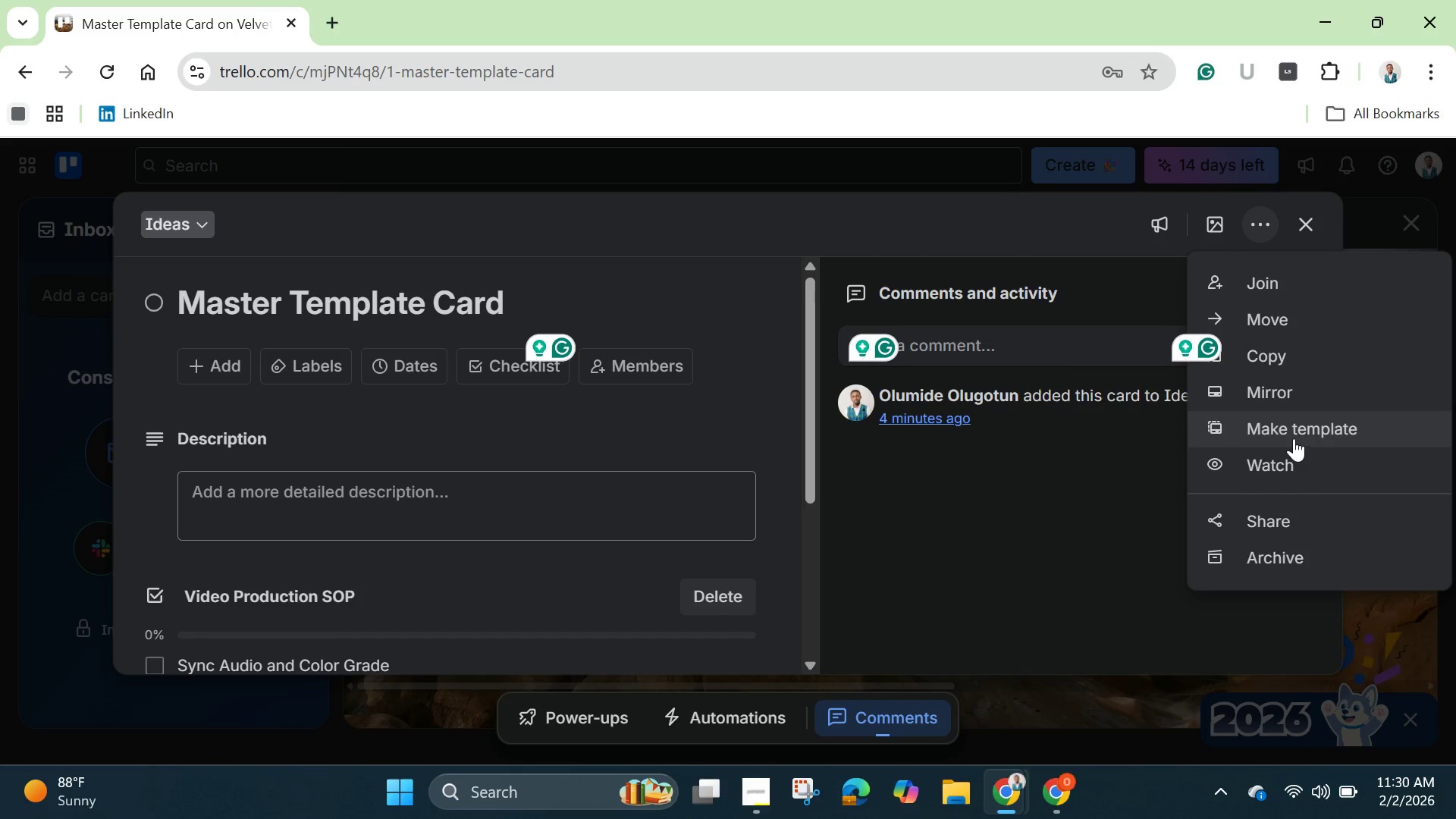 
left_click([1291, 435])
 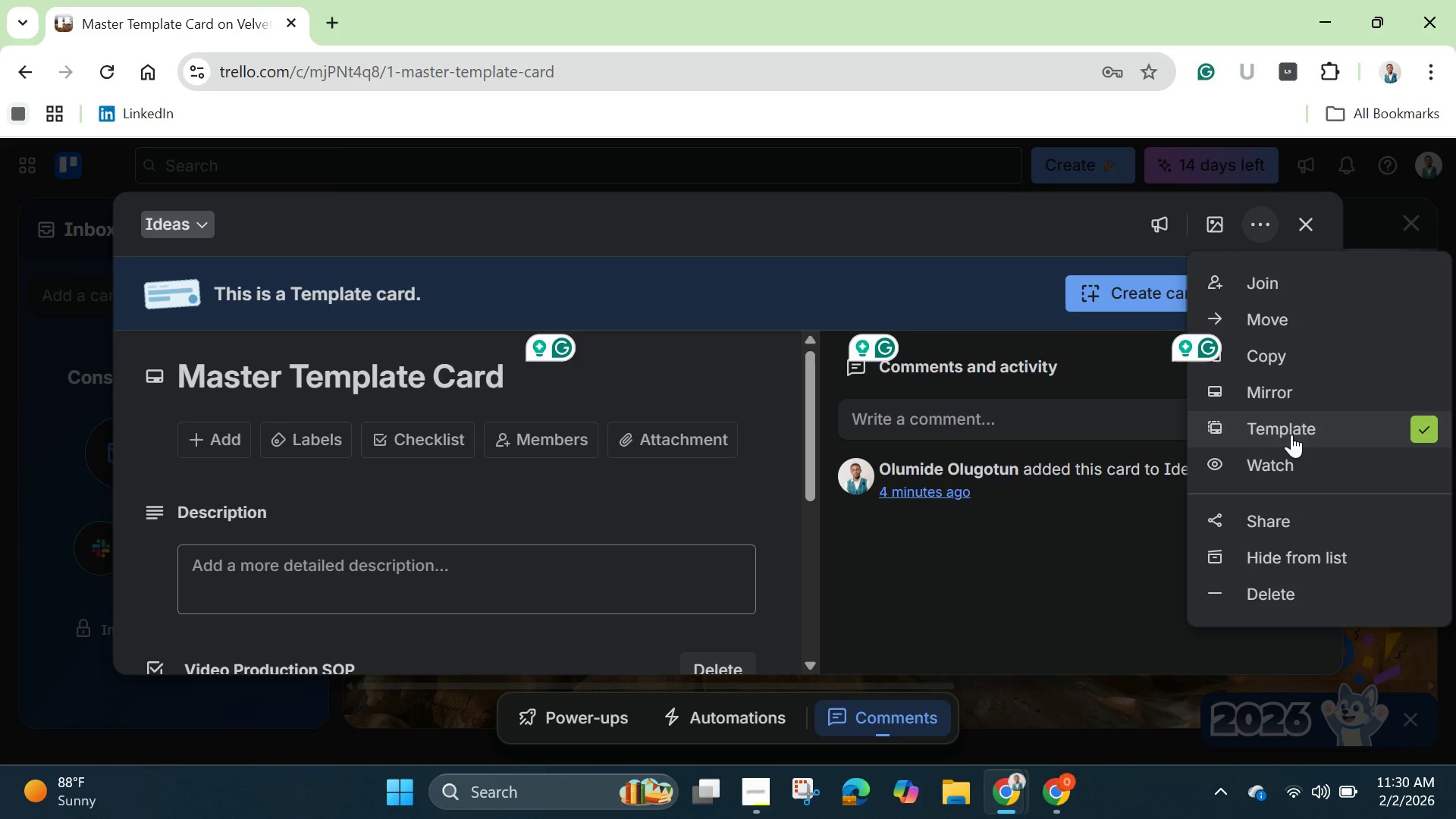 
wait(7.5)
 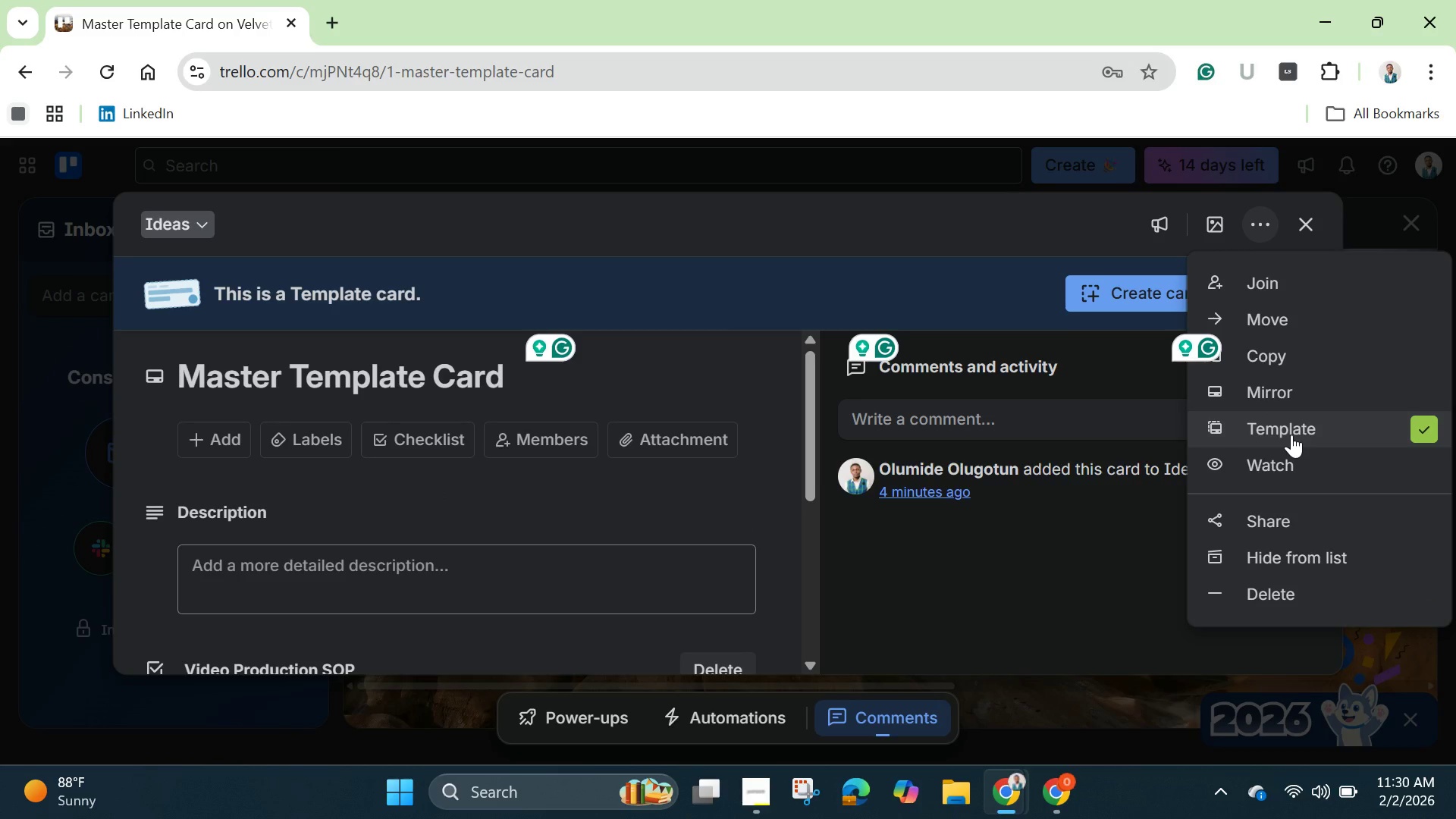 
left_click_drag(start_coordinate=[805, 486], to_coordinate=[818, 579])
 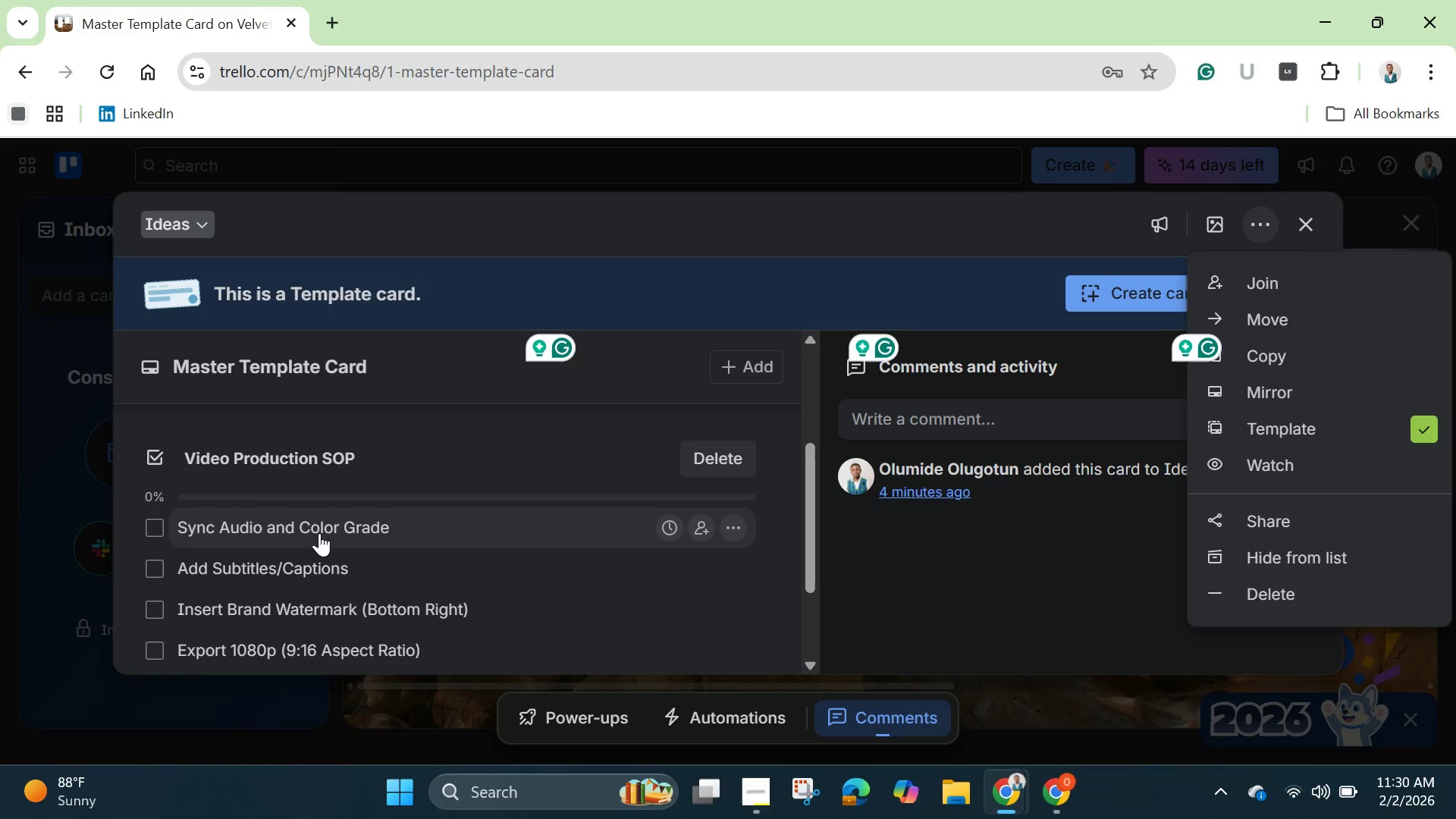 
left_click([320, 534])
 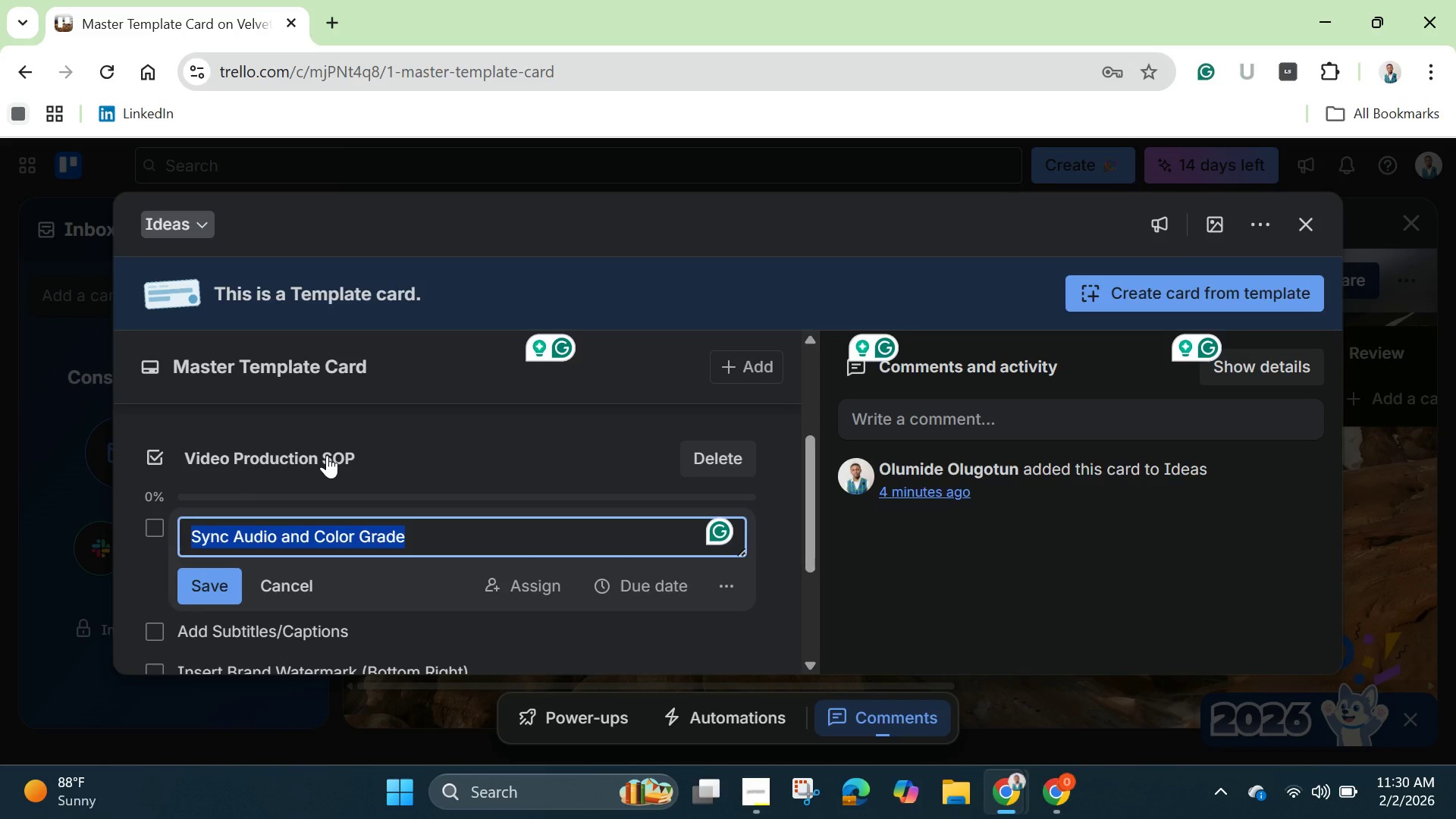 
left_click([327, 455])
 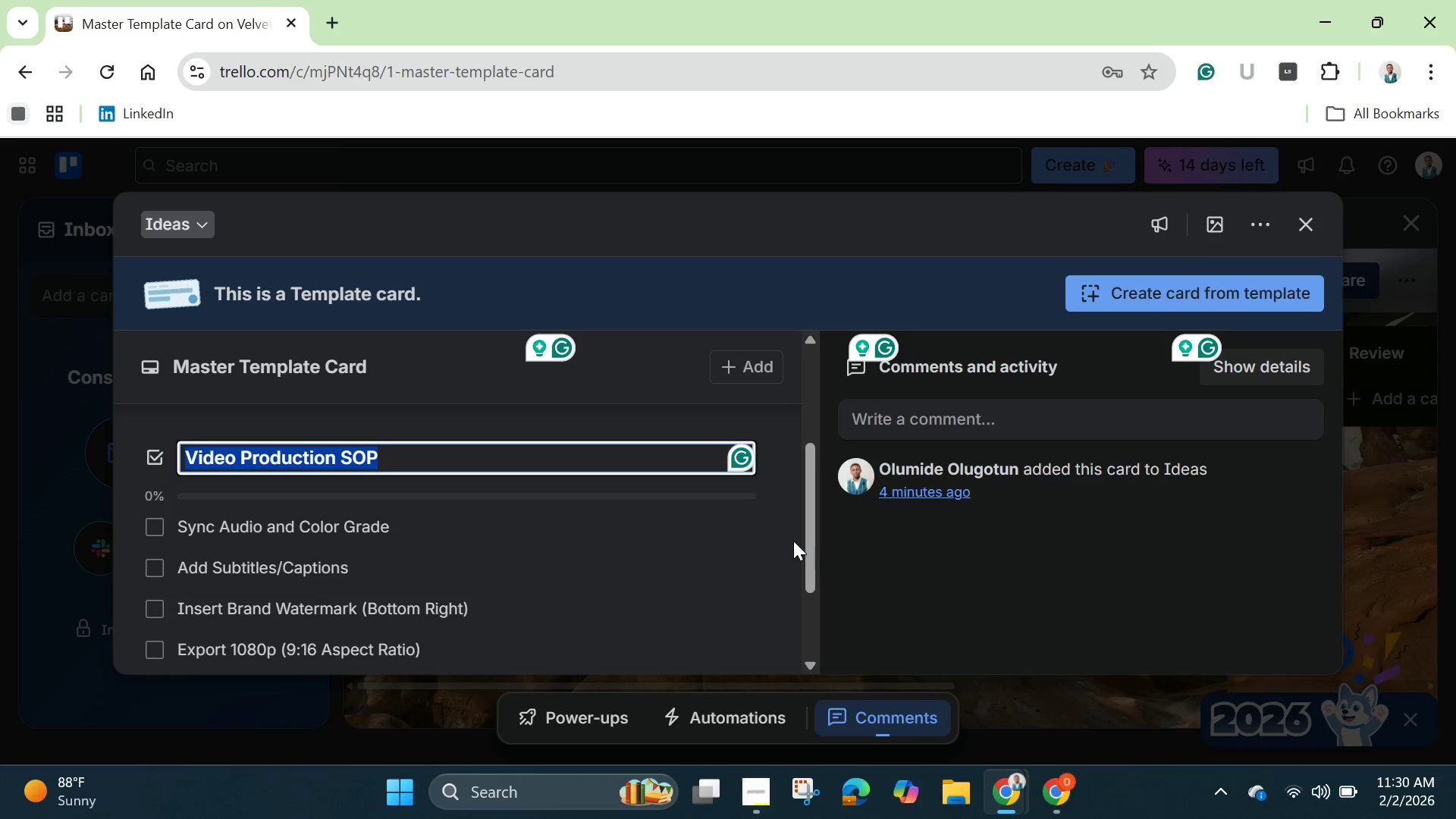 
left_click_drag(start_coordinate=[806, 538], to_coordinate=[811, 601])
 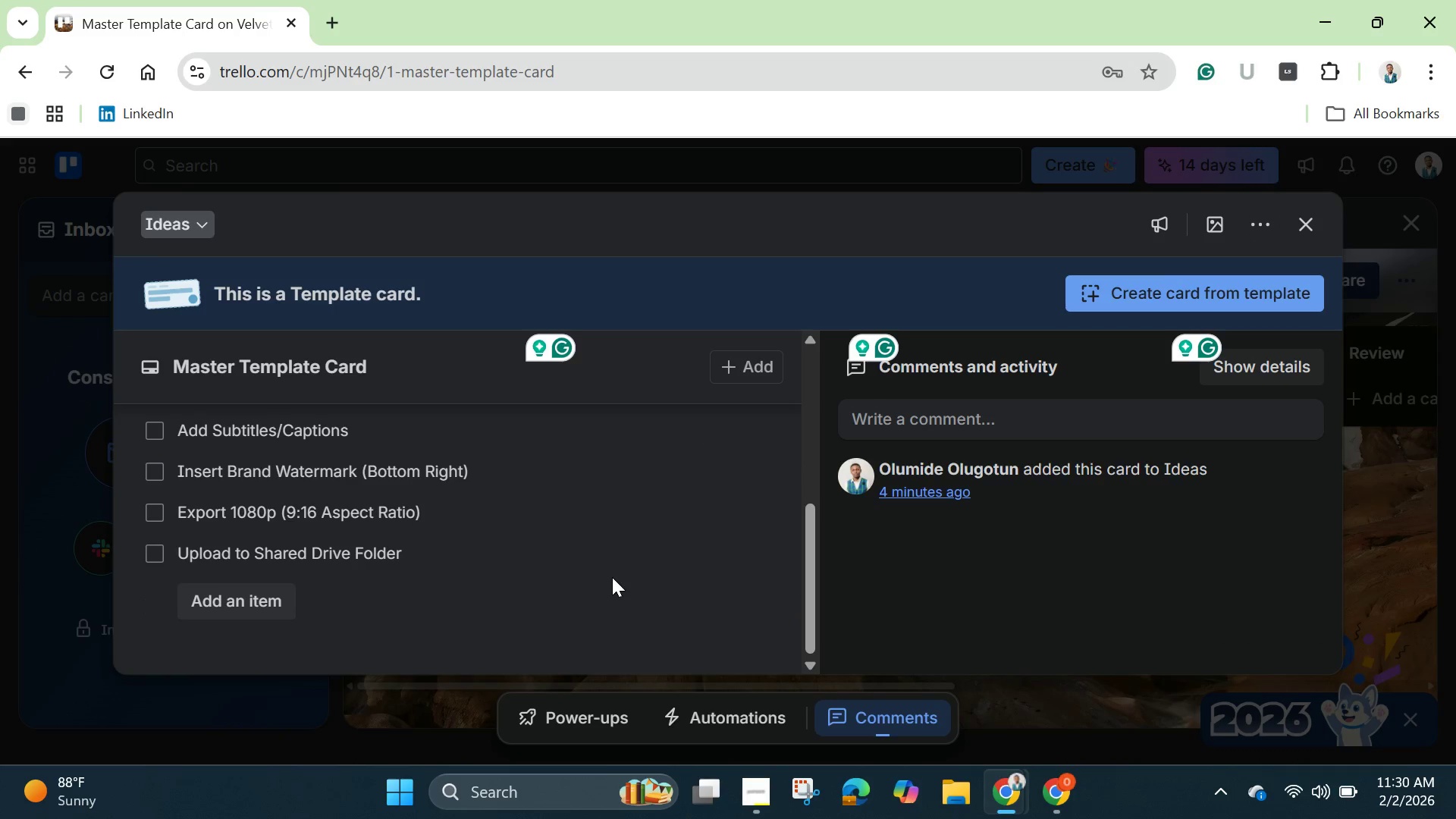 
left_click([609, 575])
 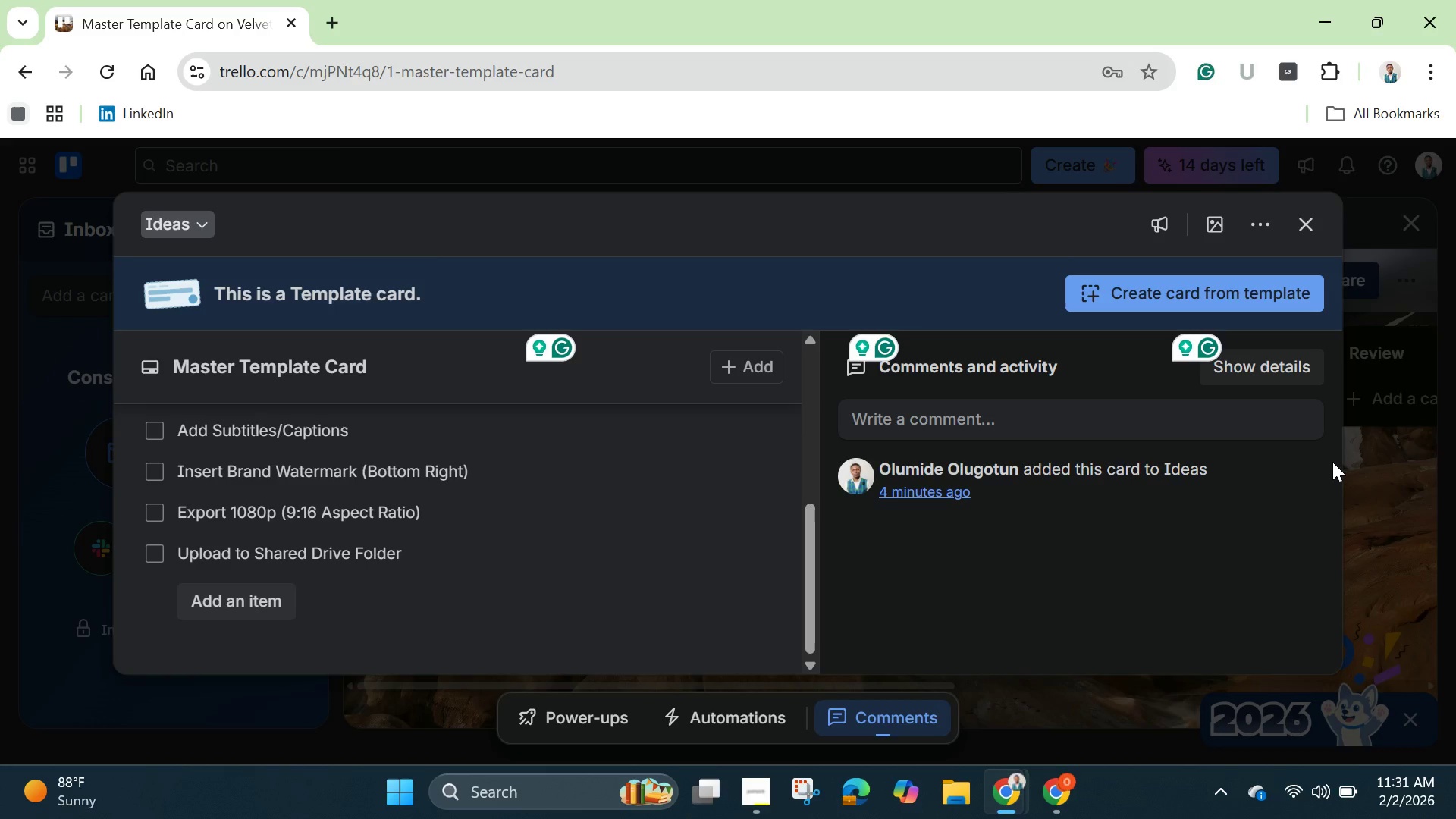 
wait(12.38)
 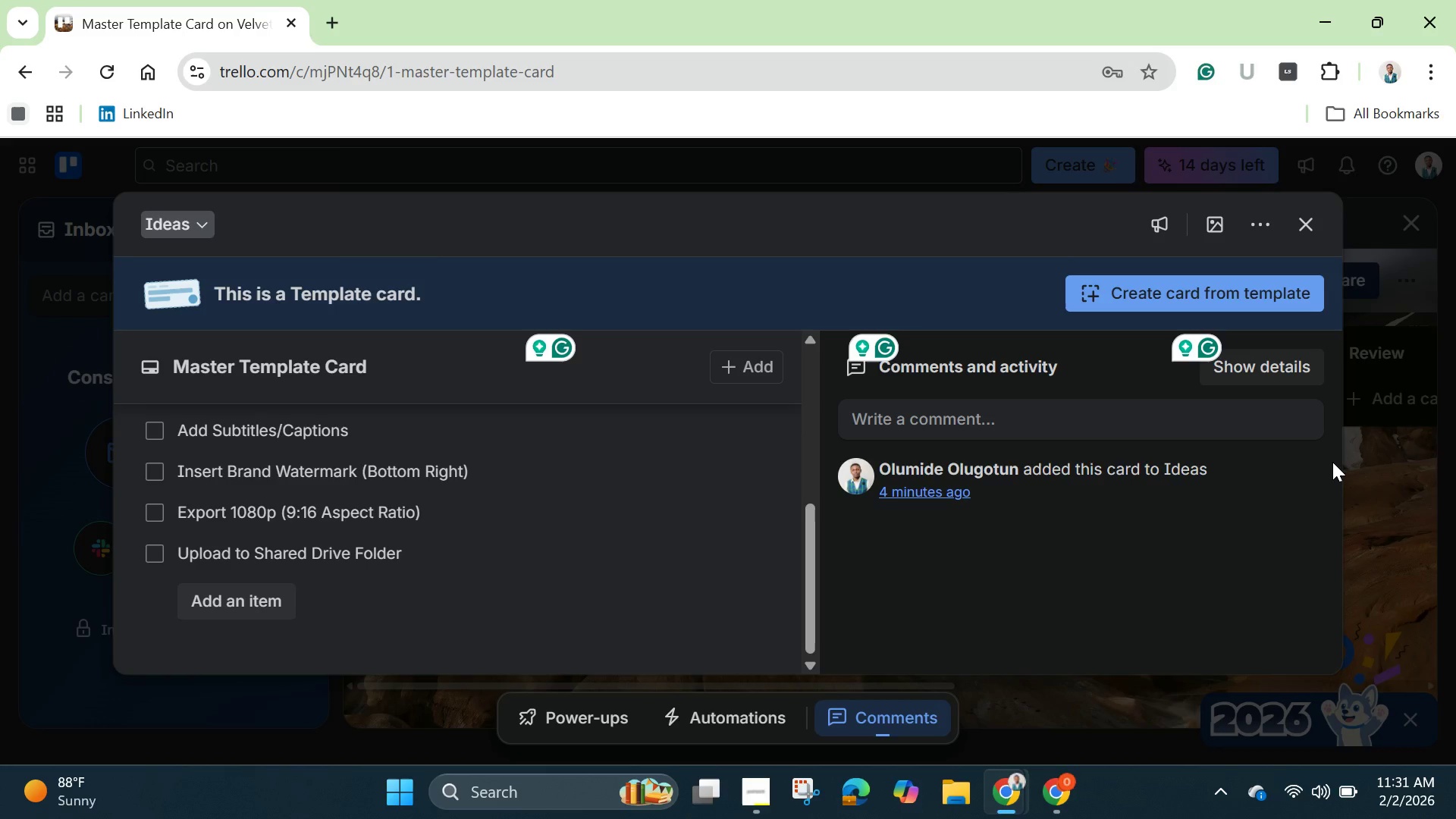 
scroll: coordinate [952, 456], scroll_direction: up, amount: 4.0
 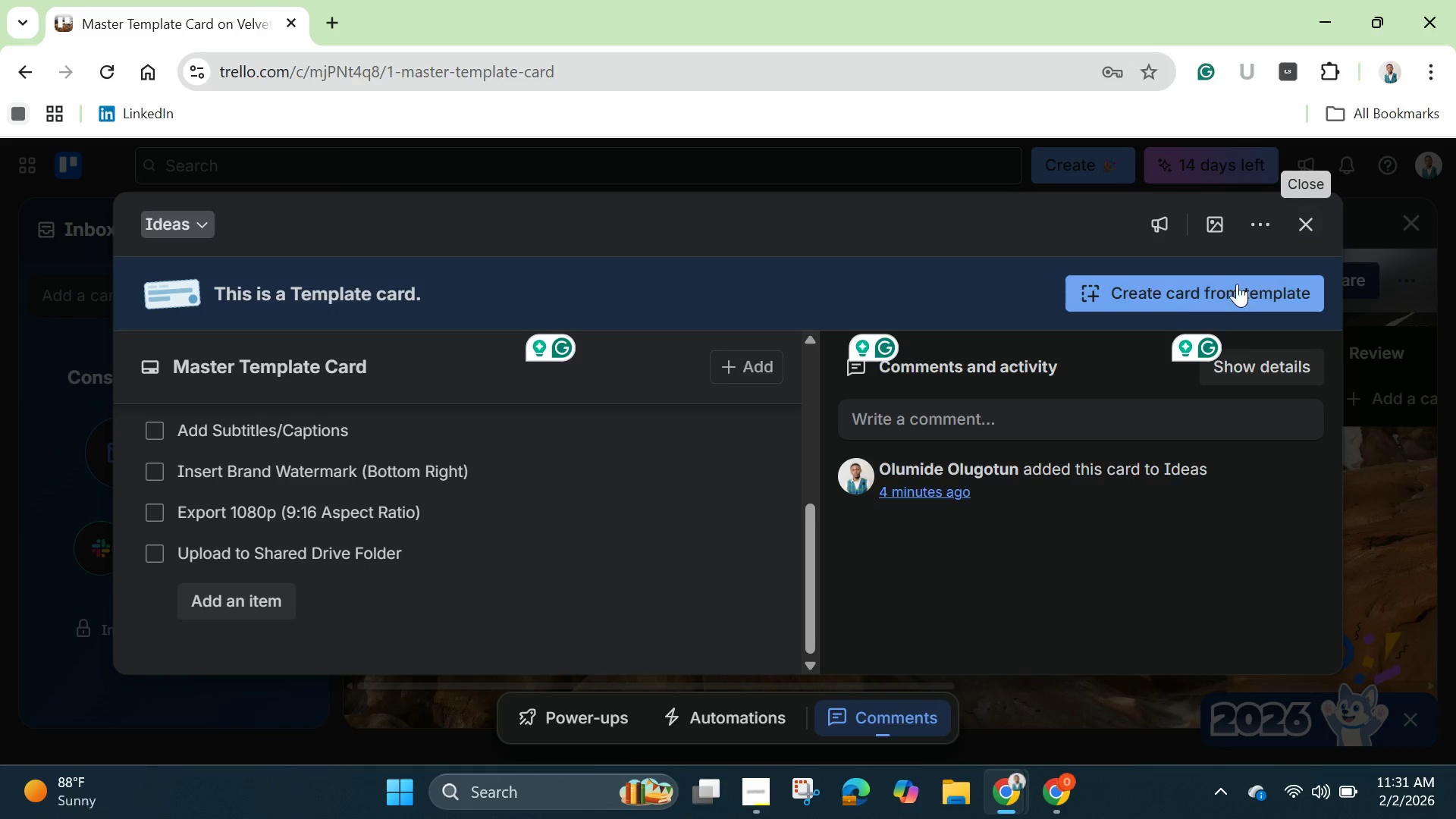 
left_click([848, 227])
 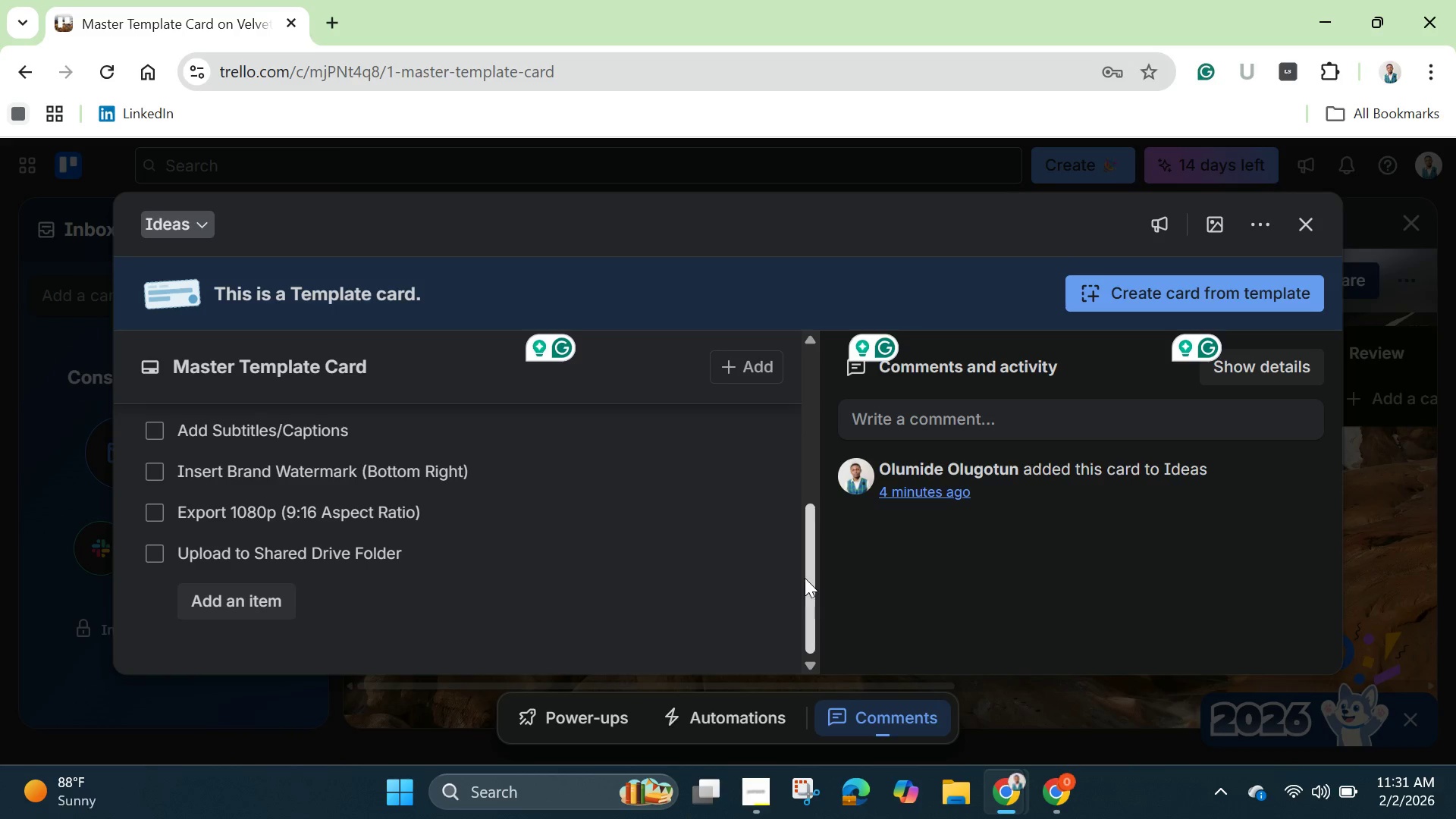 
left_click_drag(start_coordinate=[811, 570], to_coordinate=[774, 378])
 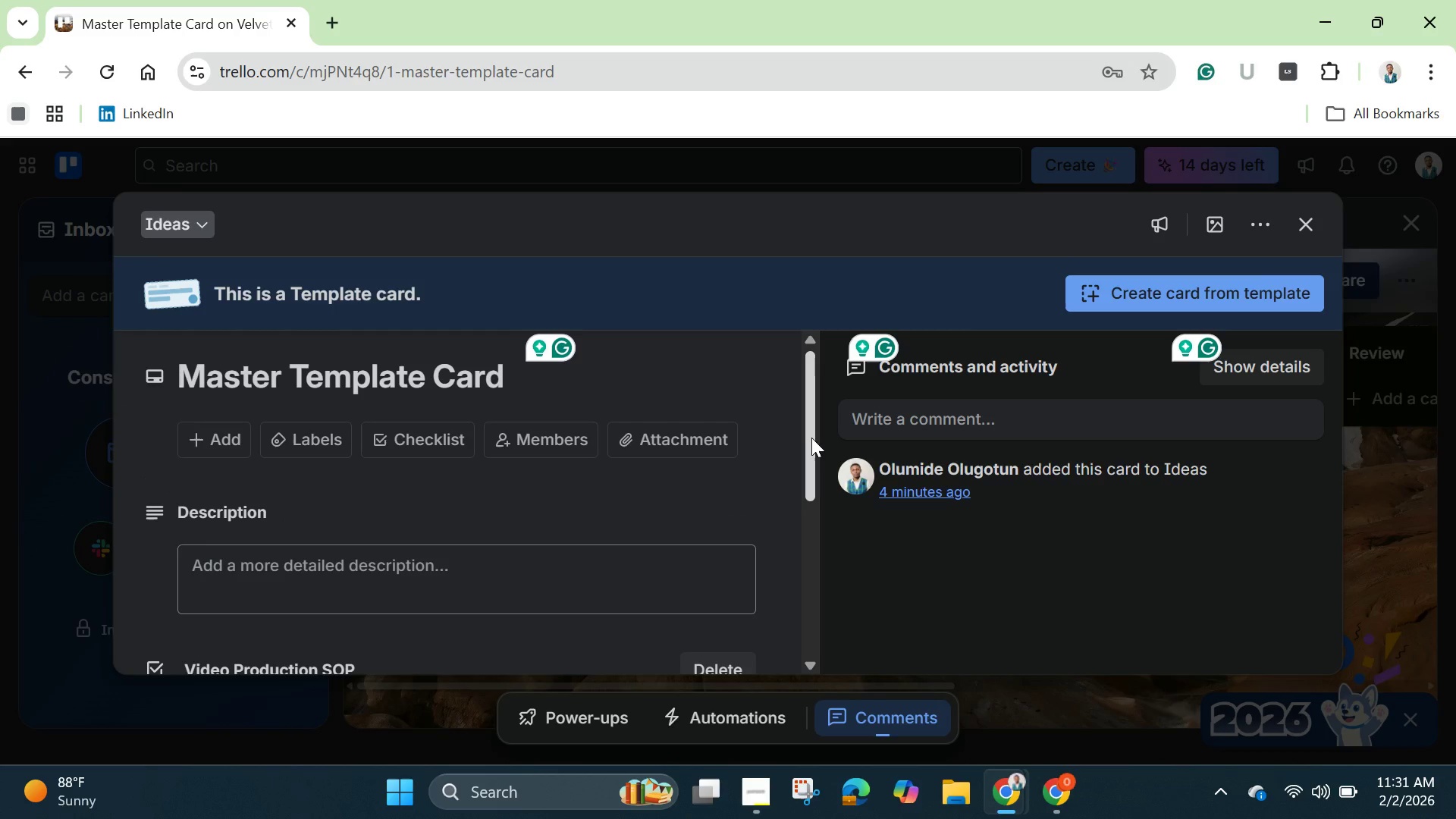 
left_click_drag(start_coordinate=[811, 438], to_coordinate=[797, 413])
 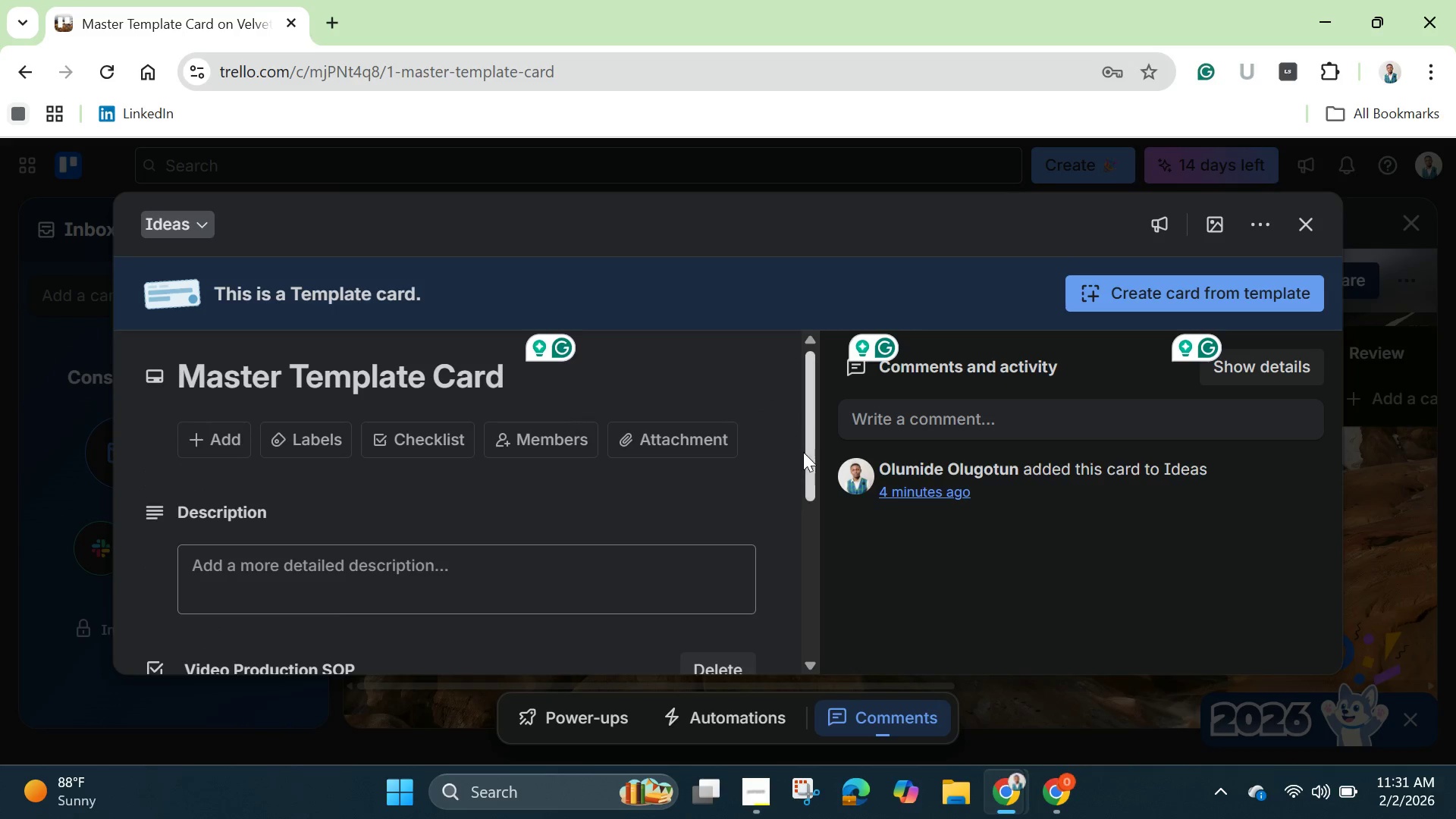 
left_click_drag(start_coordinate=[805, 453], to_coordinate=[833, 577])
 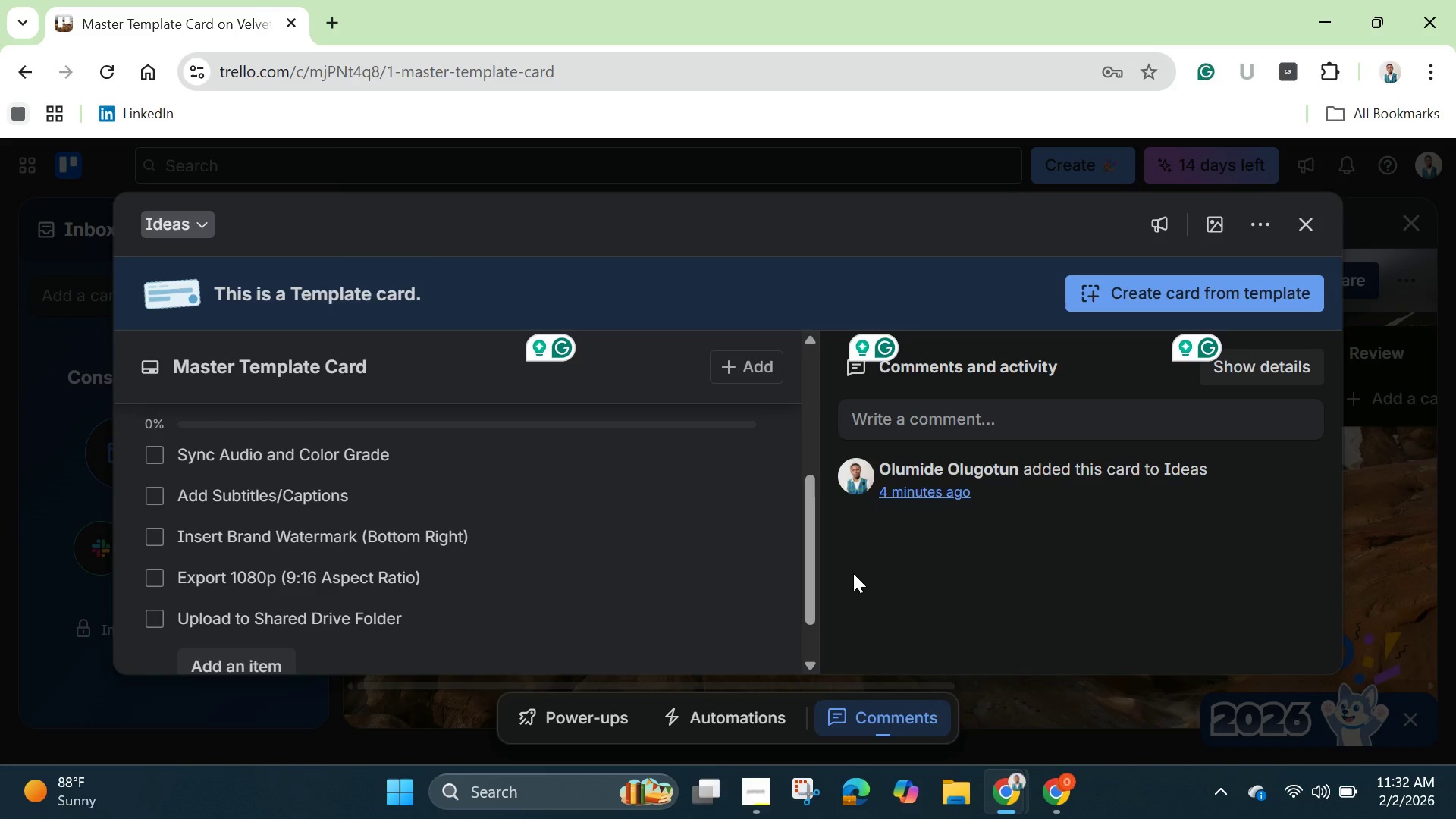 
wait(53.33)
 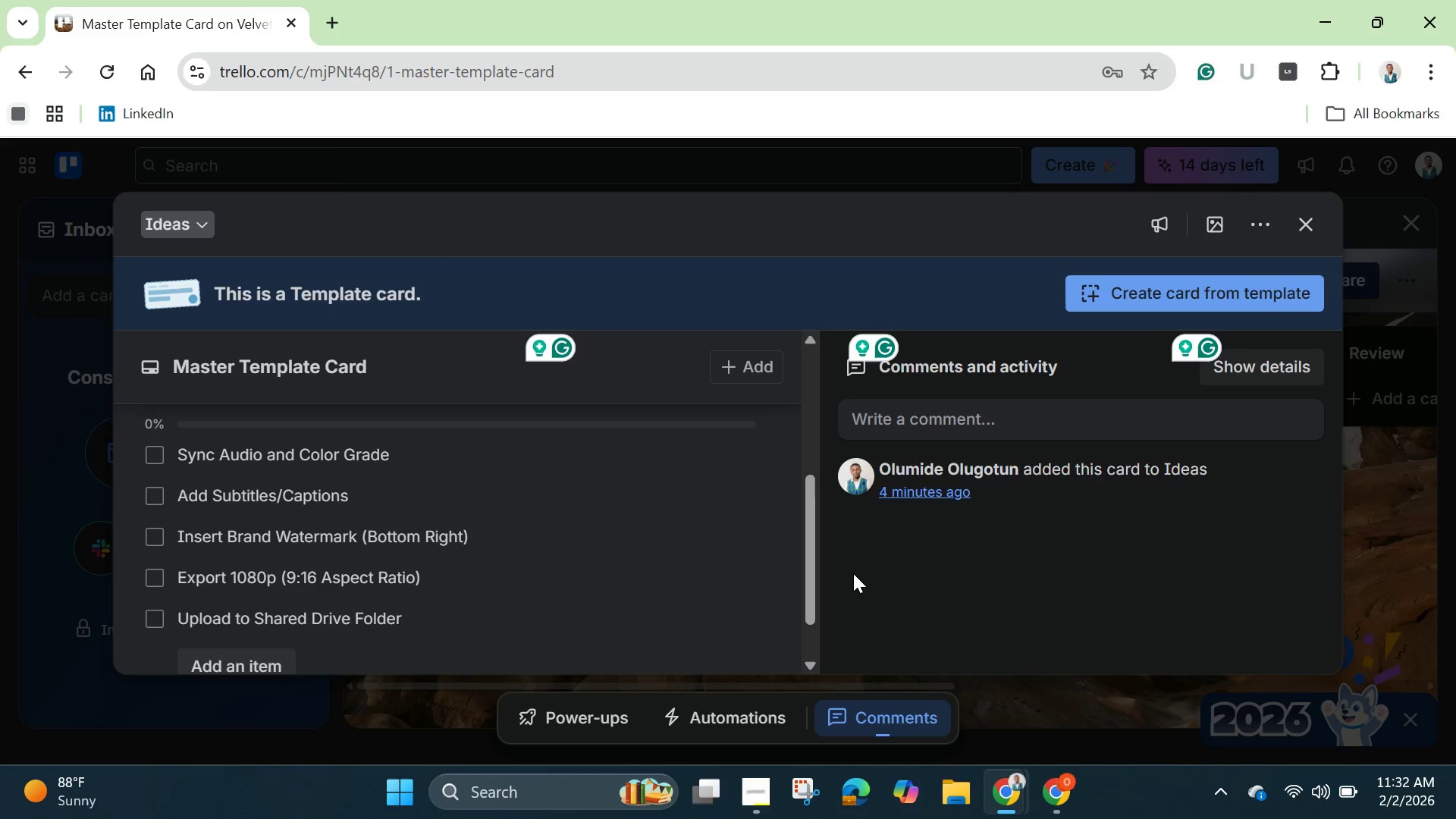 
left_click([1262, 220])
 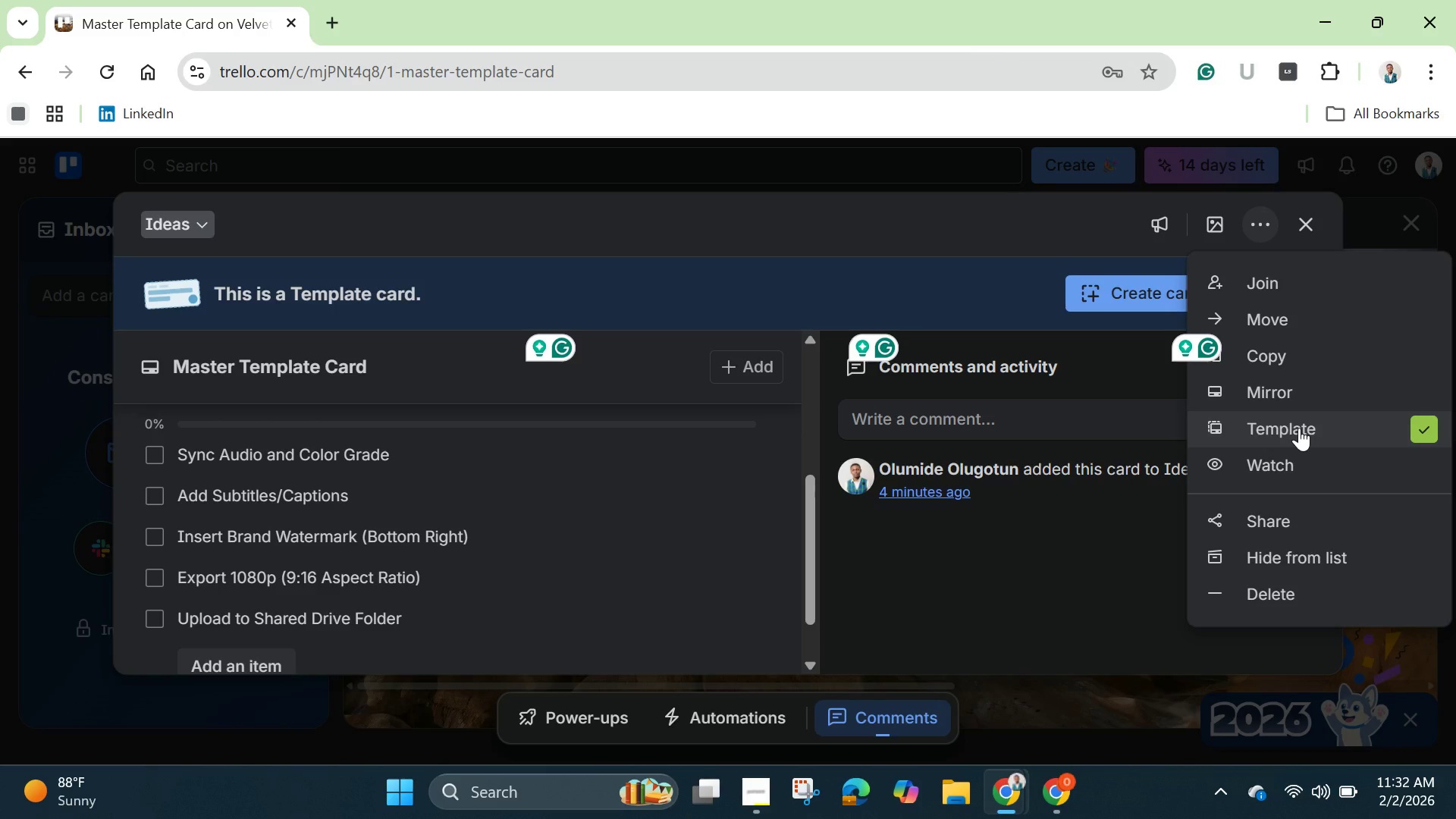 
left_click([1299, 428])
 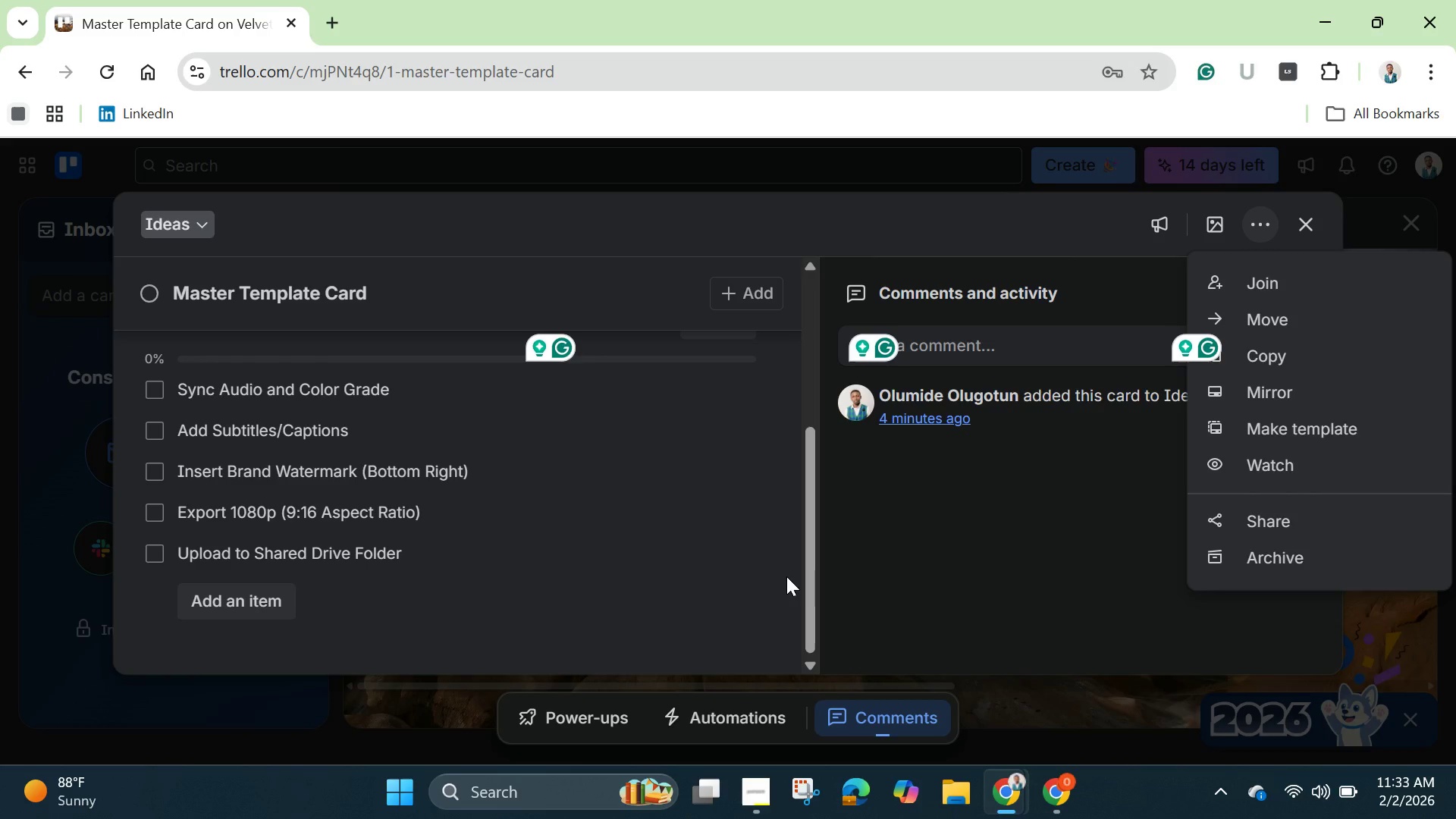 
wait(60.0)
 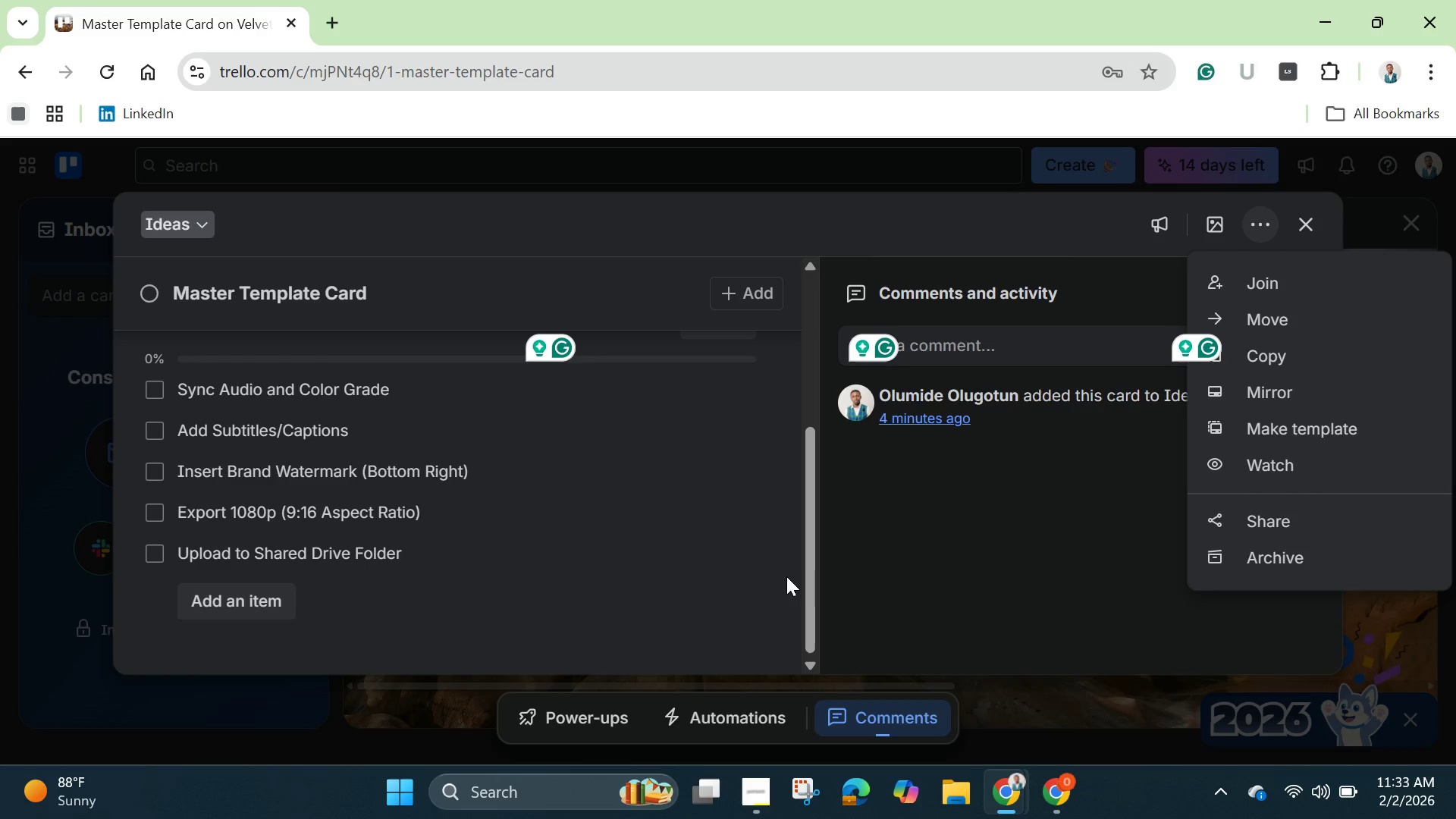 
left_click_drag(start_coordinate=[807, 557], to_coordinate=[789, 489])
 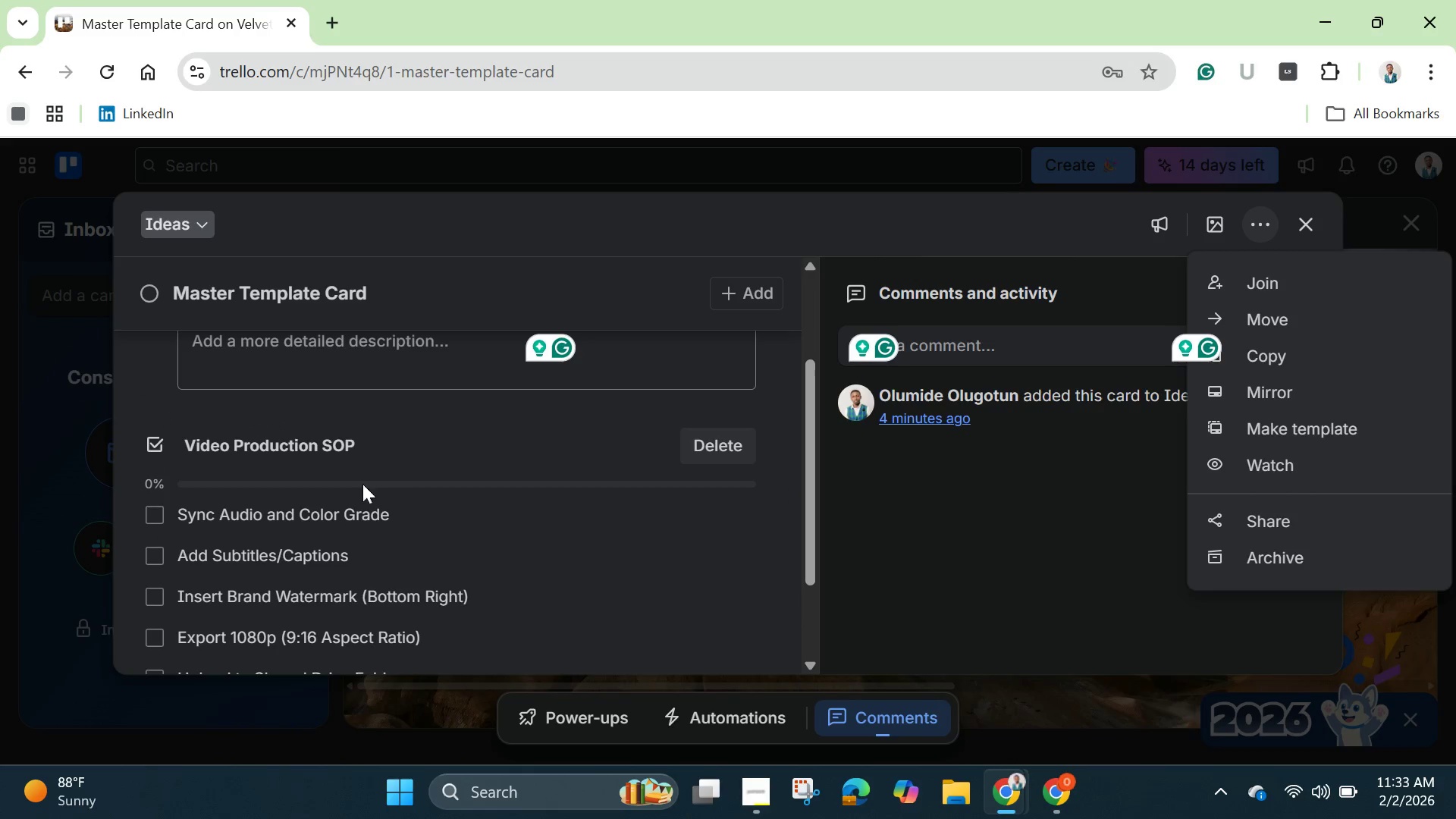 
left_click([294, 435])
 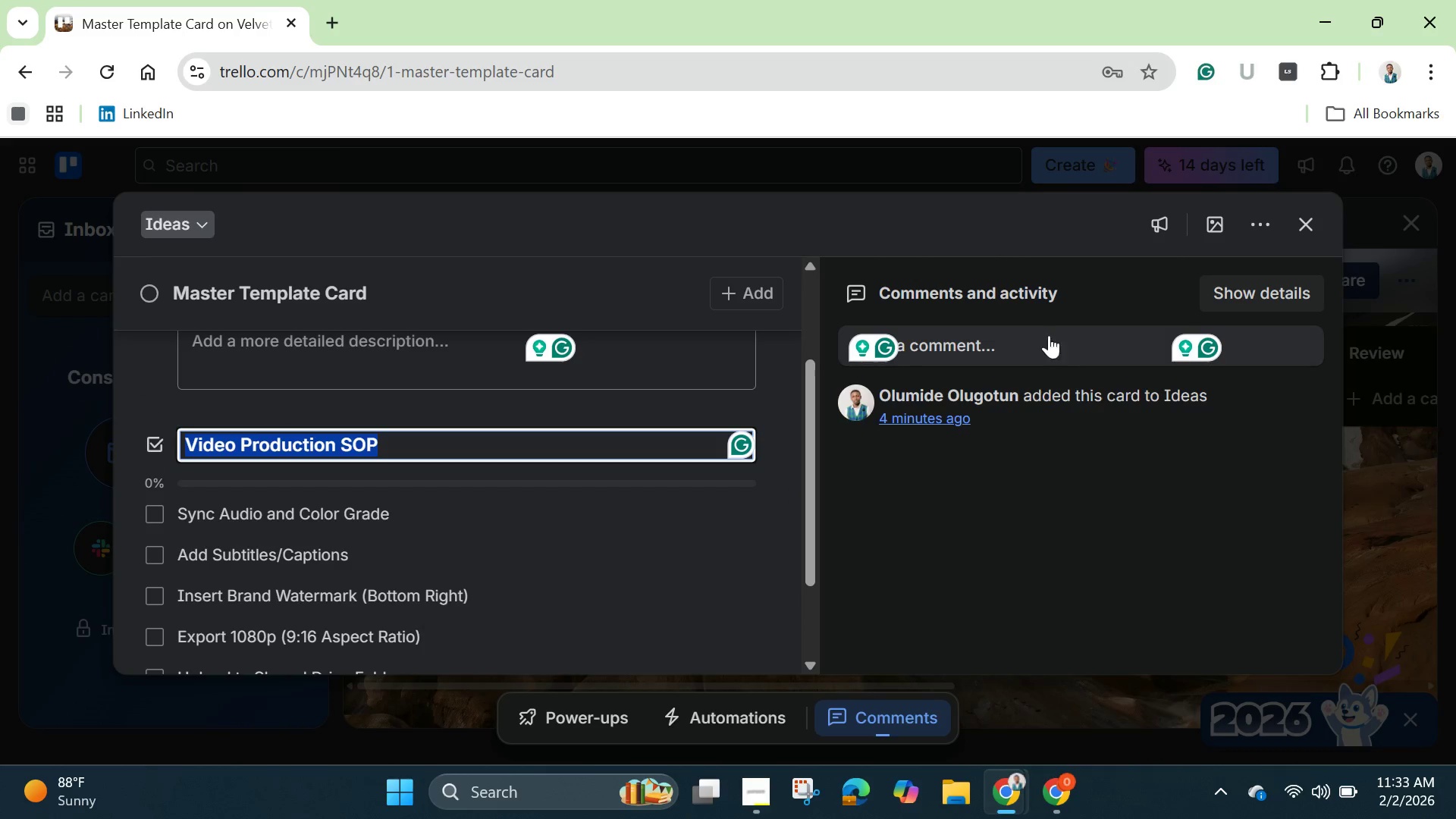 
mouse_move([1266, 256])
 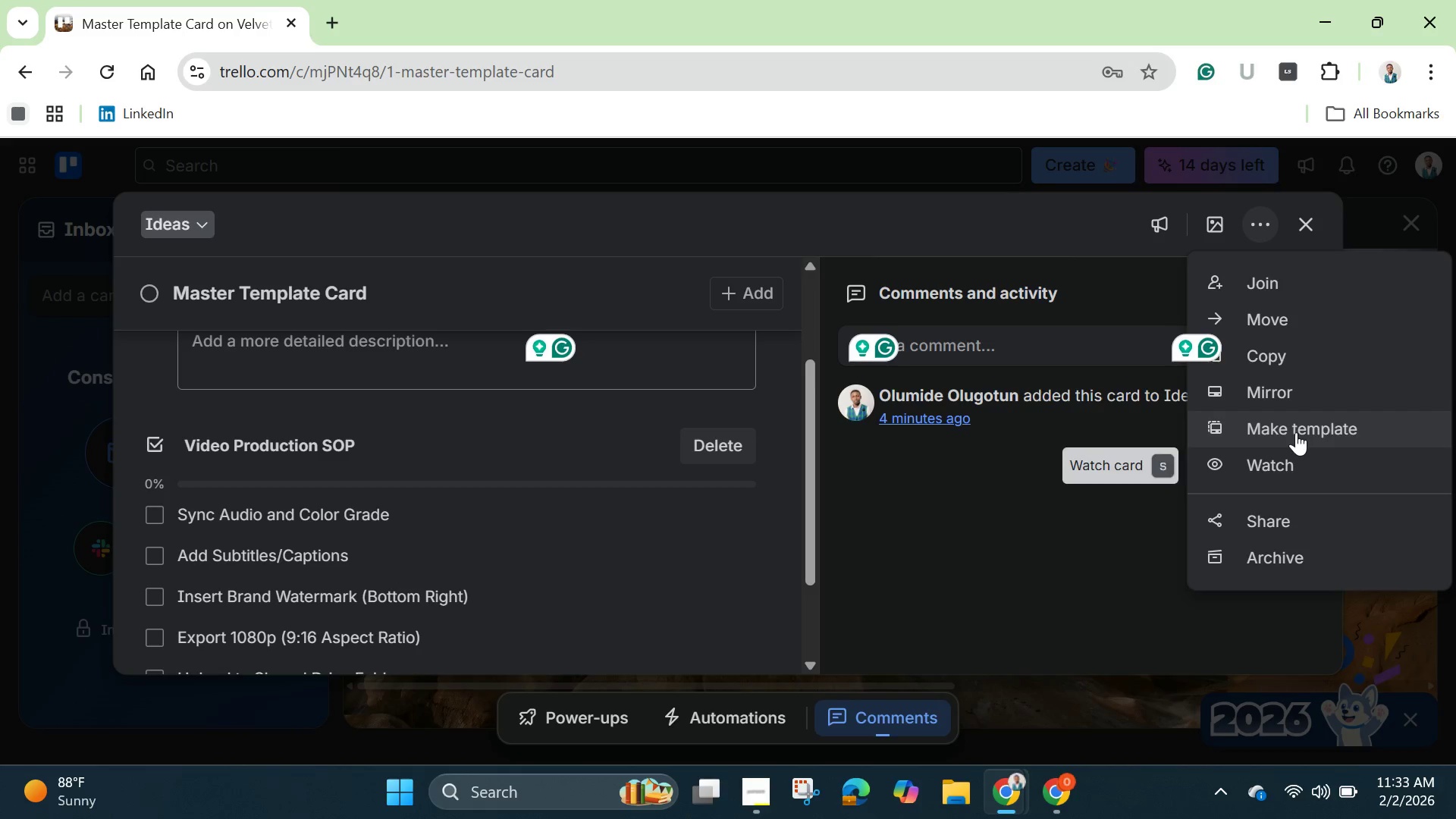 
left_click([1296, 432])
 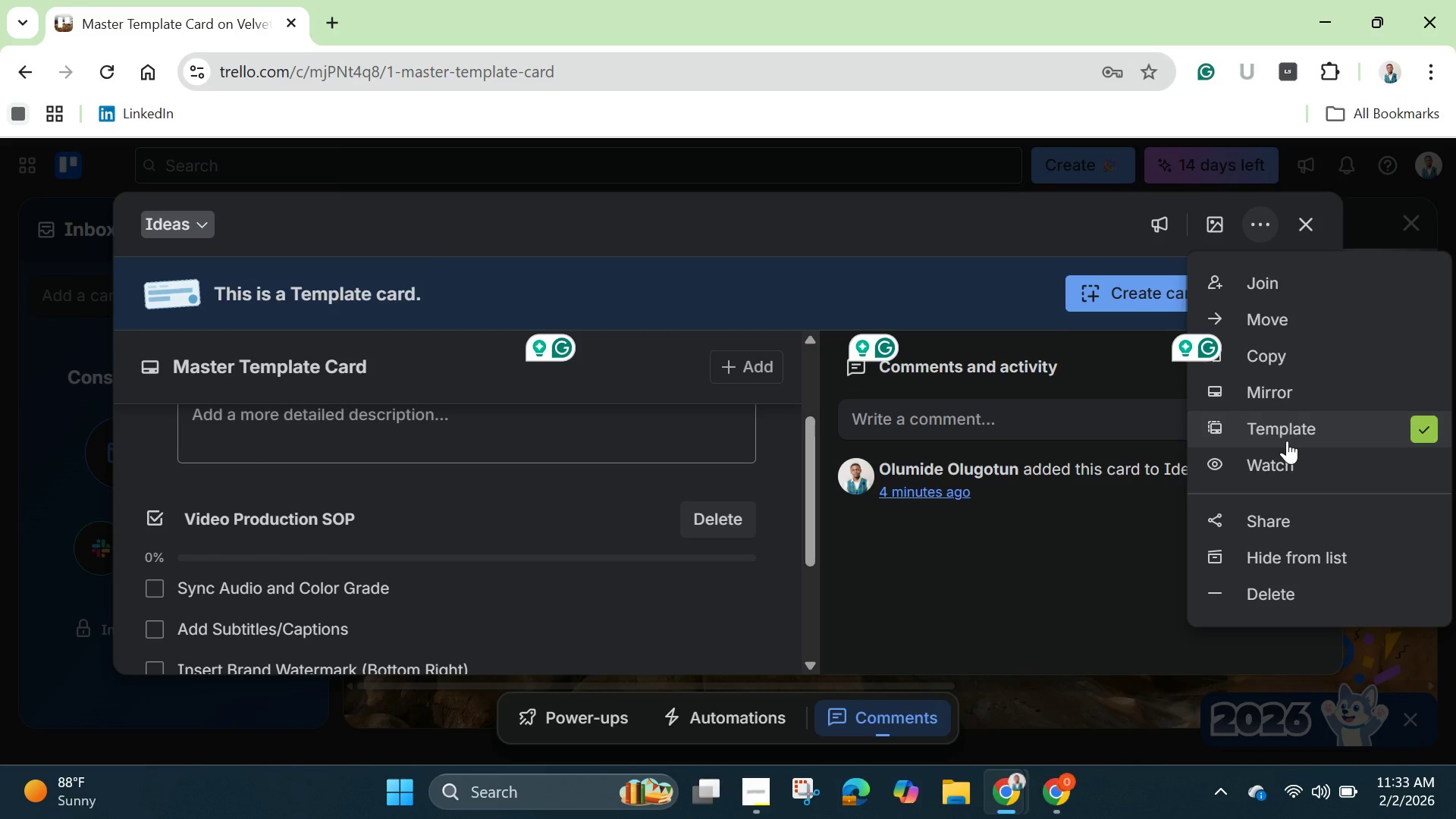 
wait(17.83)
 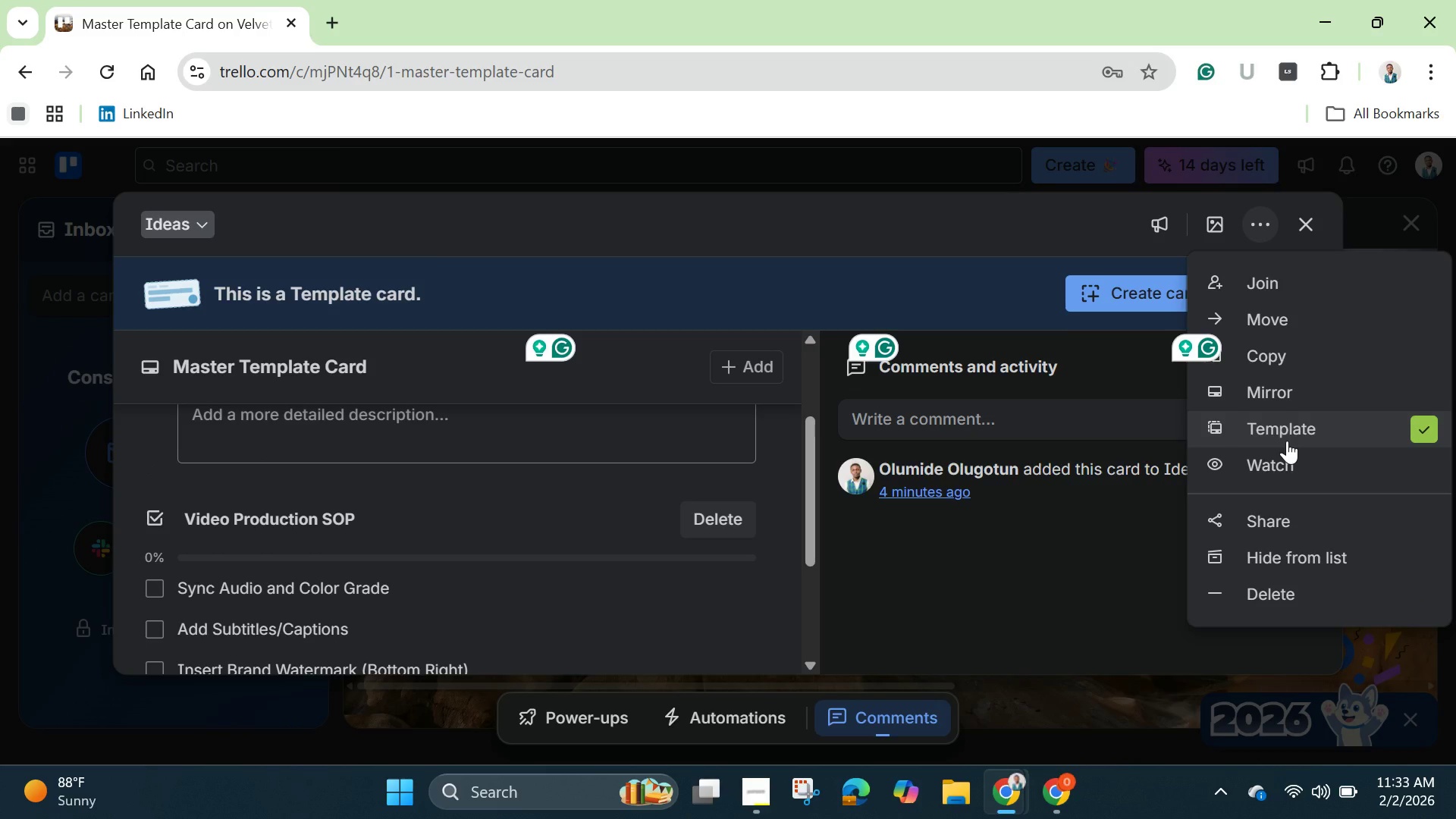 
left_click_drag(start_coordinate=[809, 533], to_coordinate=[795, 566])
 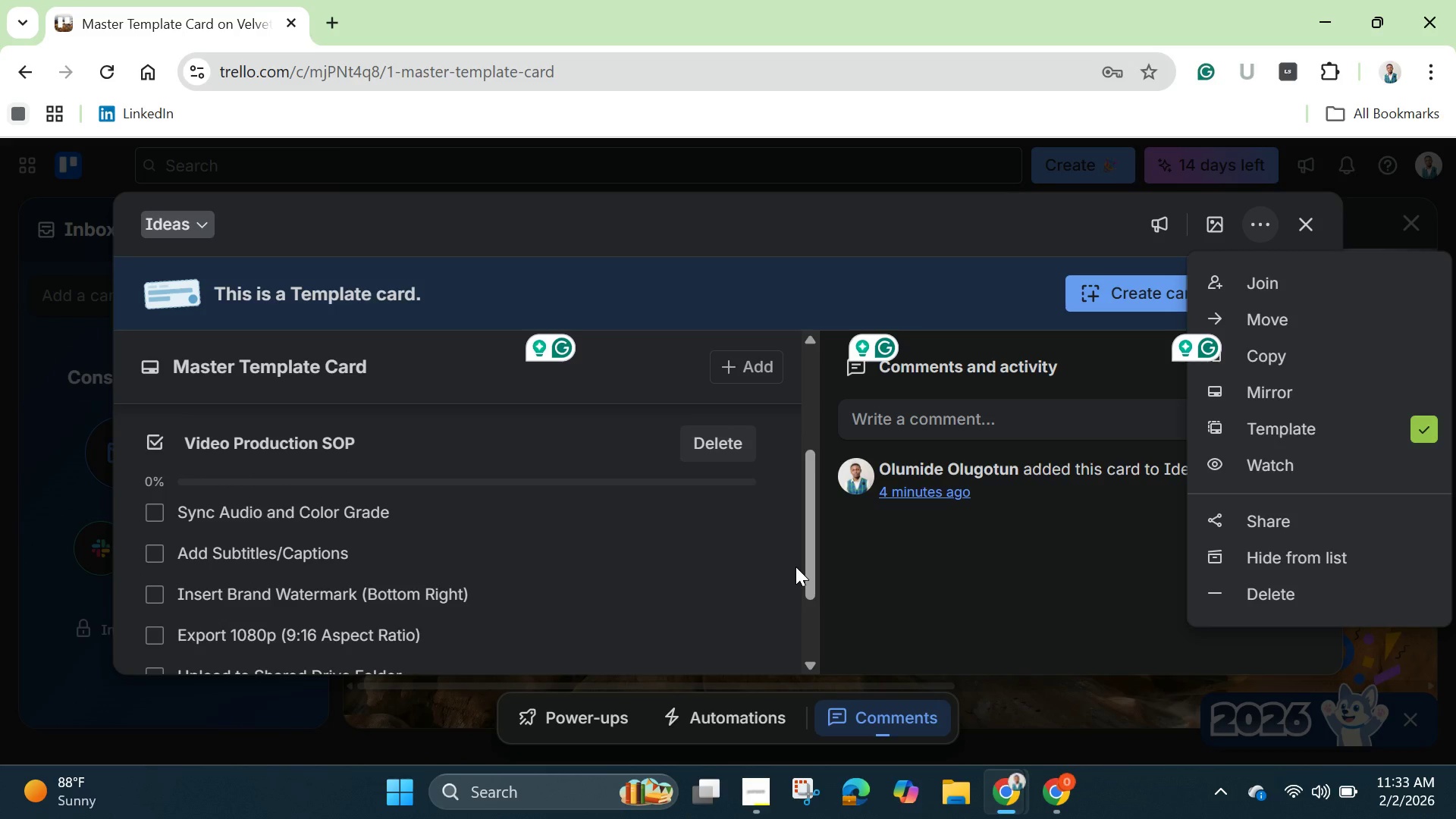 
wait(12.8)
 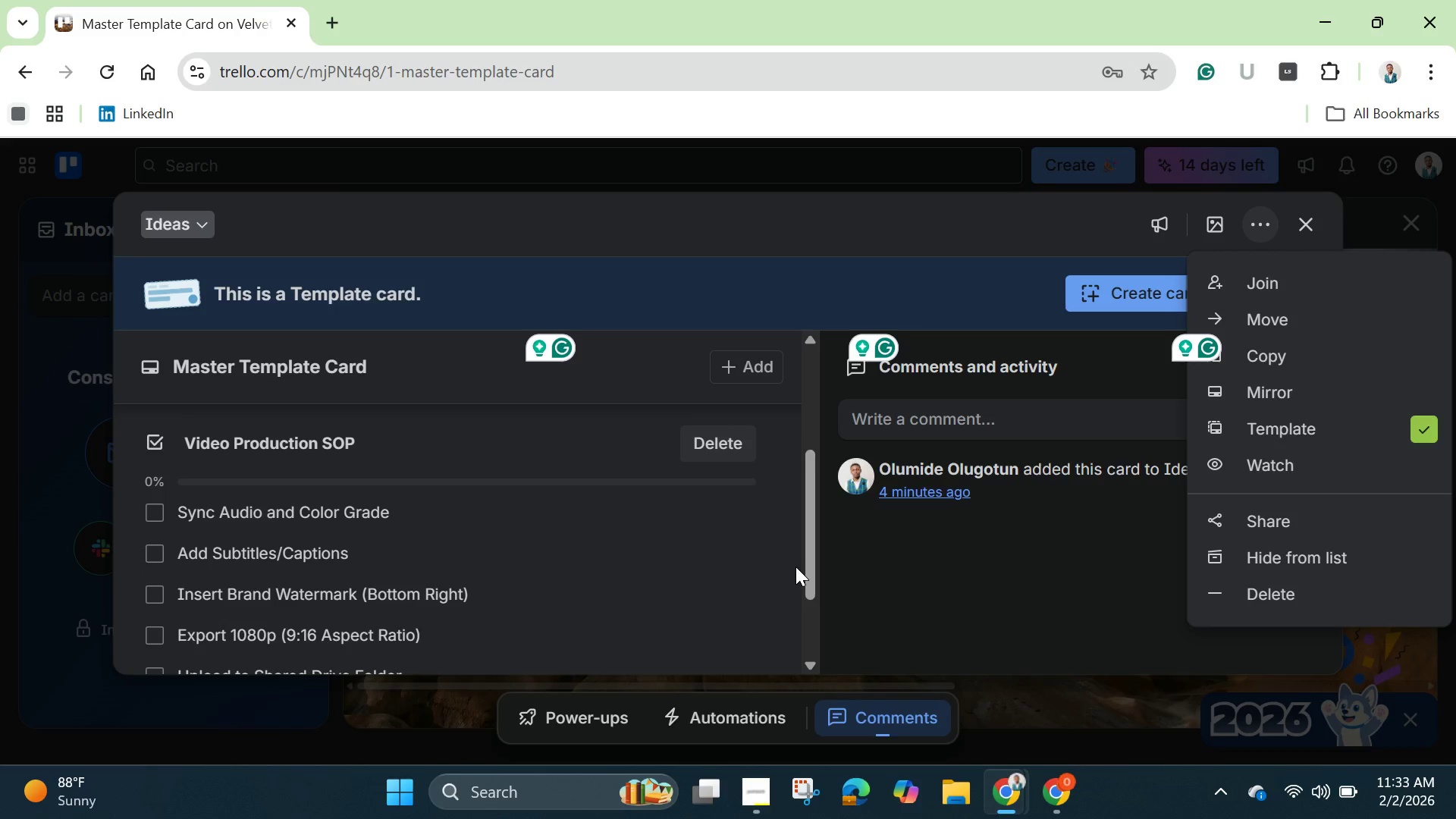 
left_click([1310, 224])
 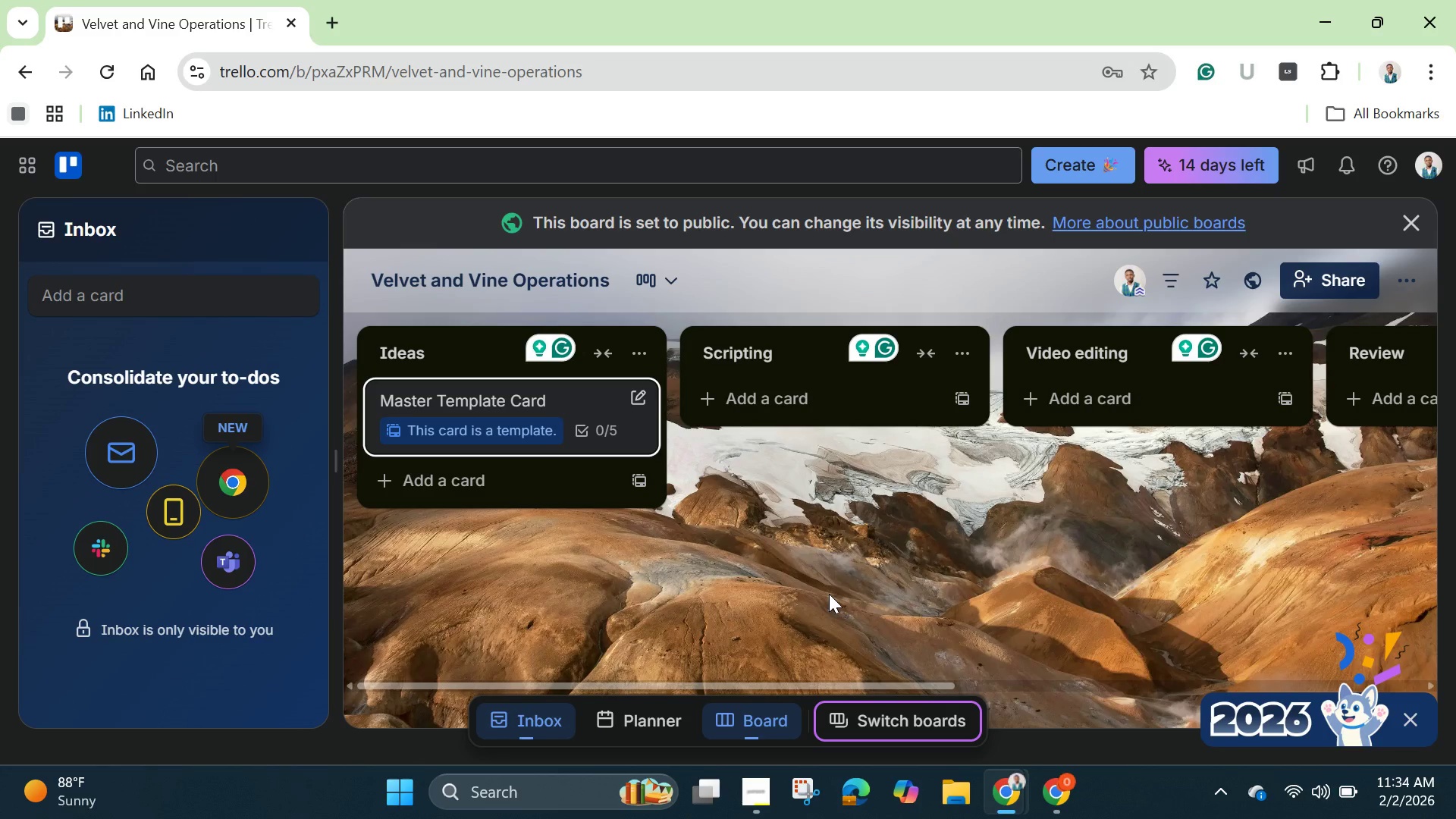 
wait(15.72)
 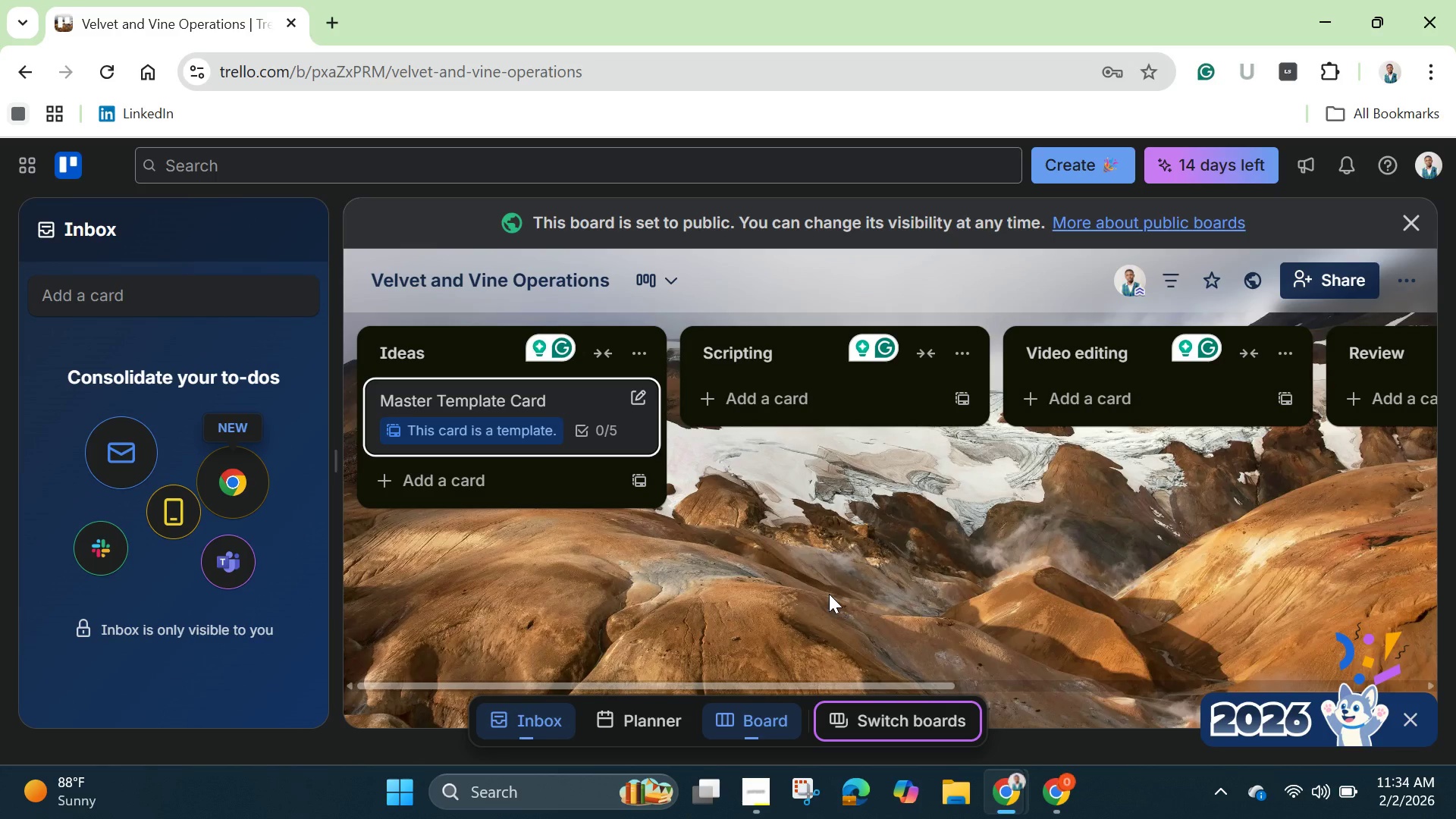 
left_click([774, 406])
 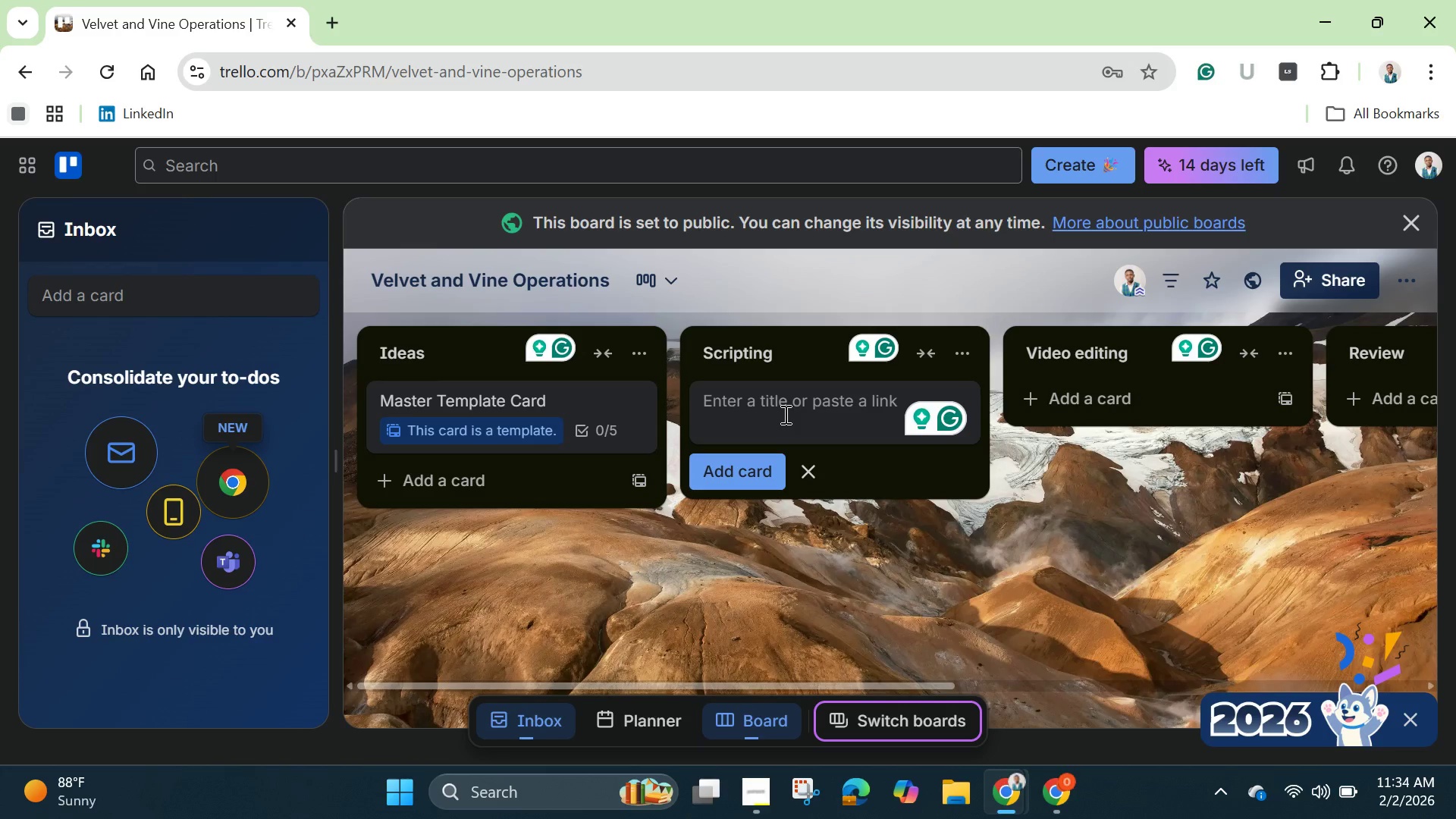 
wait(17.81)
 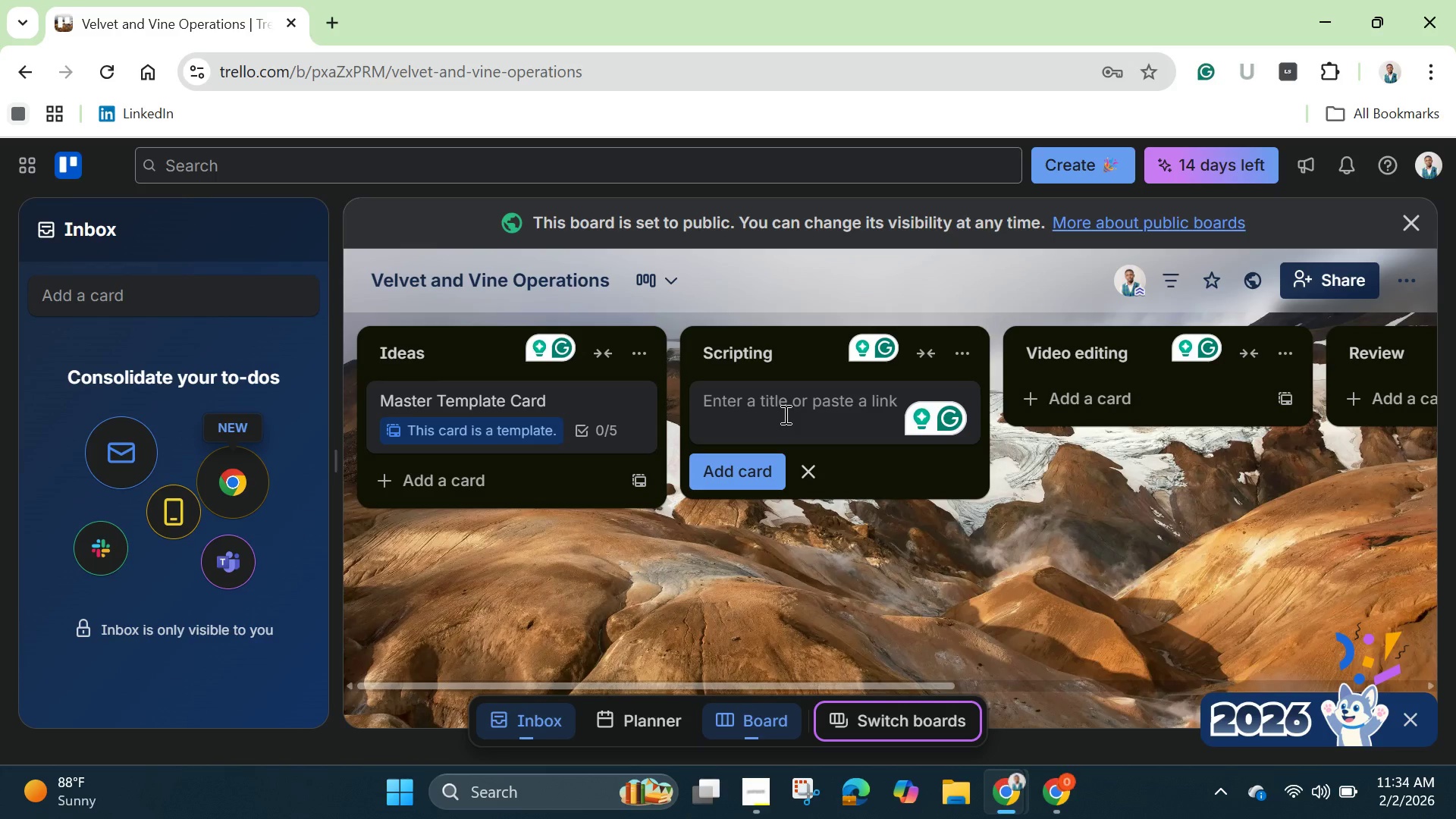 
left_click([742, 470])
 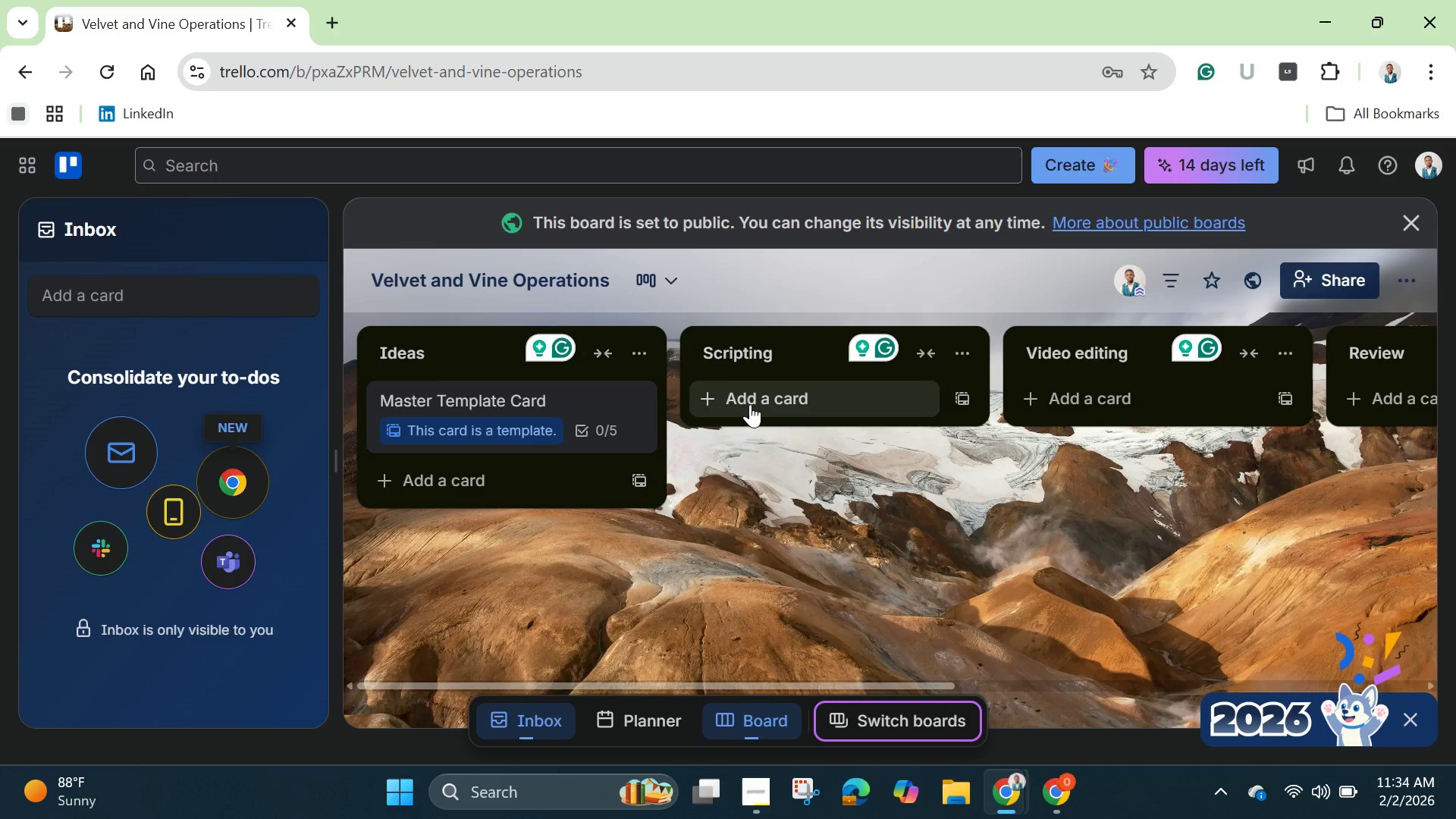 
left_click([750, 400])
 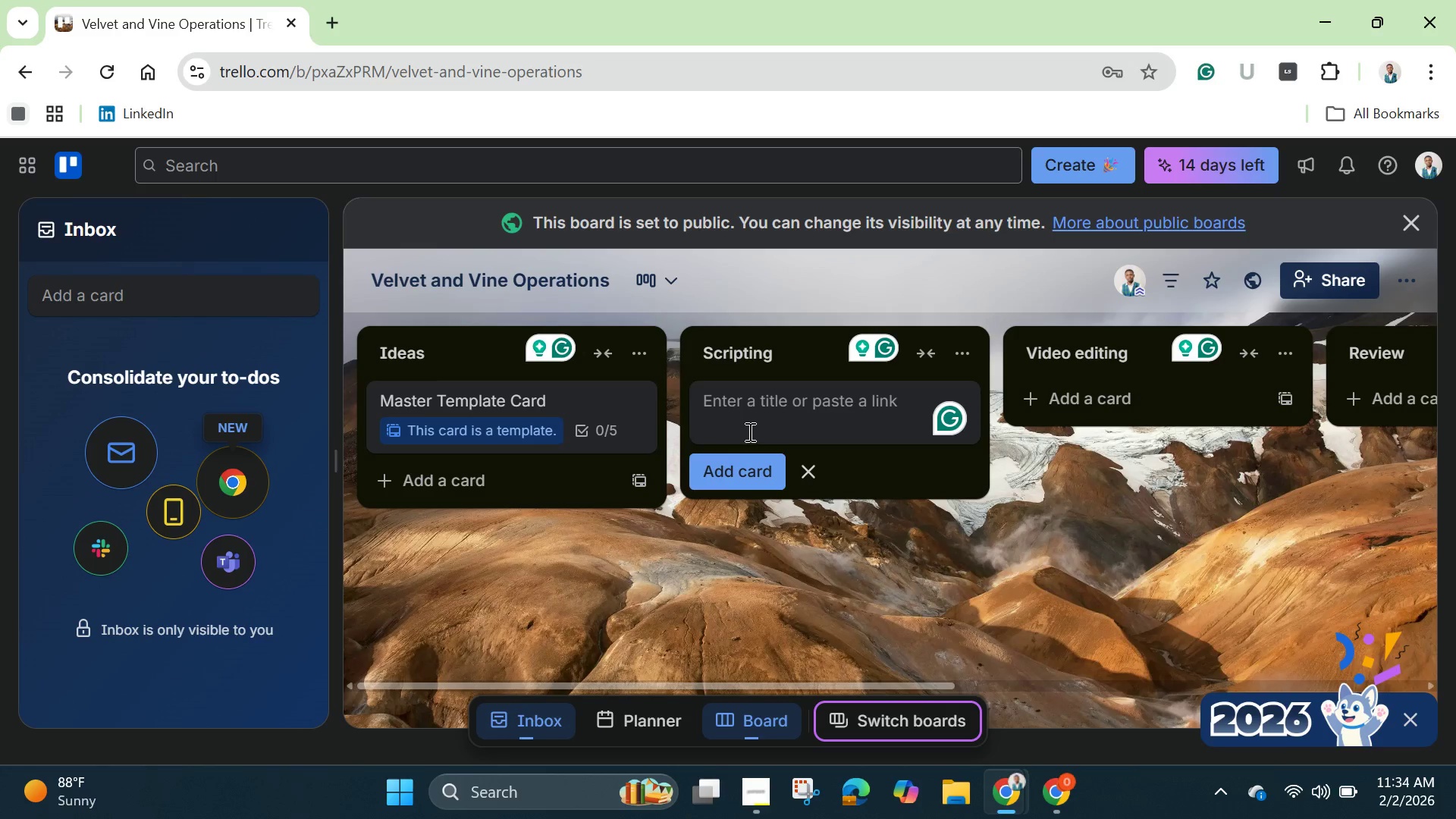 
key(Shift+M)
 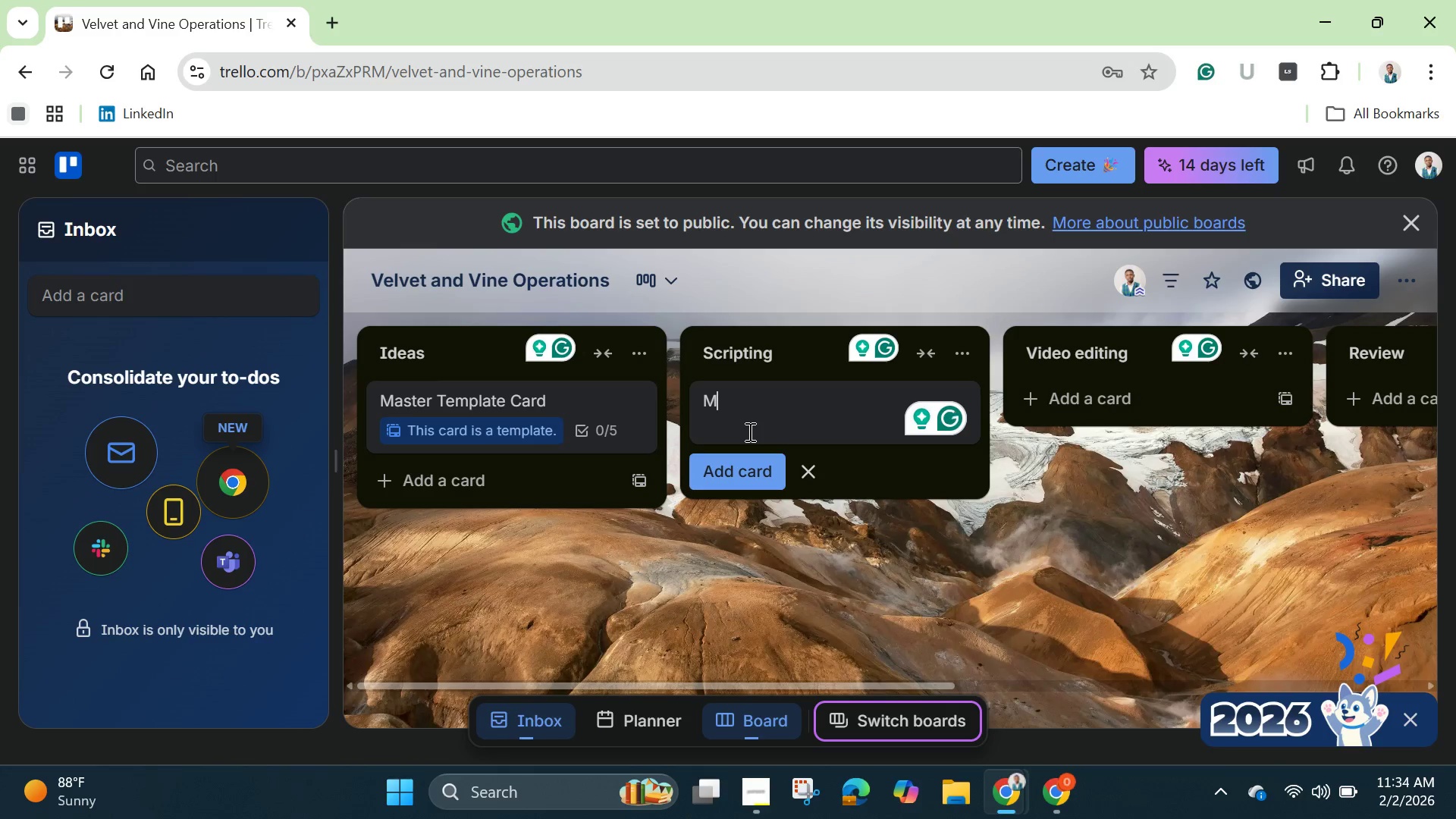 
wait(5.77)
 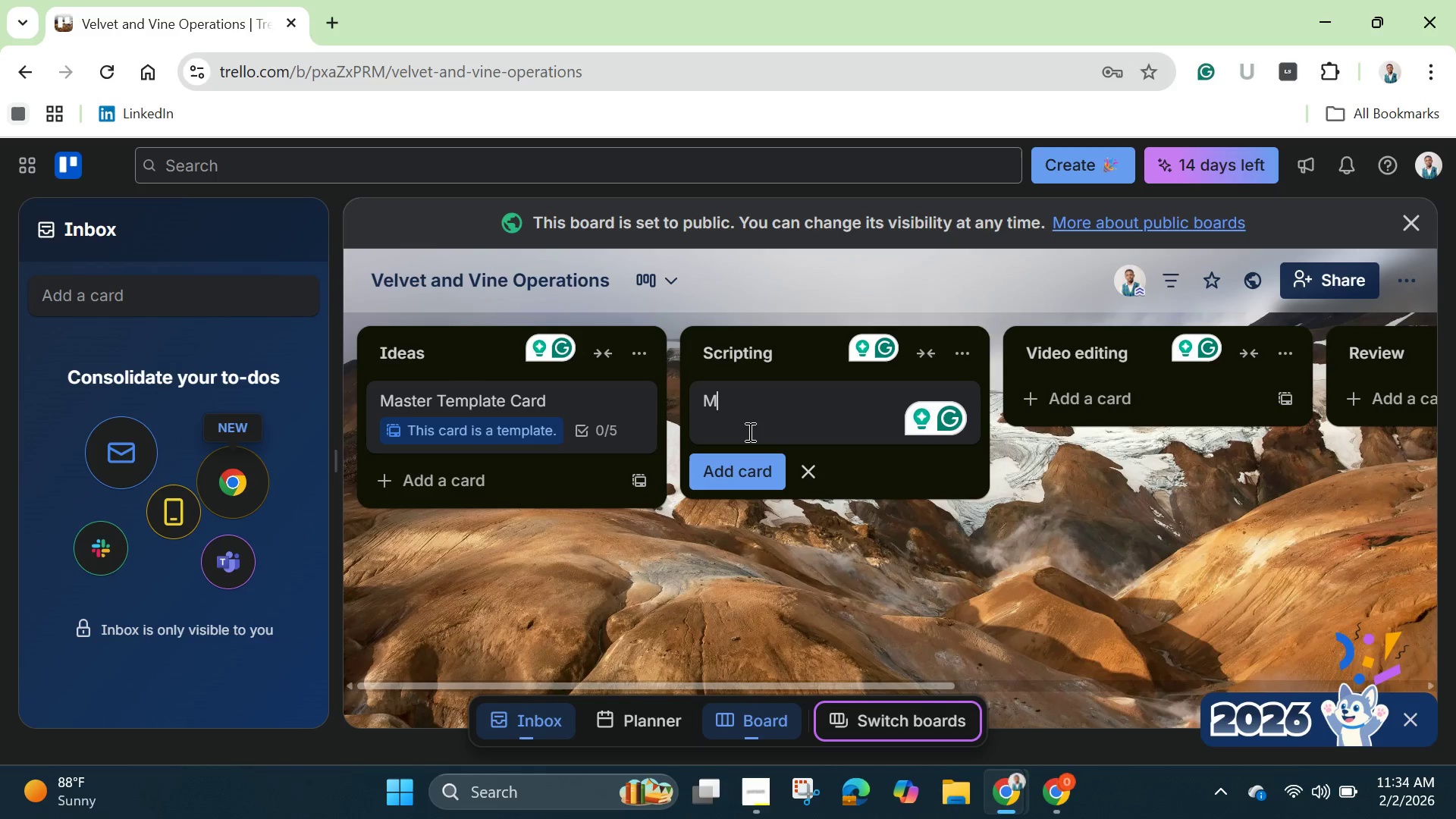 
type(os)
 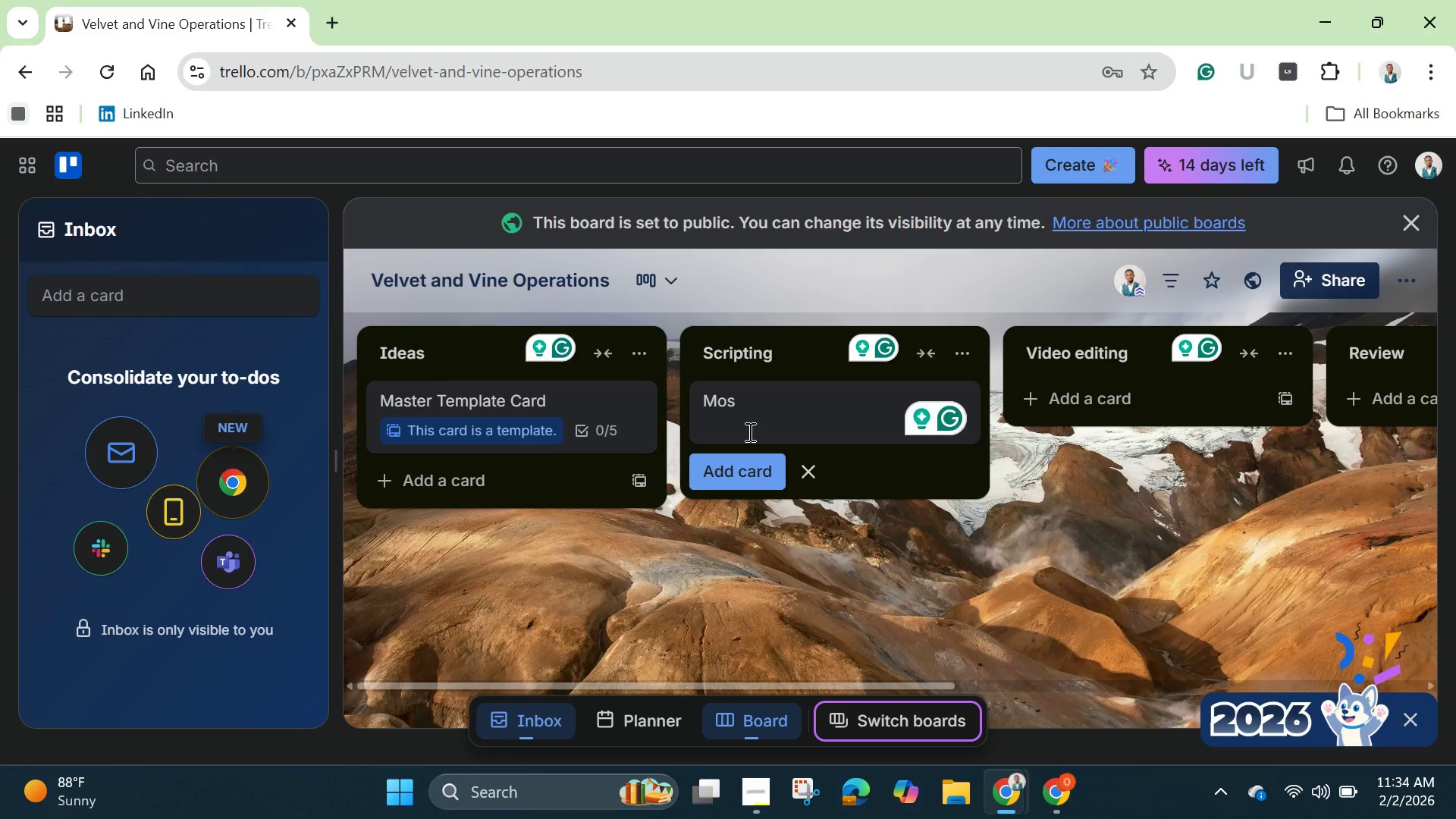 
type(s wall Assembly Guide)
 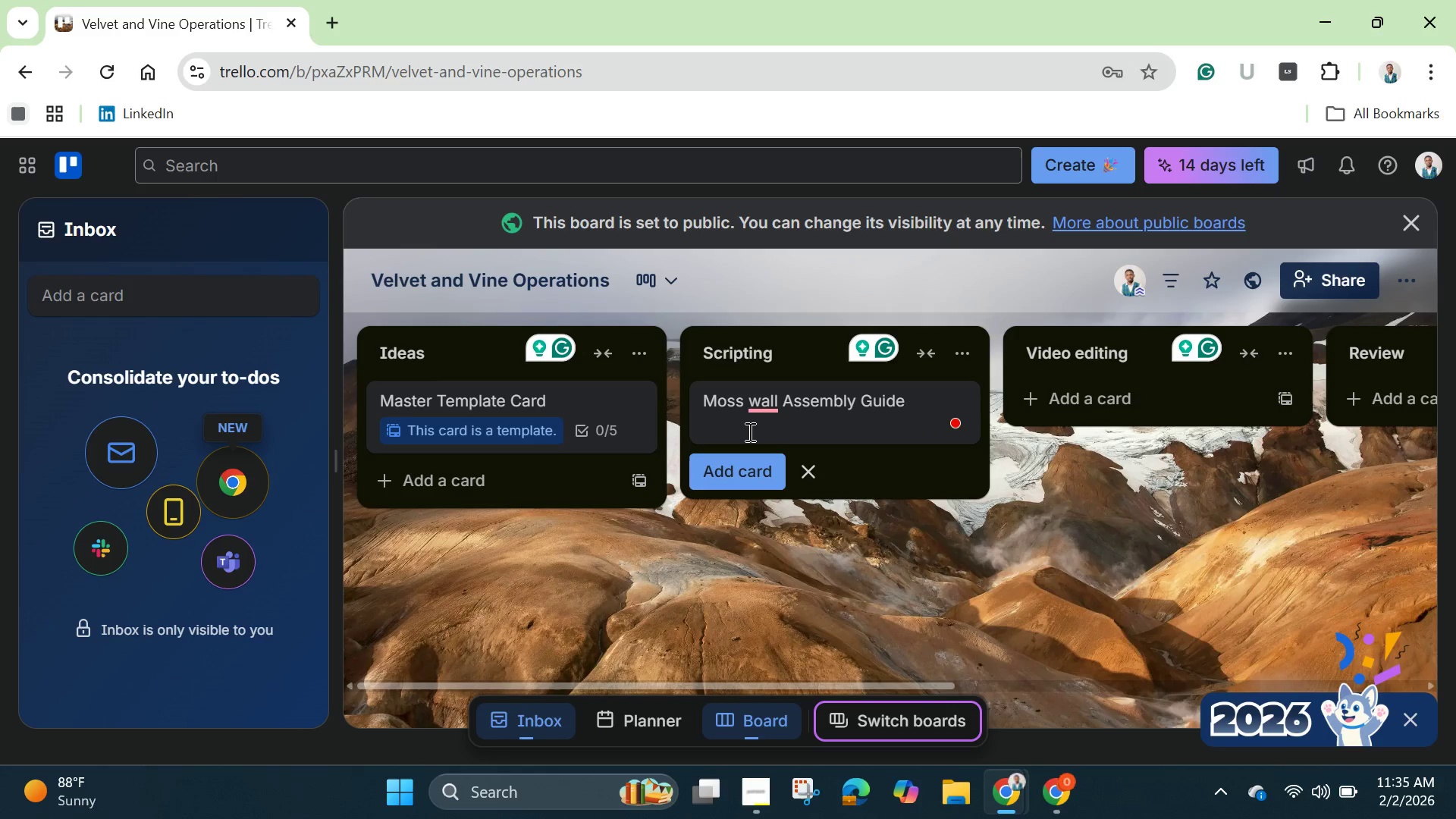 
key(Enter)
 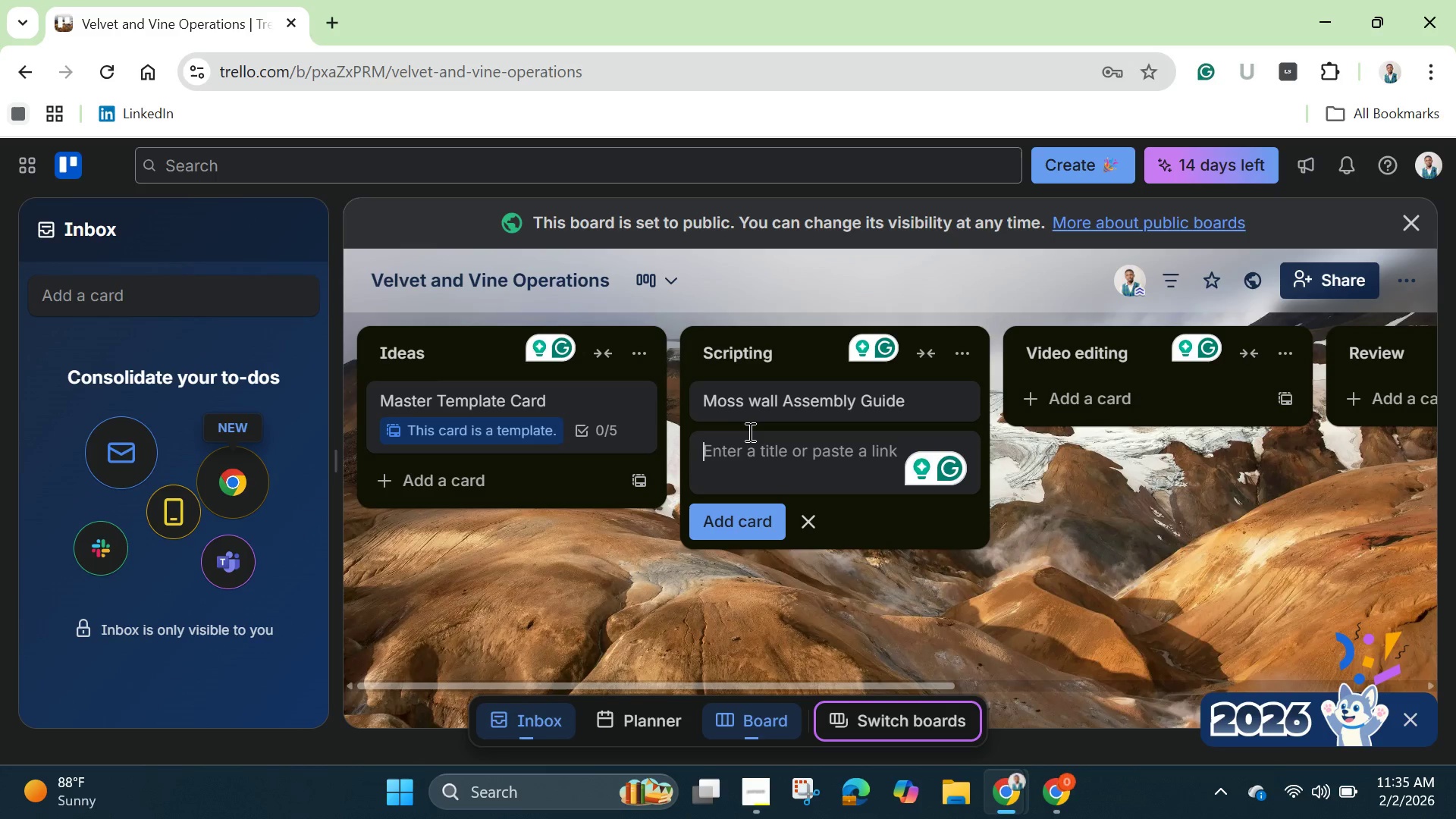 
wait(7.33)
 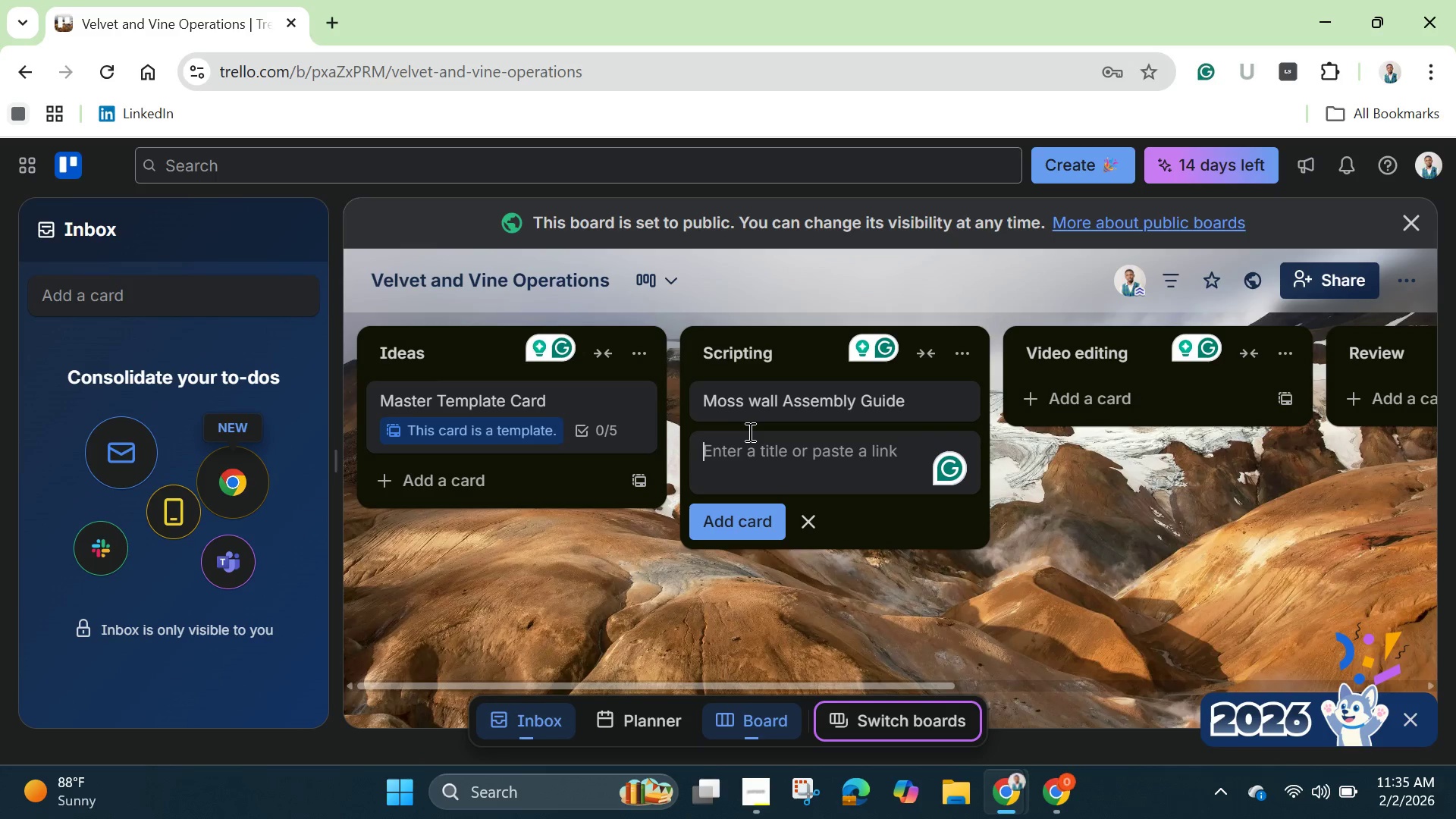 
left_click([789, 400])
 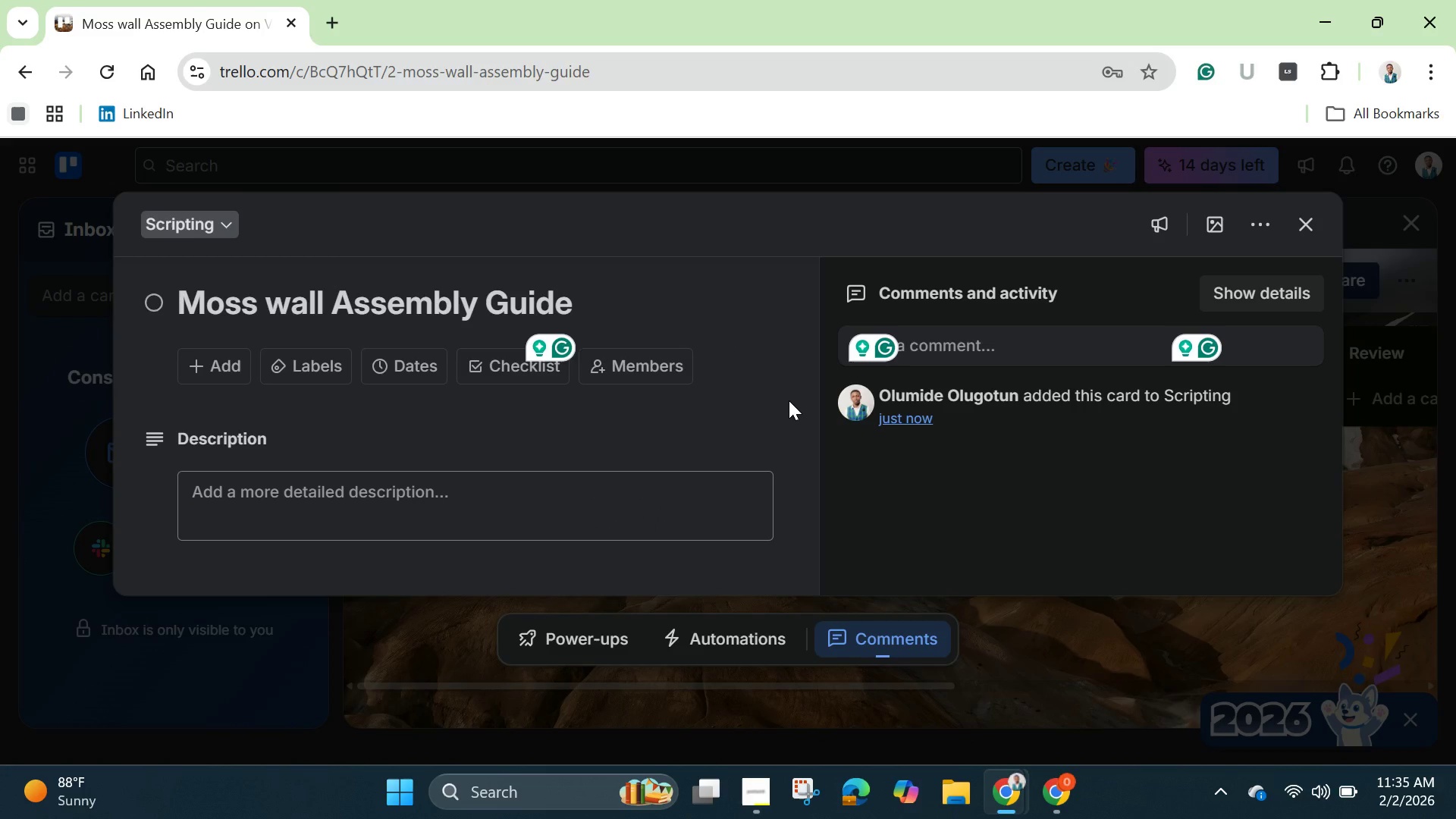 
wait(13.34)
 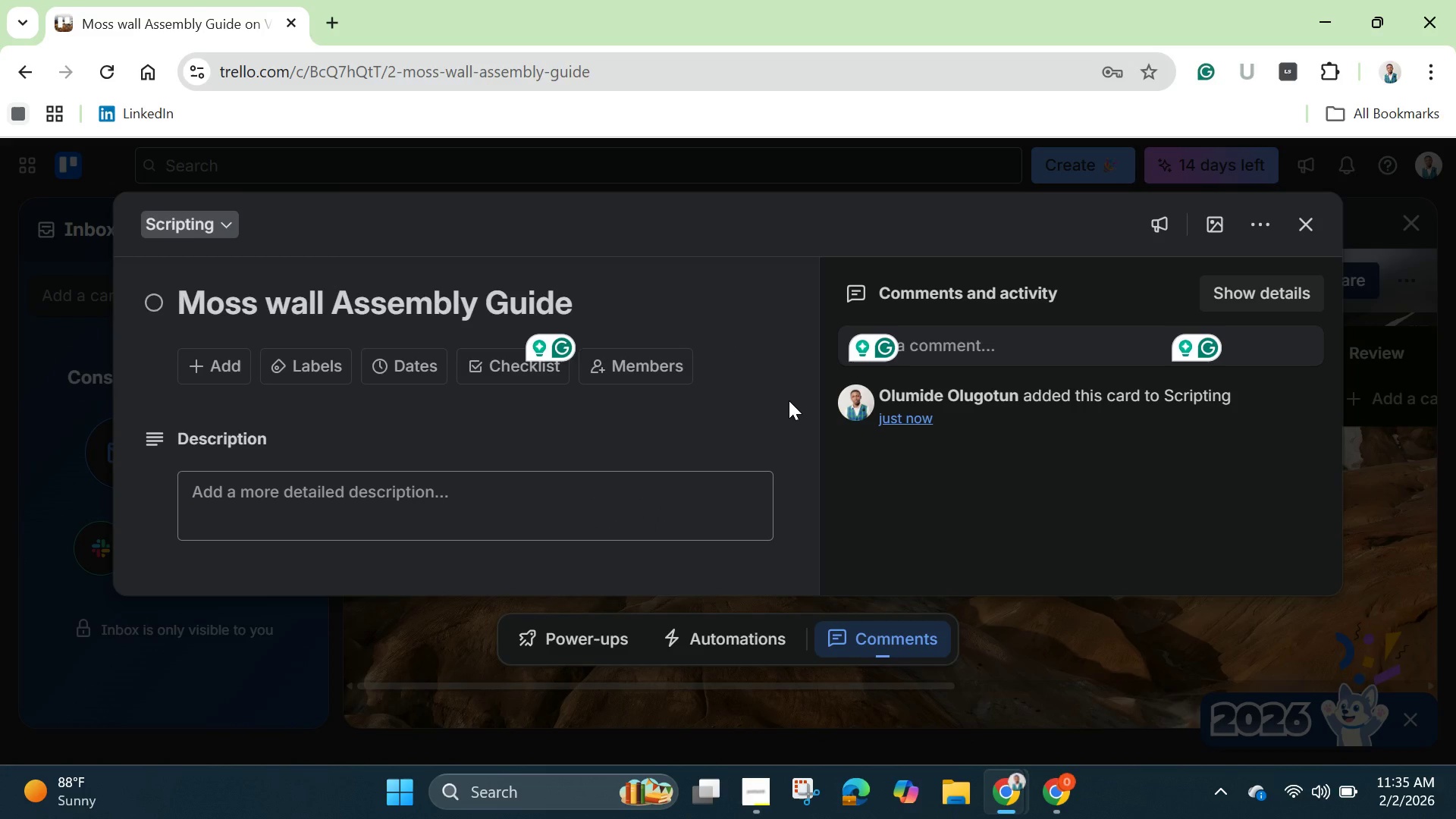 
left_click([292, 365])
 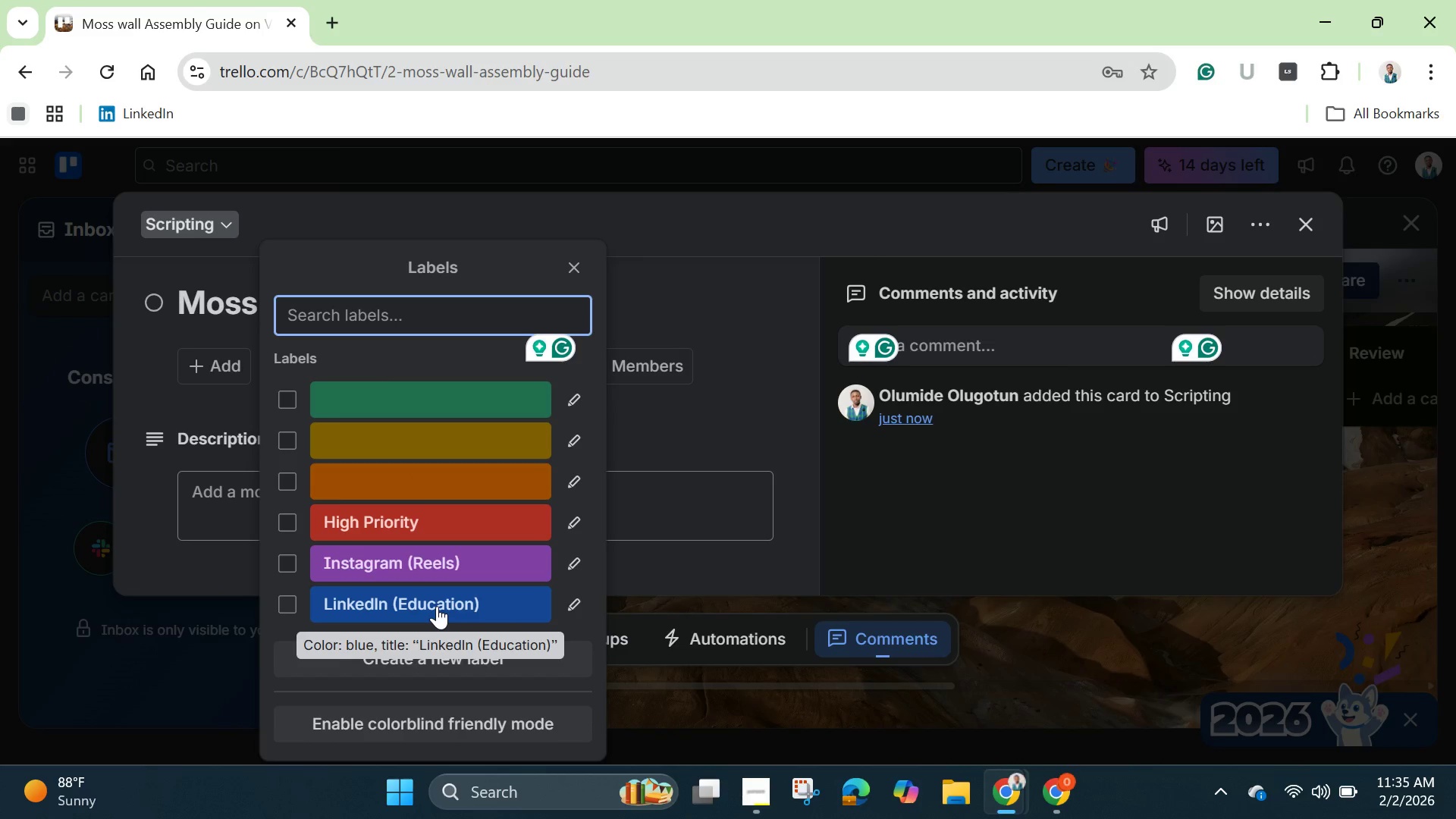 
wait(7.25)
 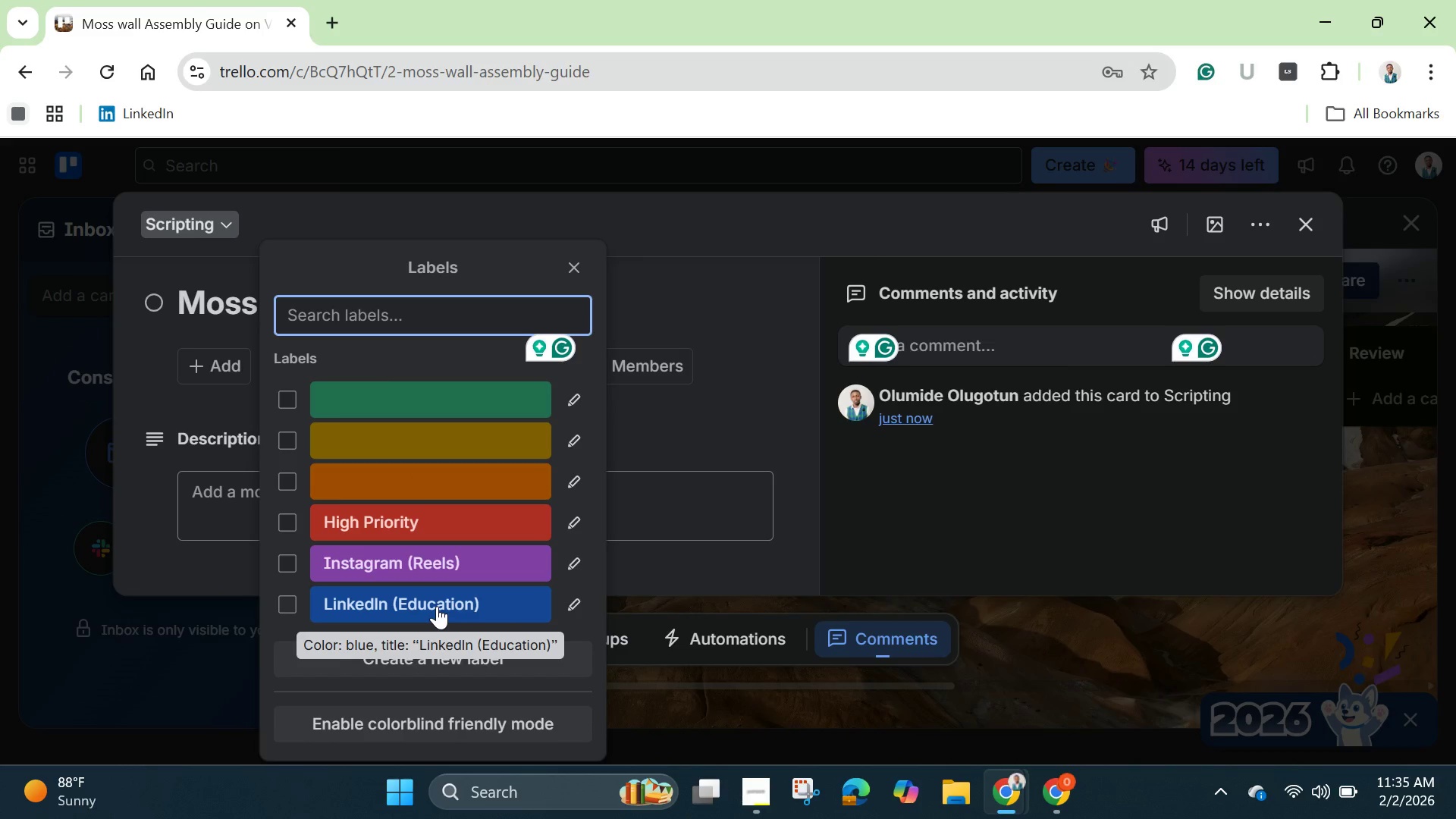 
left_click([437, 606])
 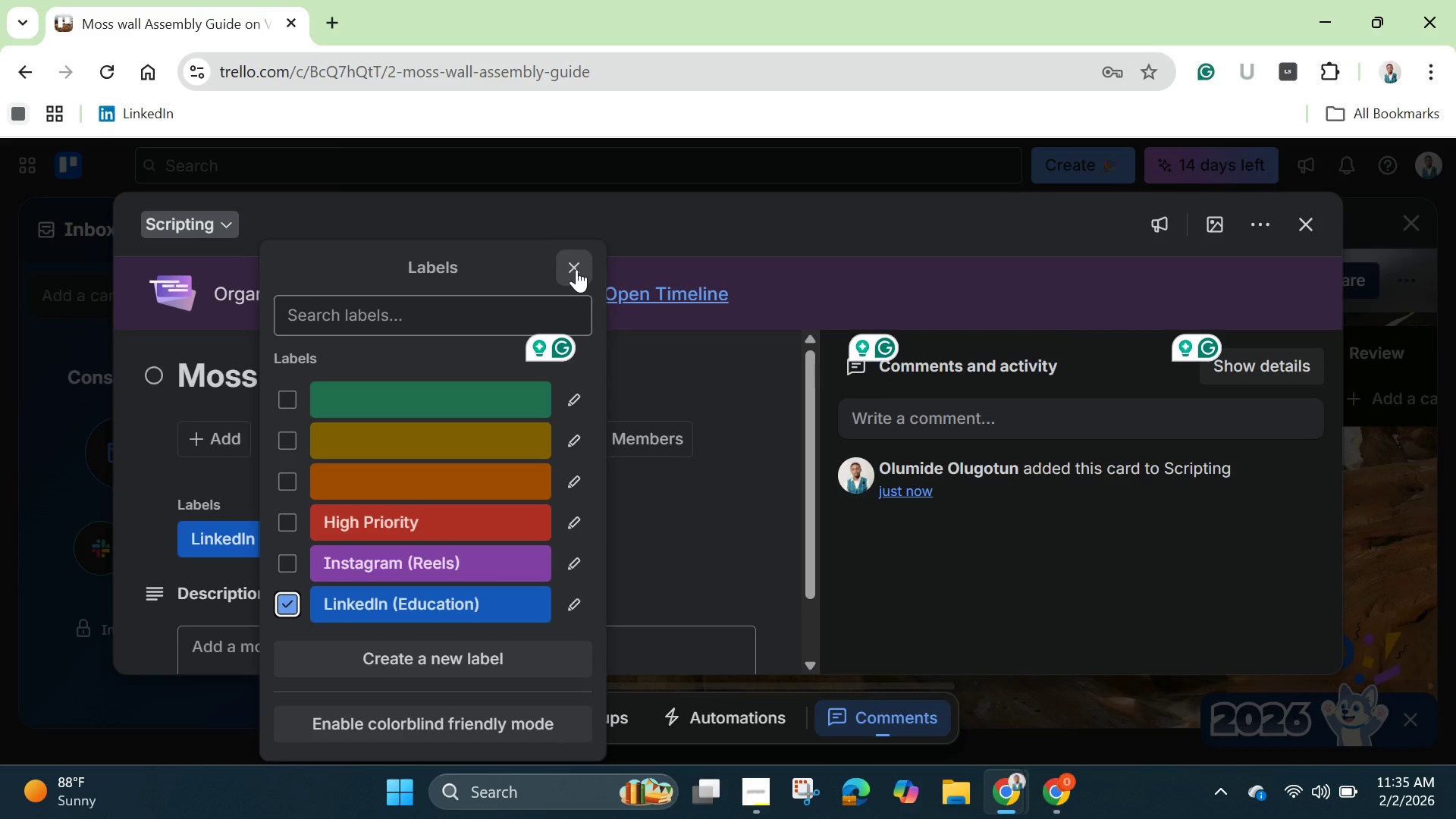 
left_click([576, 268])
 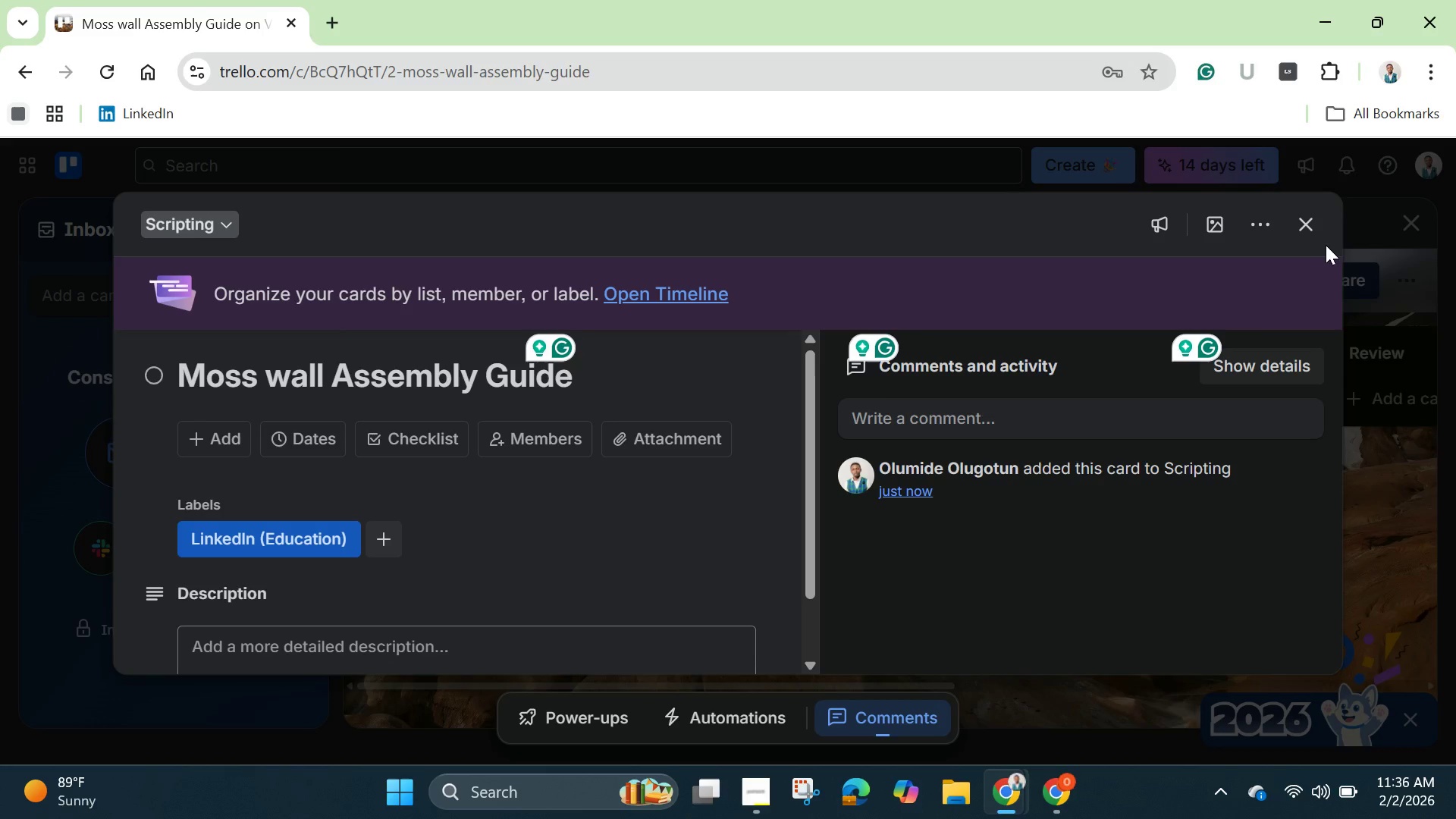 
wait(45.75)
 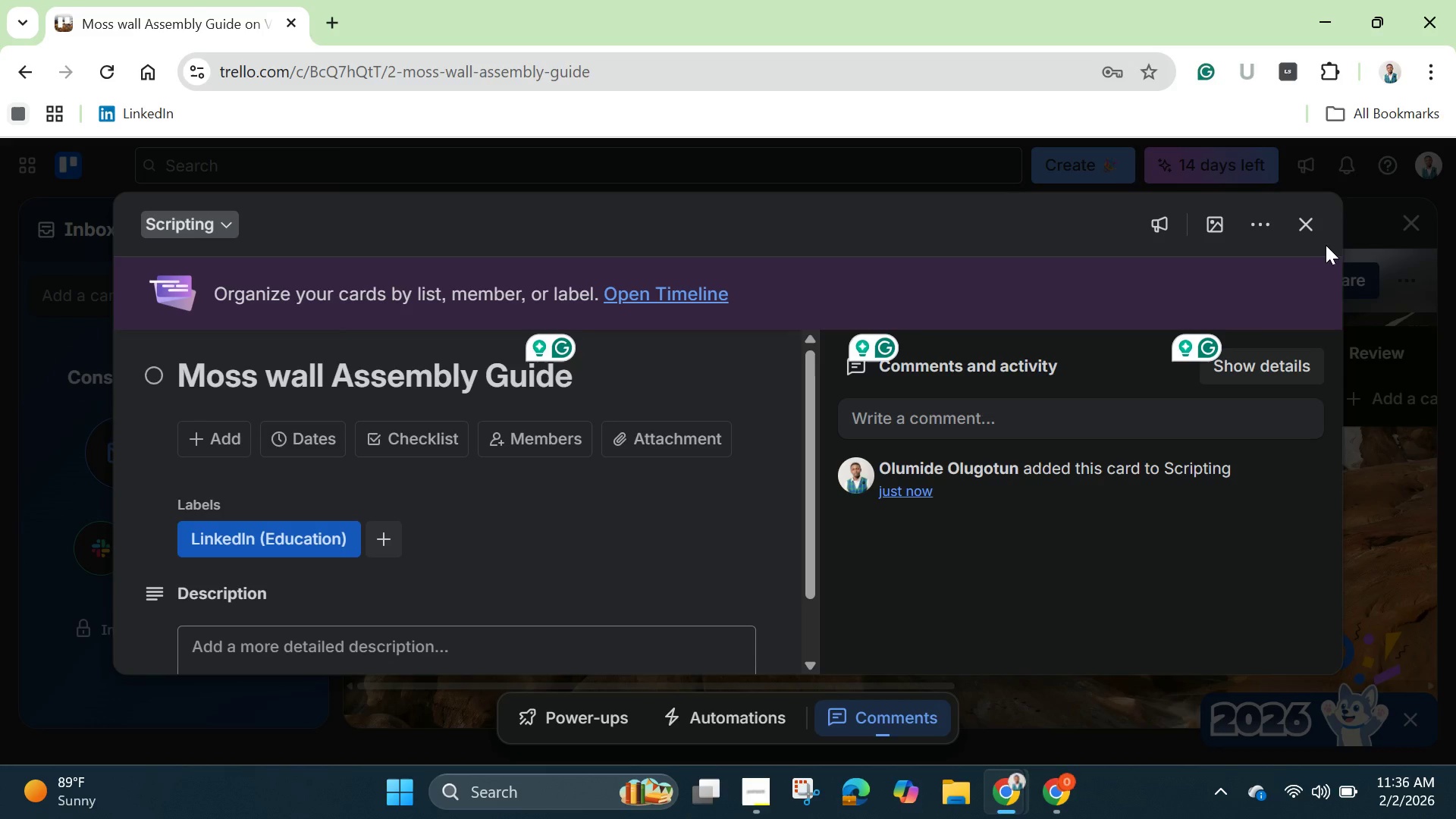 
left_click([1303, 221])
 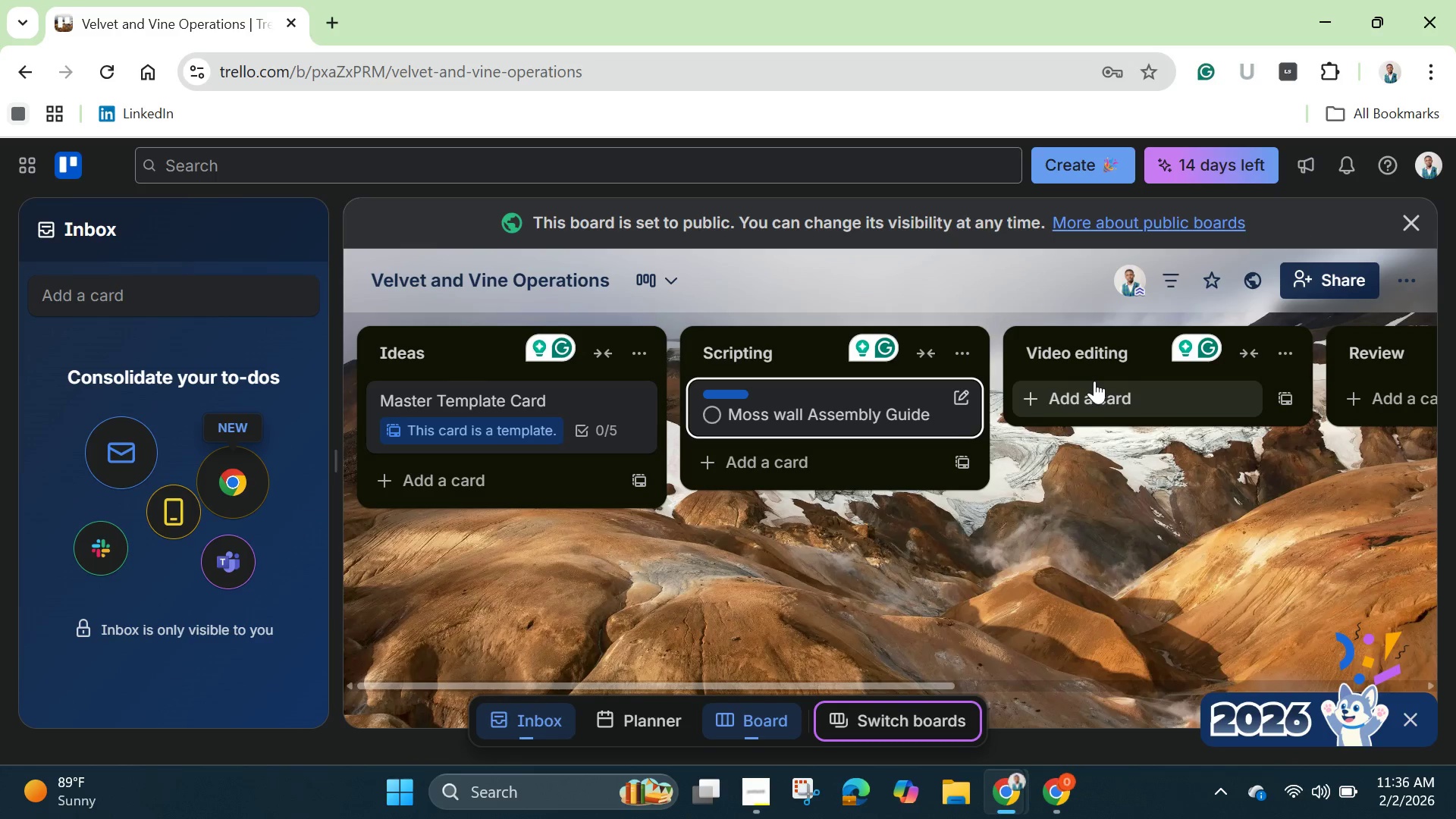 
left_click([1106, 400])
 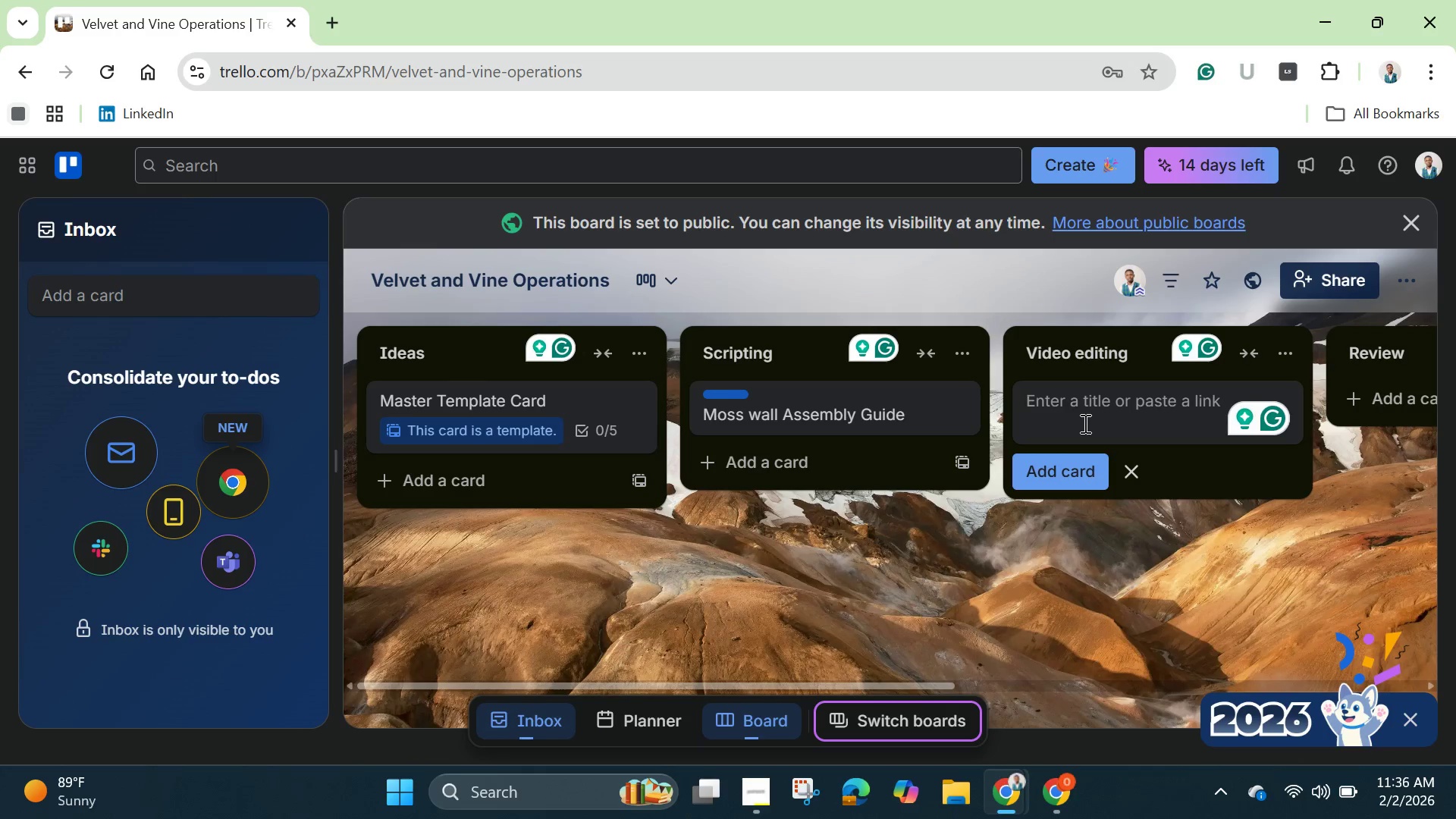 
type(Terrarium Kit Unboxing)
 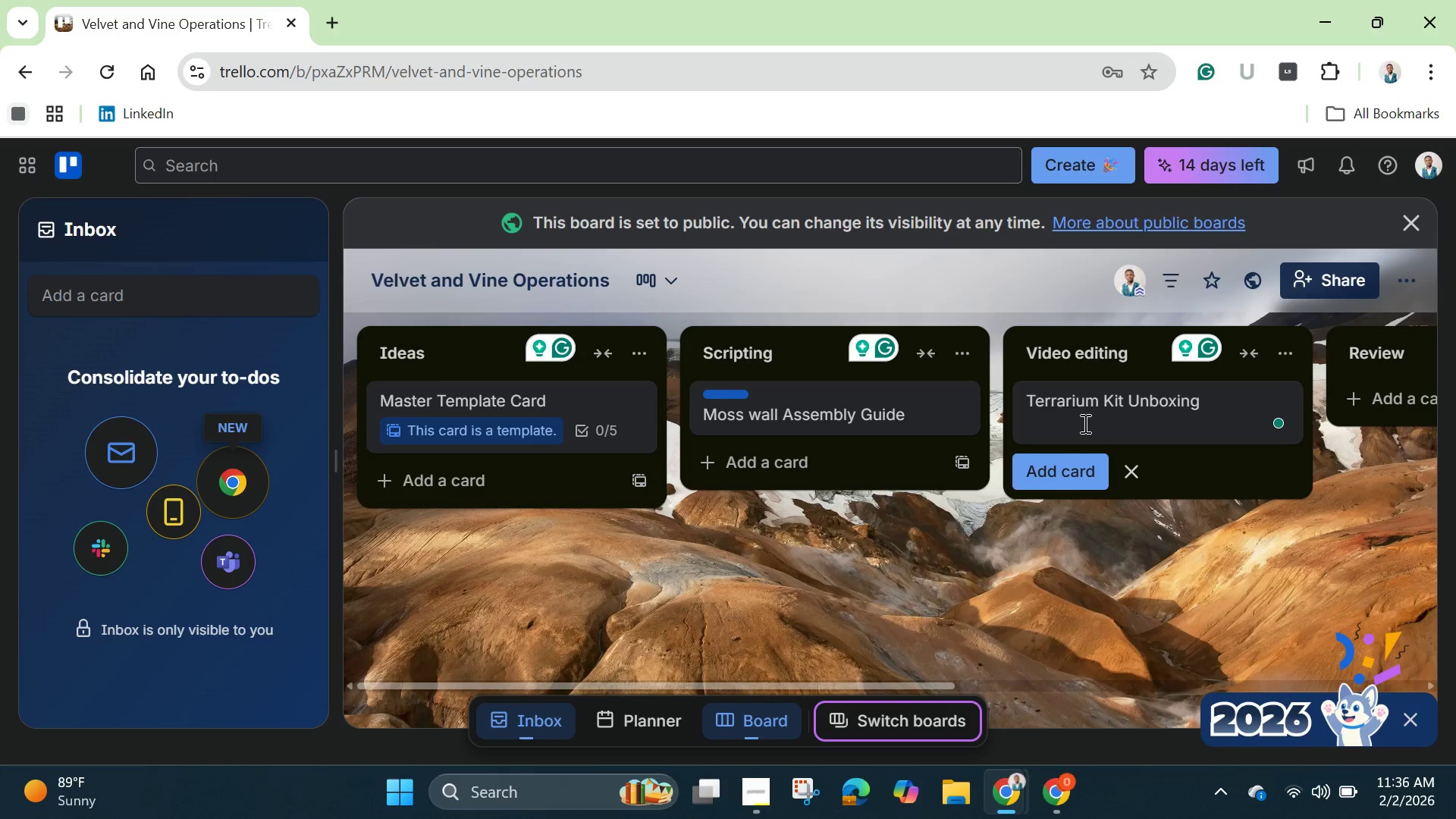 
key(Enter)
 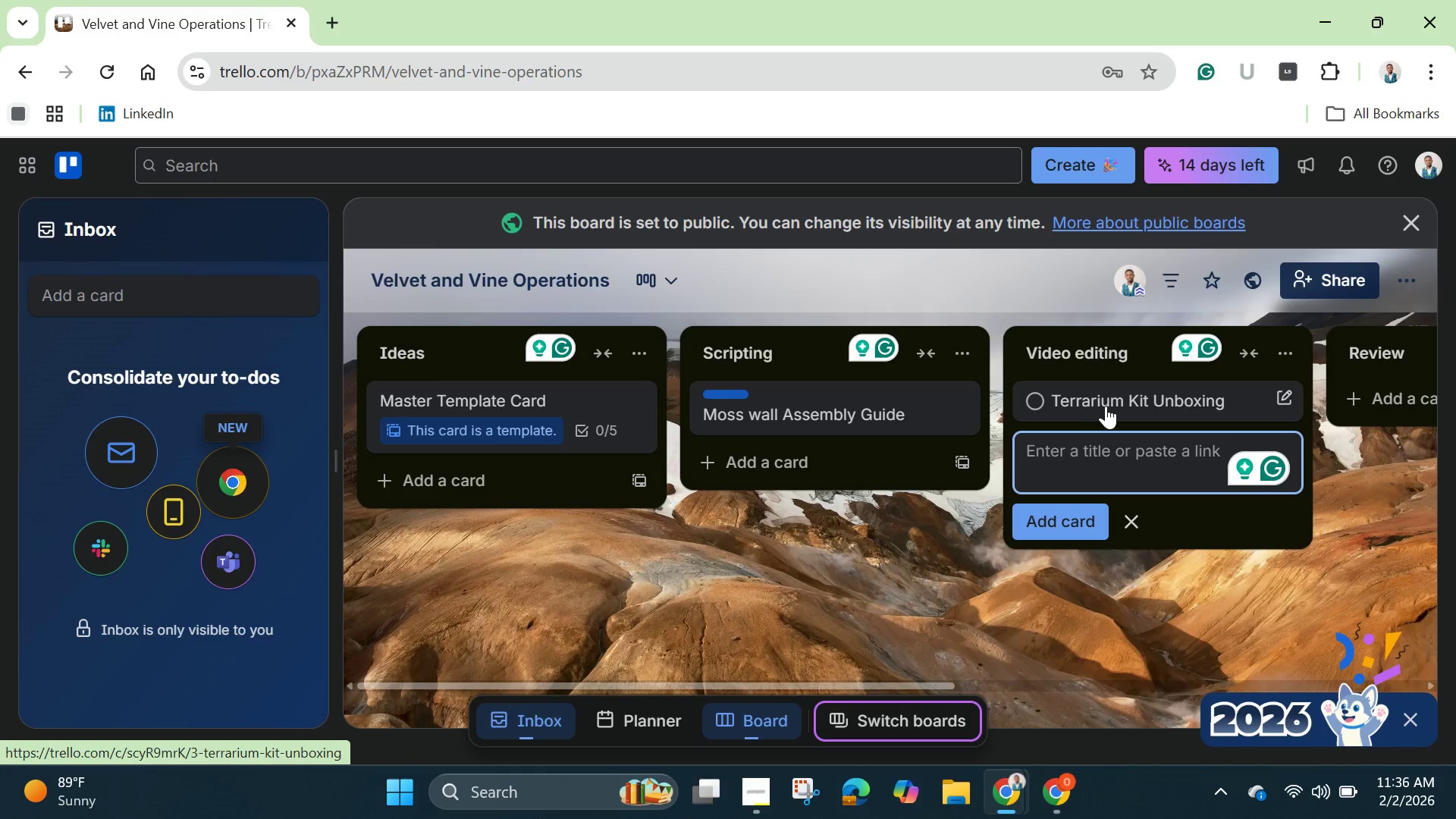 
wait(5.69)
 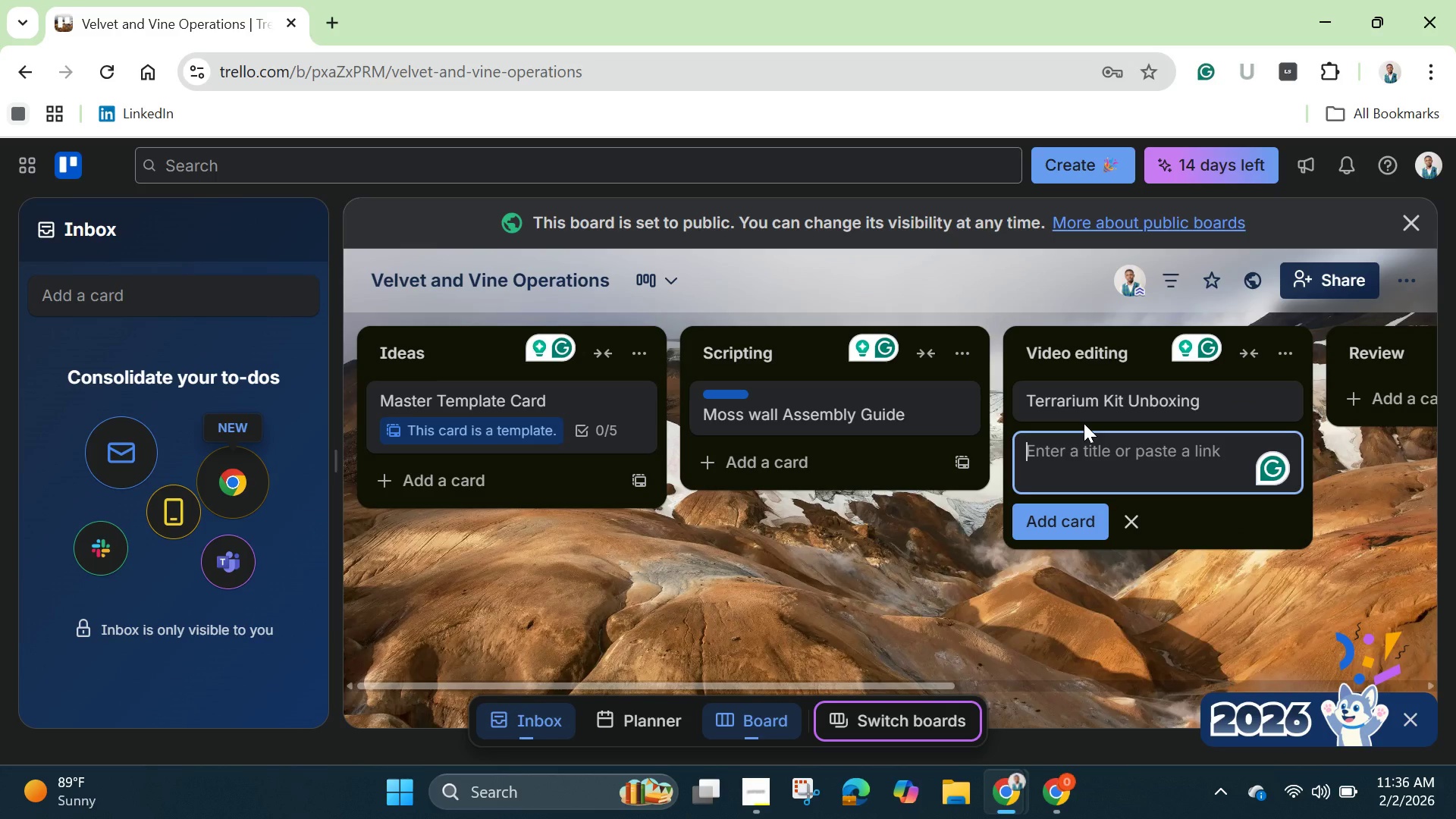 
left_click([1119, 398])
 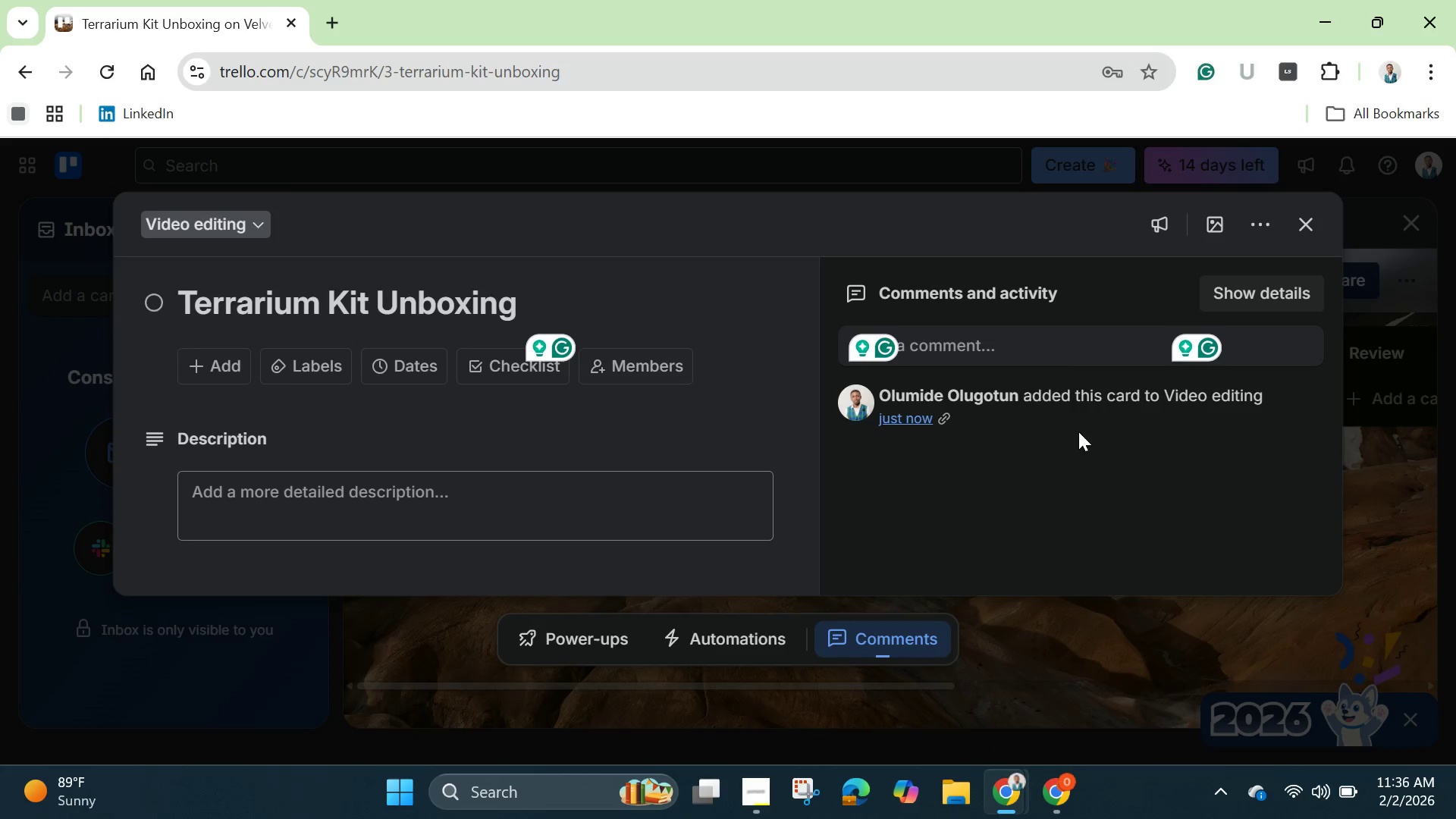 
mouse_move([336, 377])
 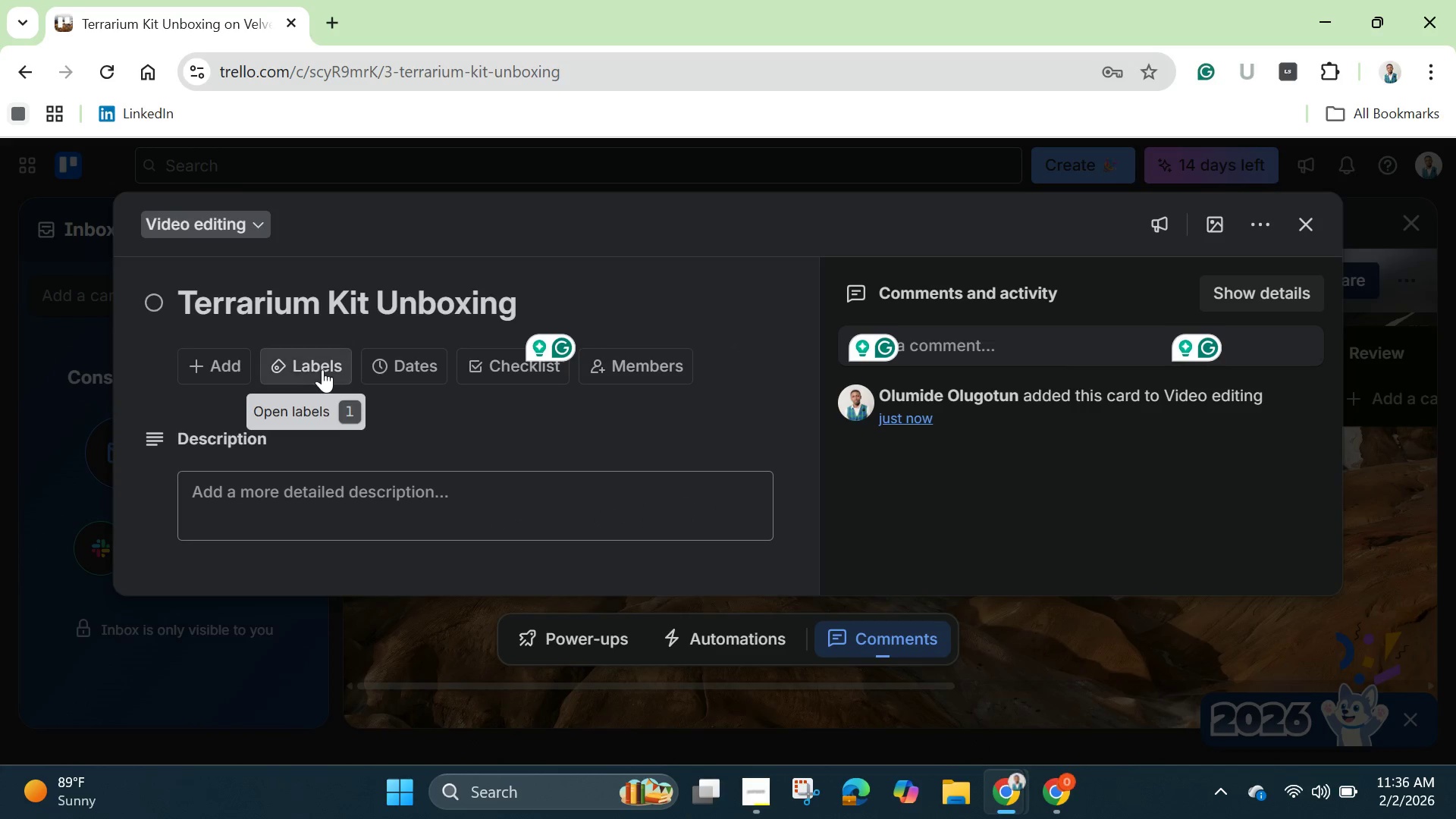 
left_click([322, 369])
 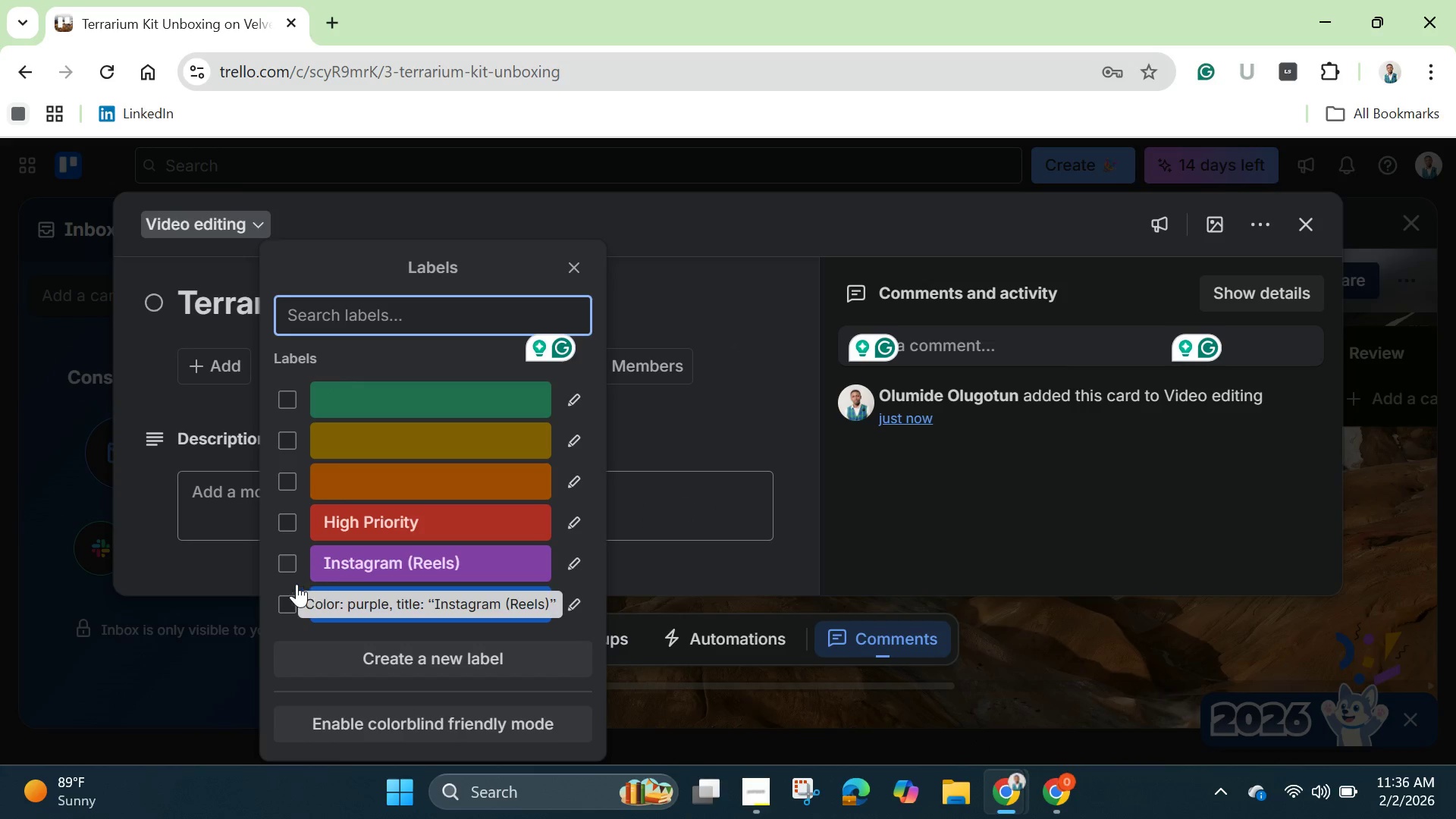 
left_click([285, 566])
 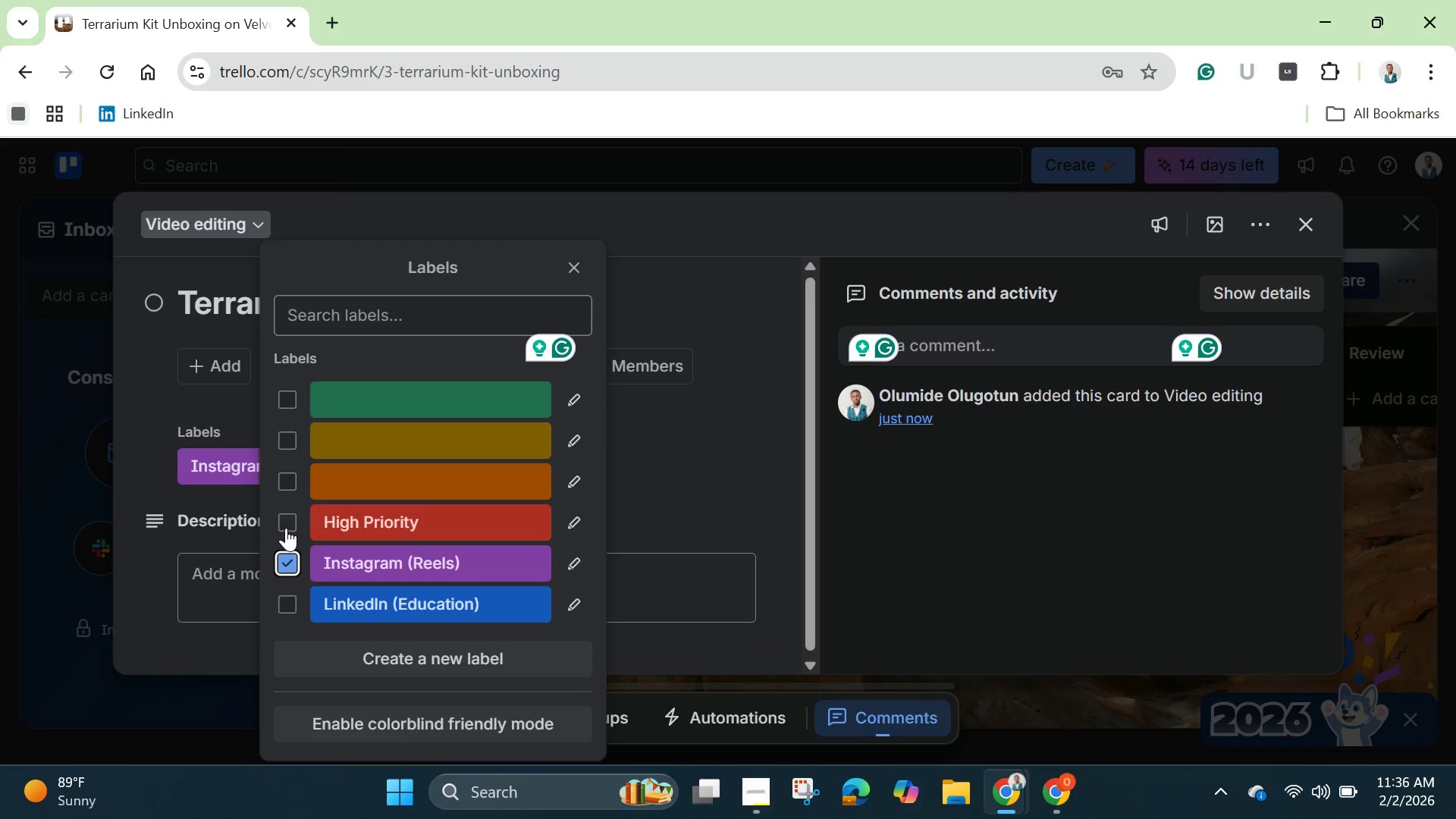 
left_click([286, 527])
 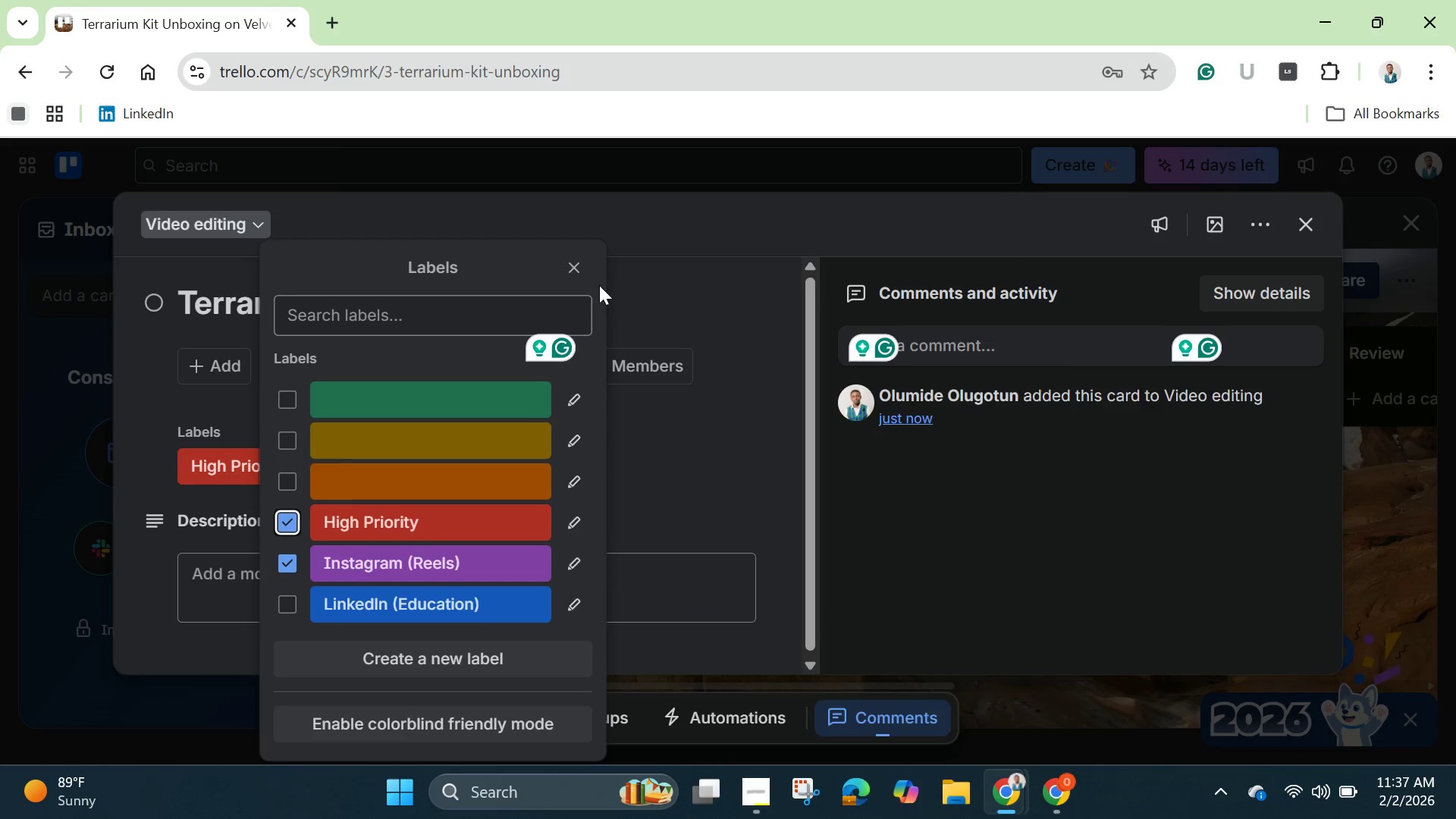 
left_click([580, 270])
 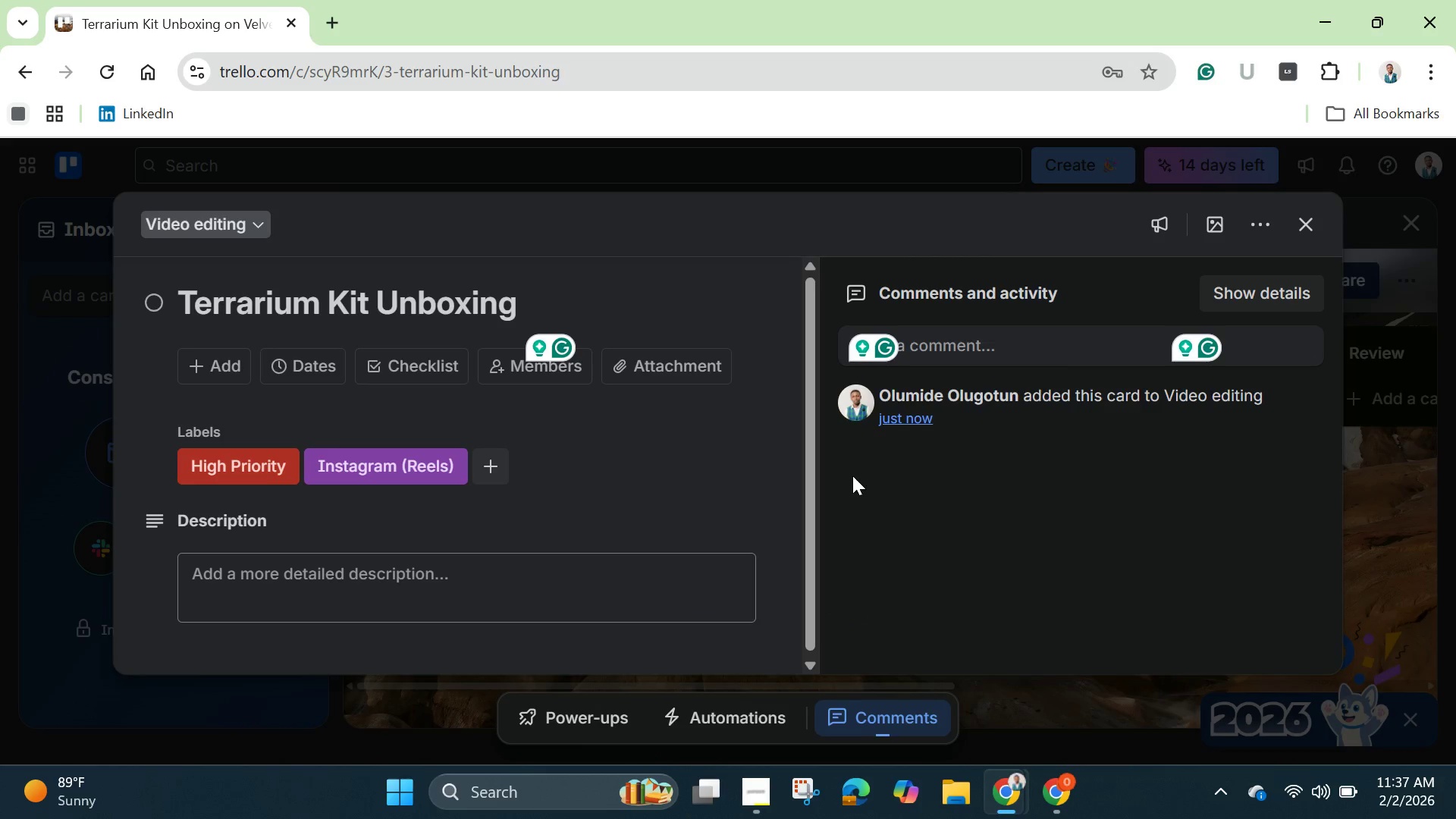 
wait(6.19)
 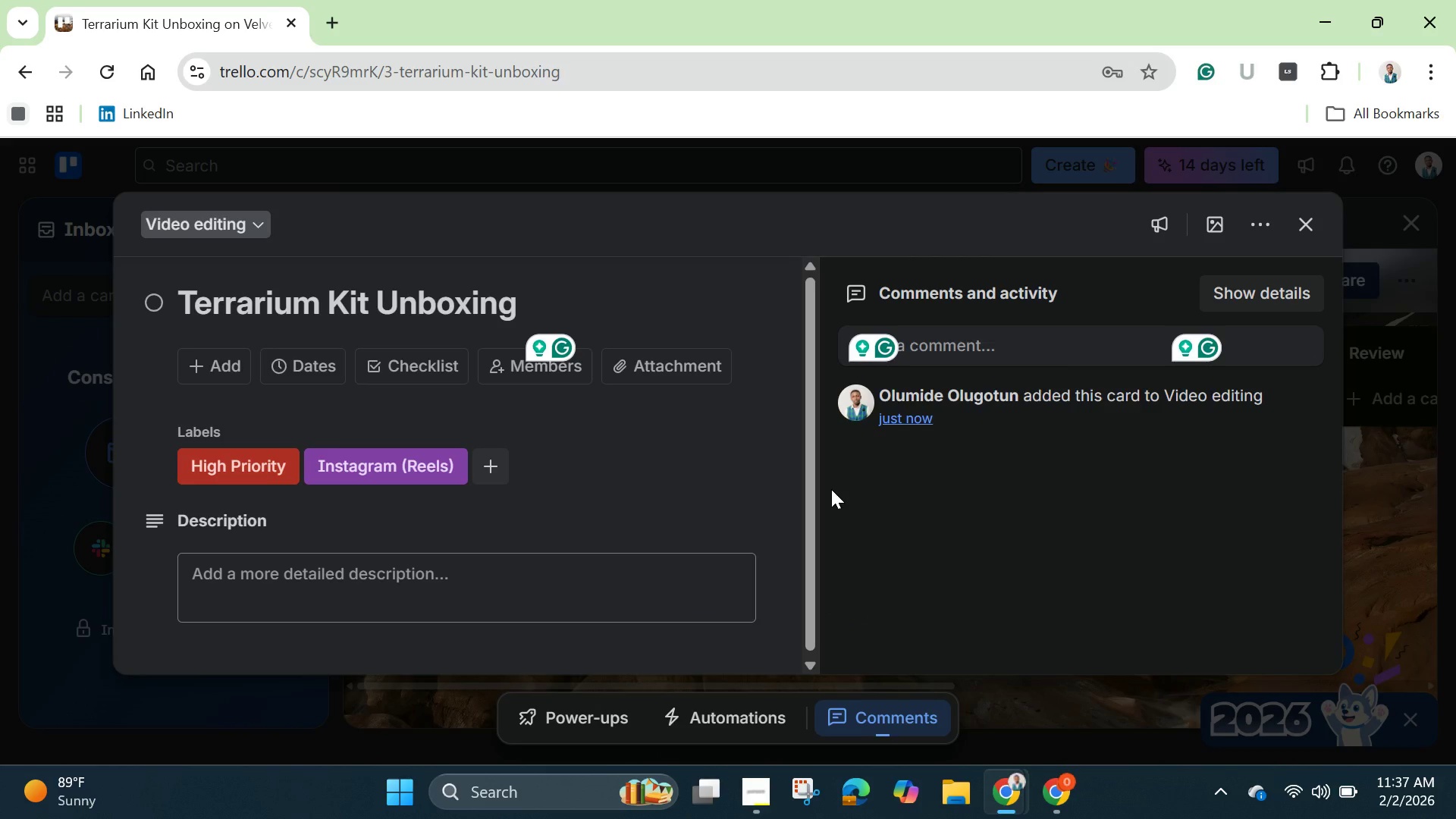 
left_click([1304, 221])
 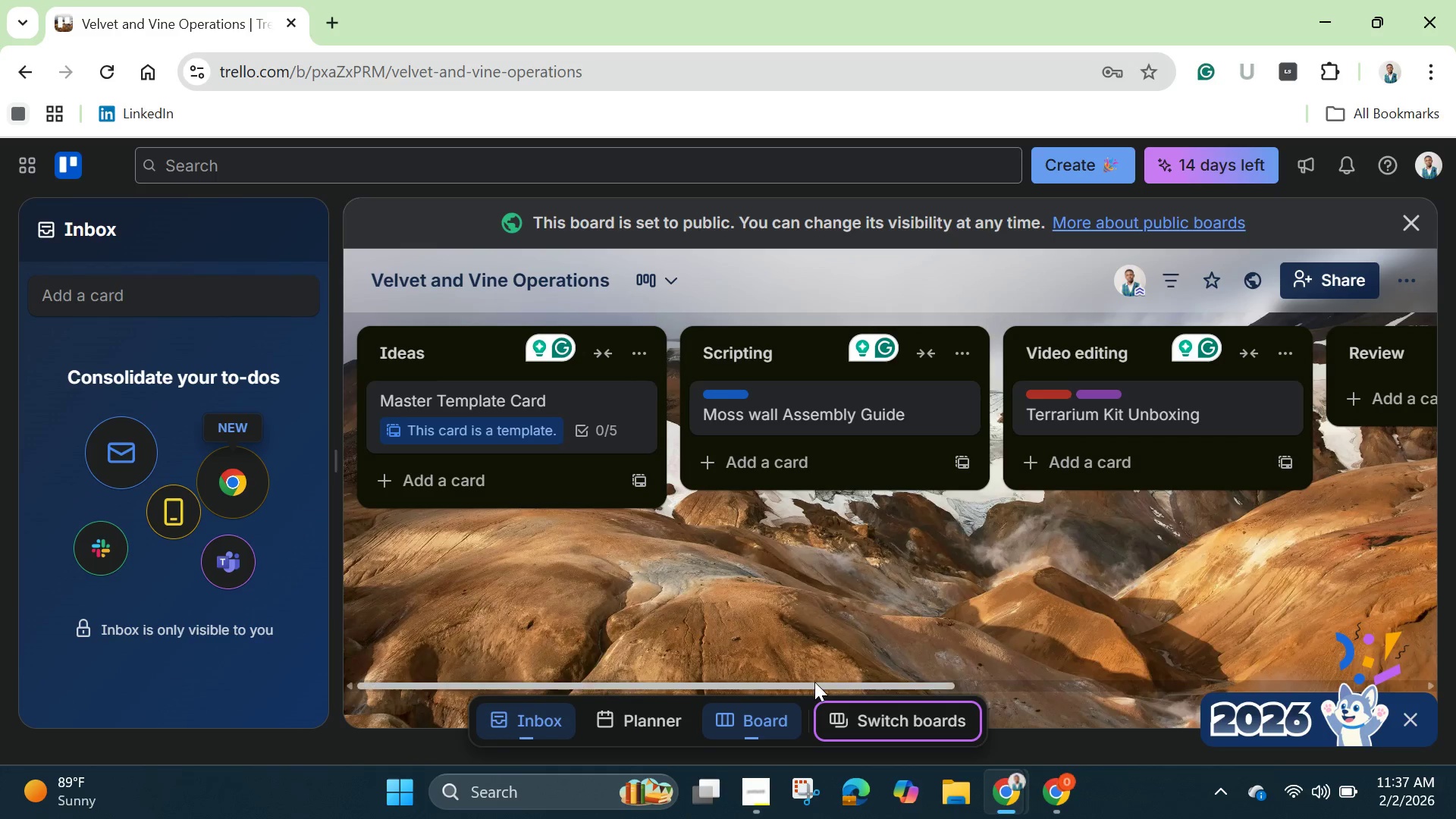 
left_click_drag(start_coordinate=[826, 686], to_coordinate=[1145, 681])
 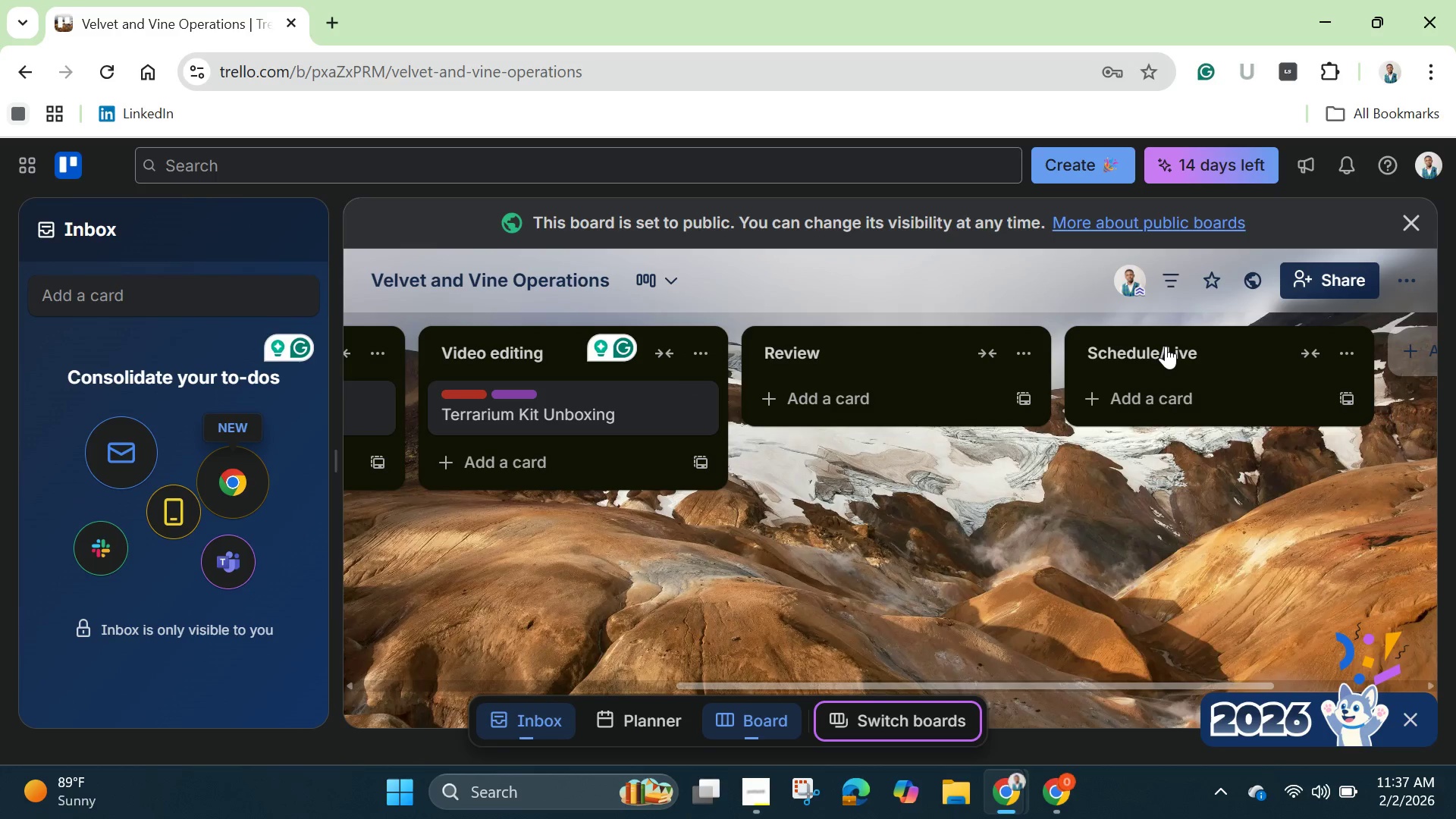 
left_click([1166, 346])
 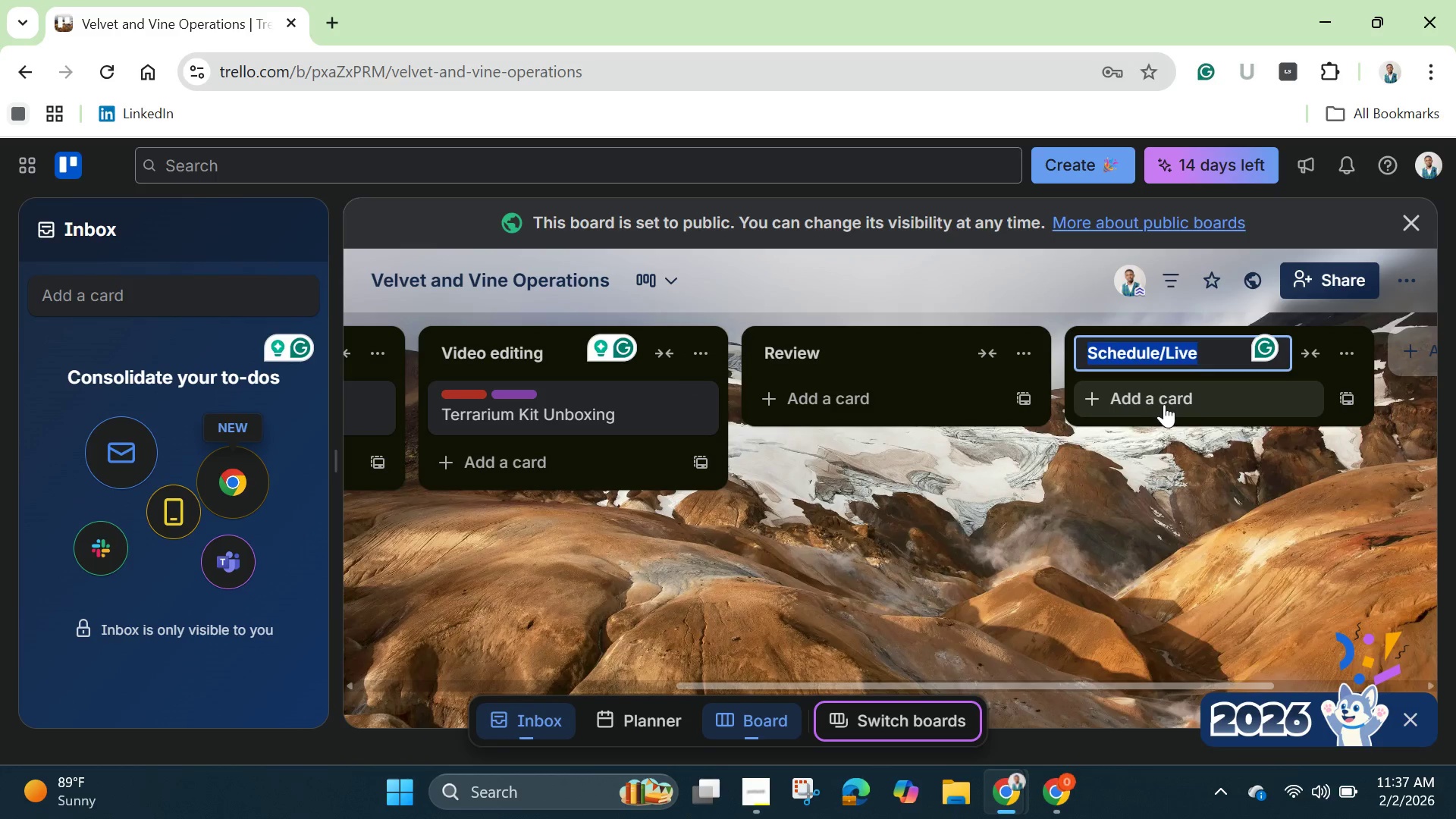 
left_click([1164, 404])
 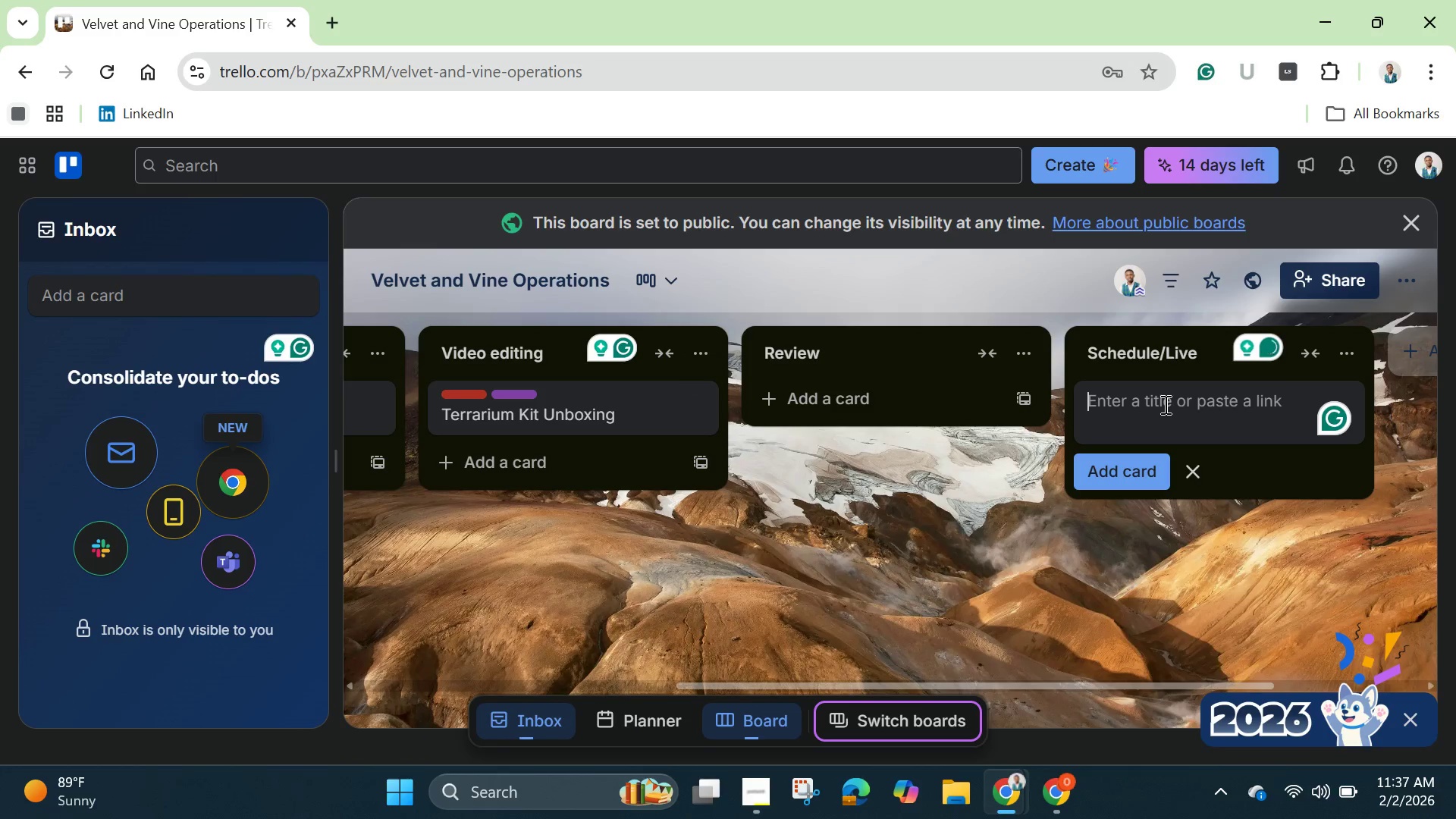 
type(Plant Care )
 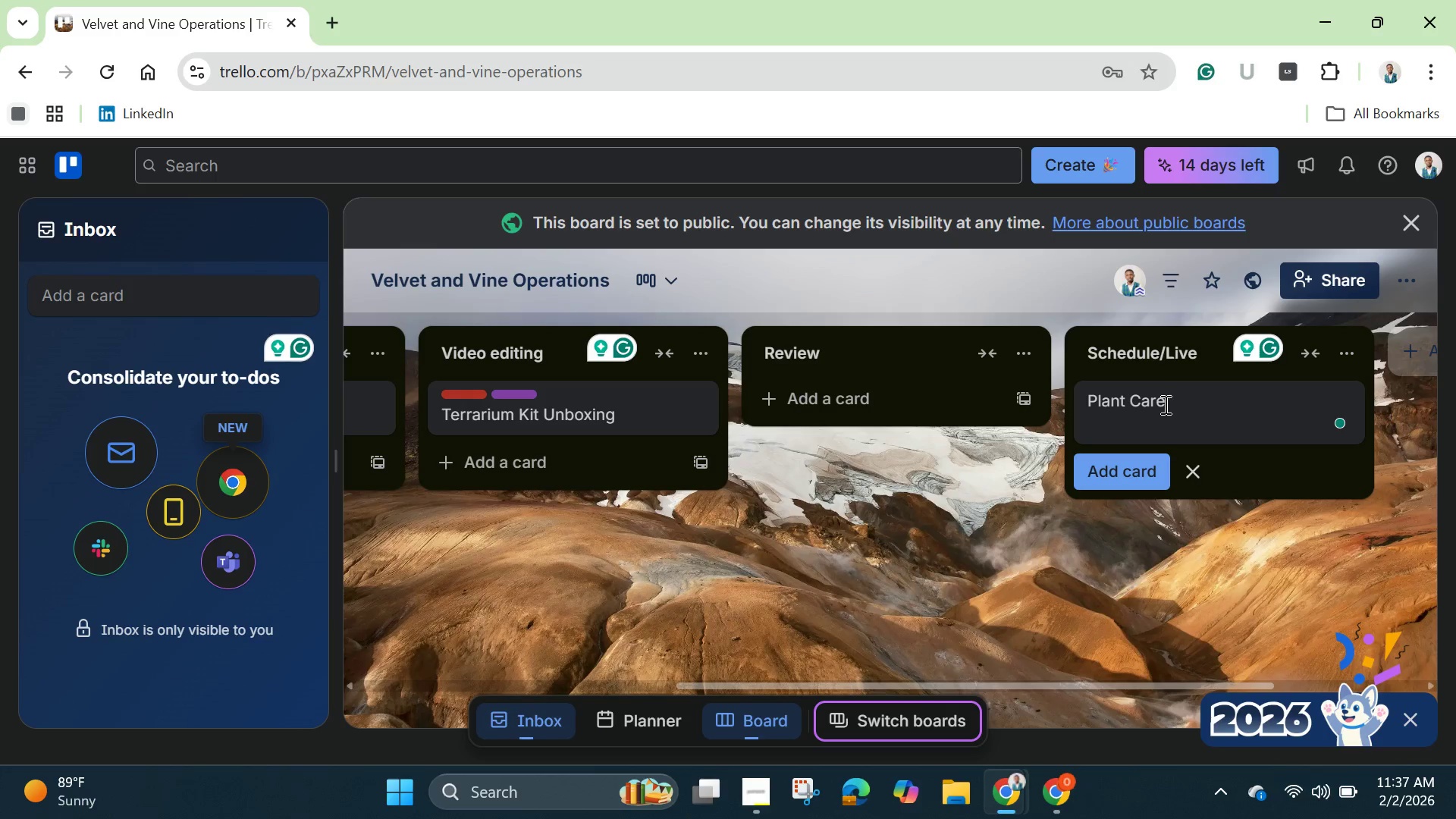 
key(Backspace)
 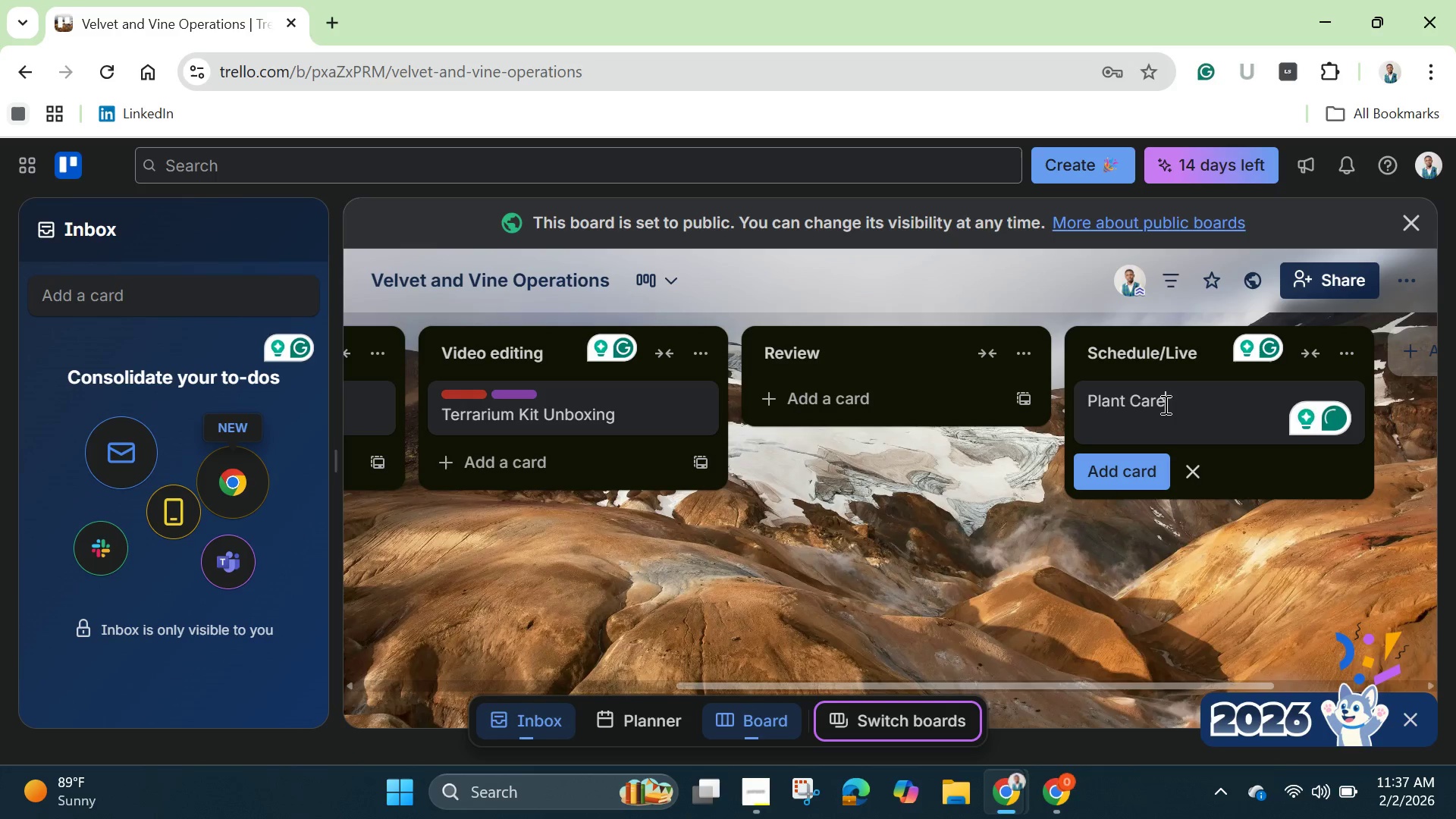 
key(Shift+Semicolon)
 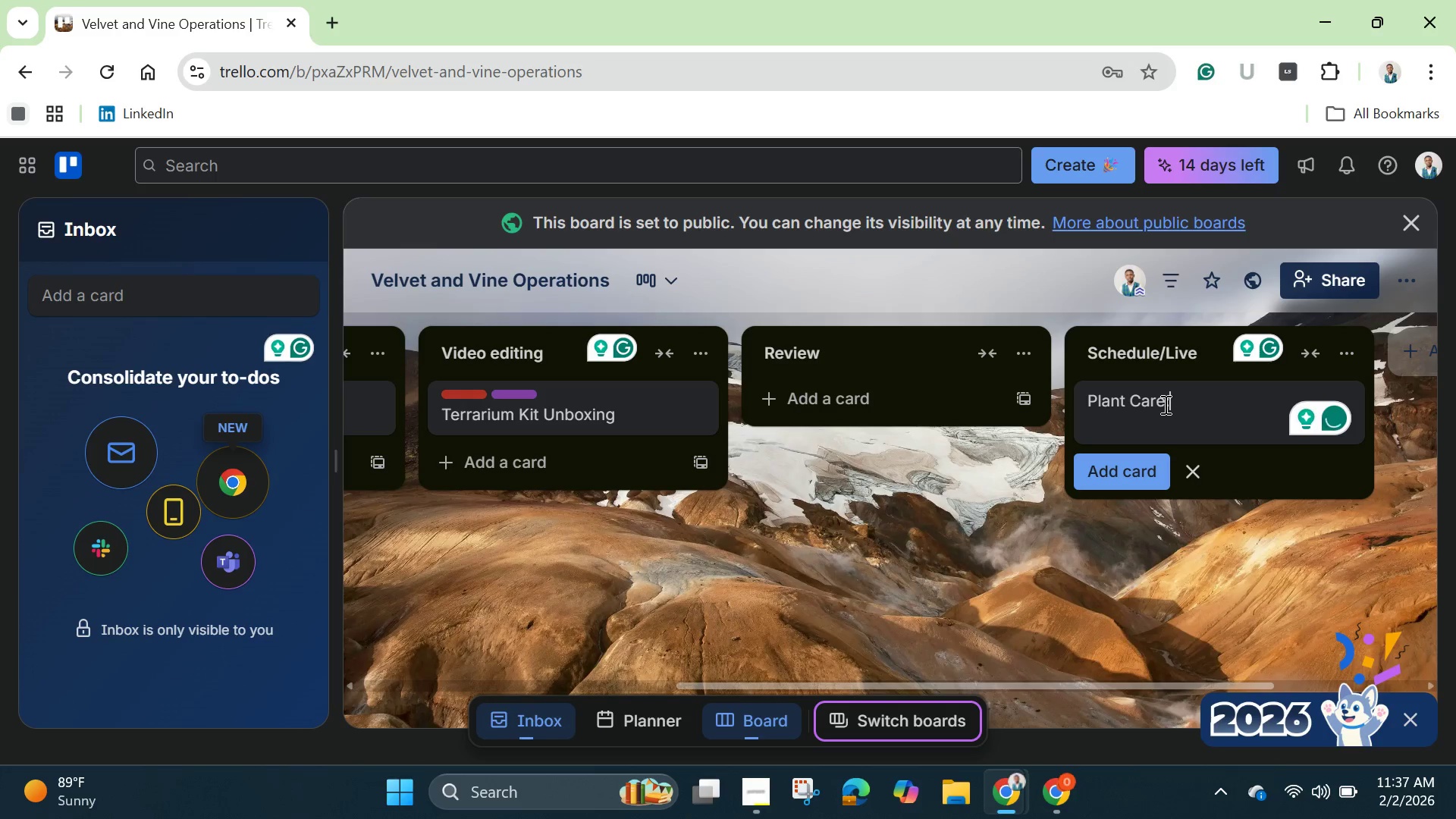 
key(Space)
 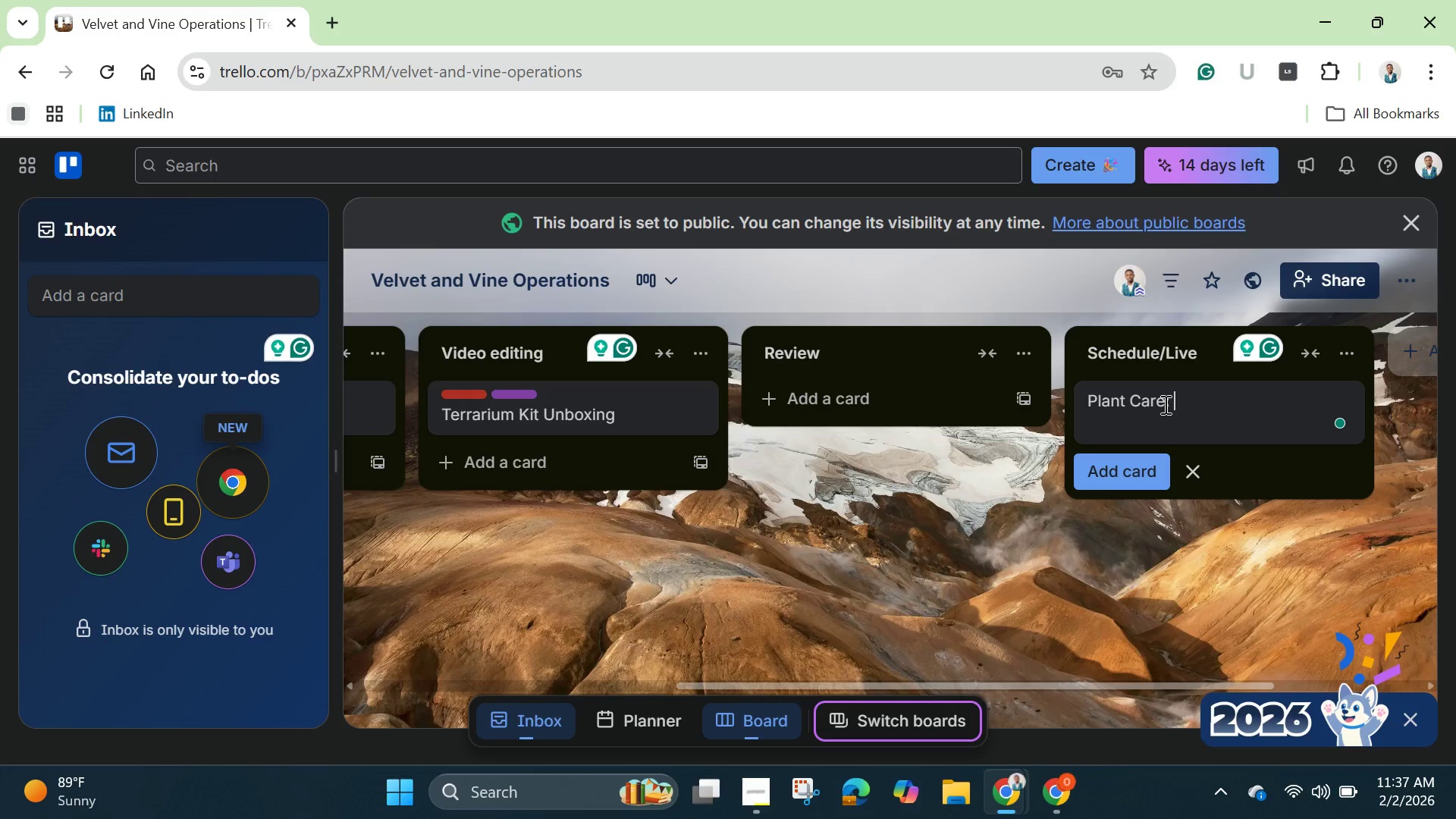 
hold_key(key=ShiftLeft, duration=1.53)
 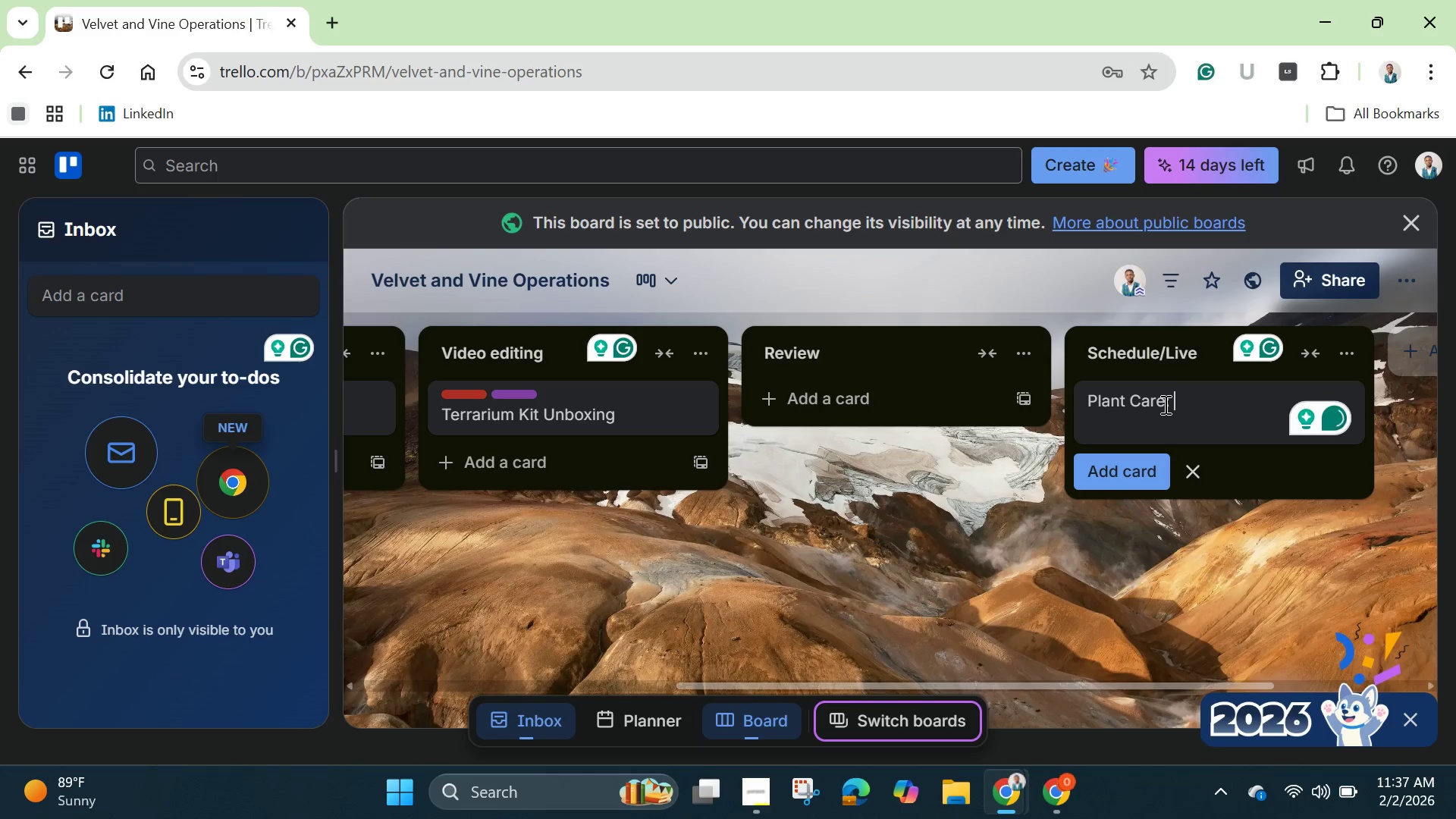 
type(Fittonia Tips )
 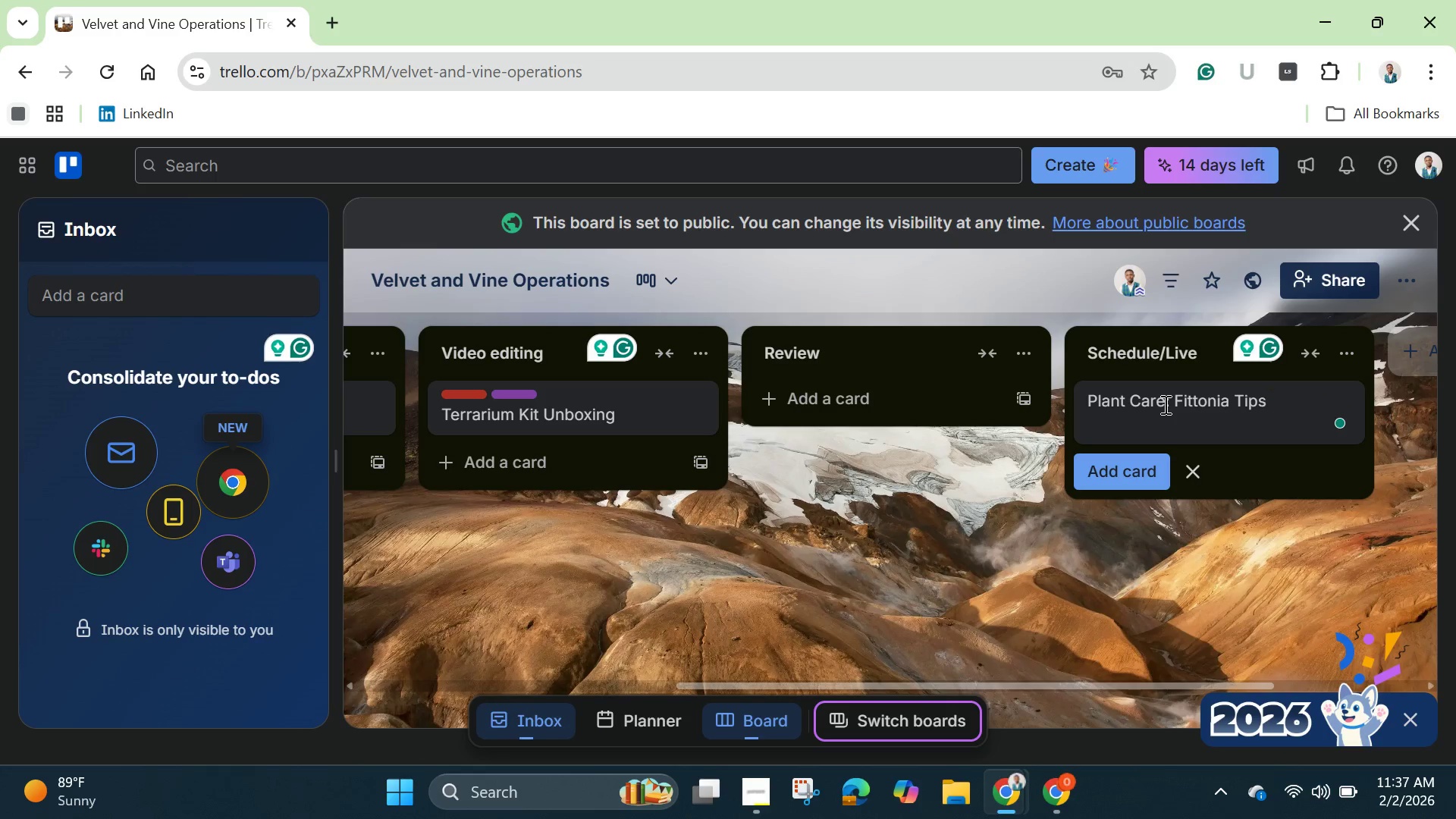 
key(Enter)
 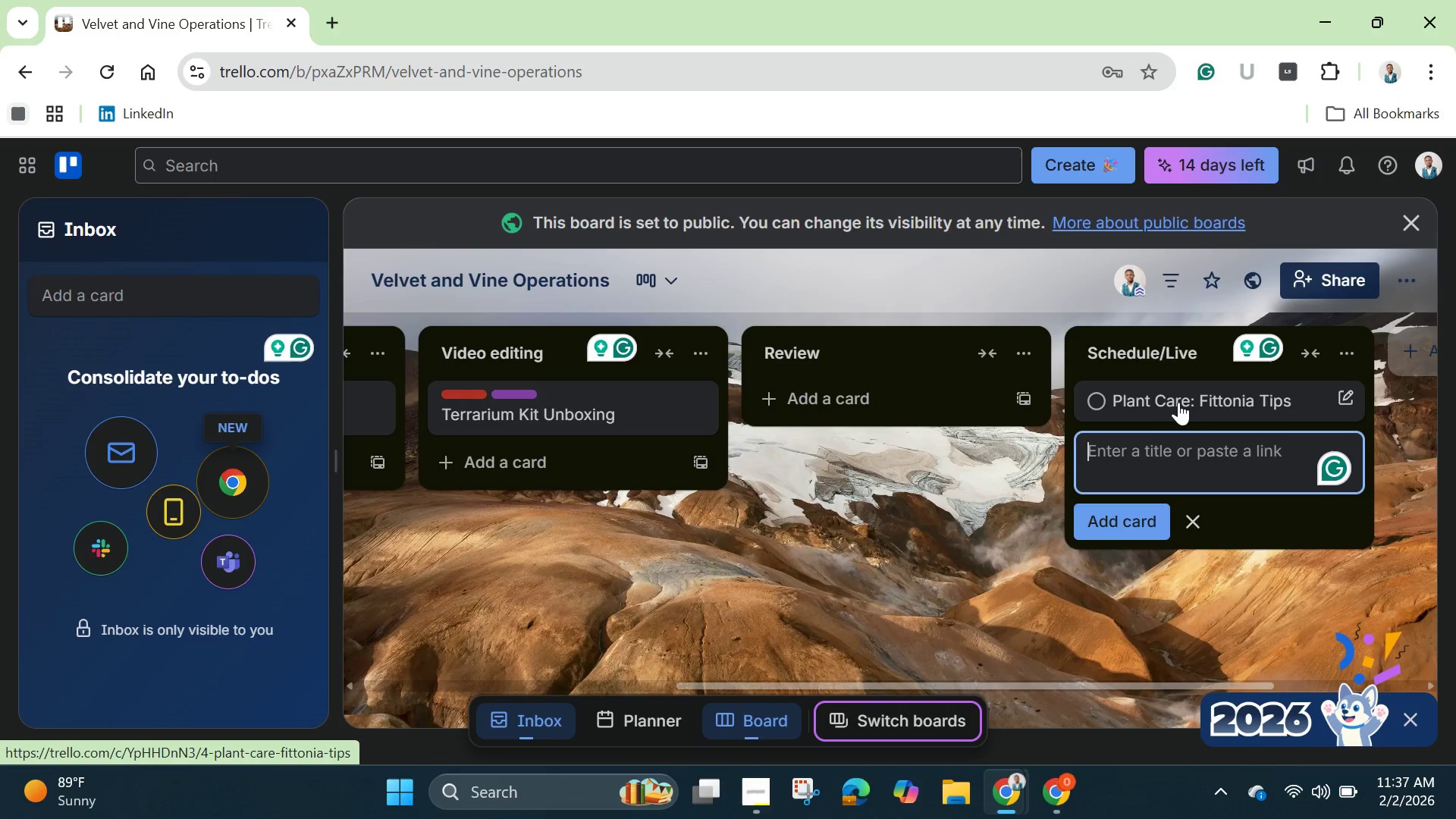 
left_click([1191, 394])
 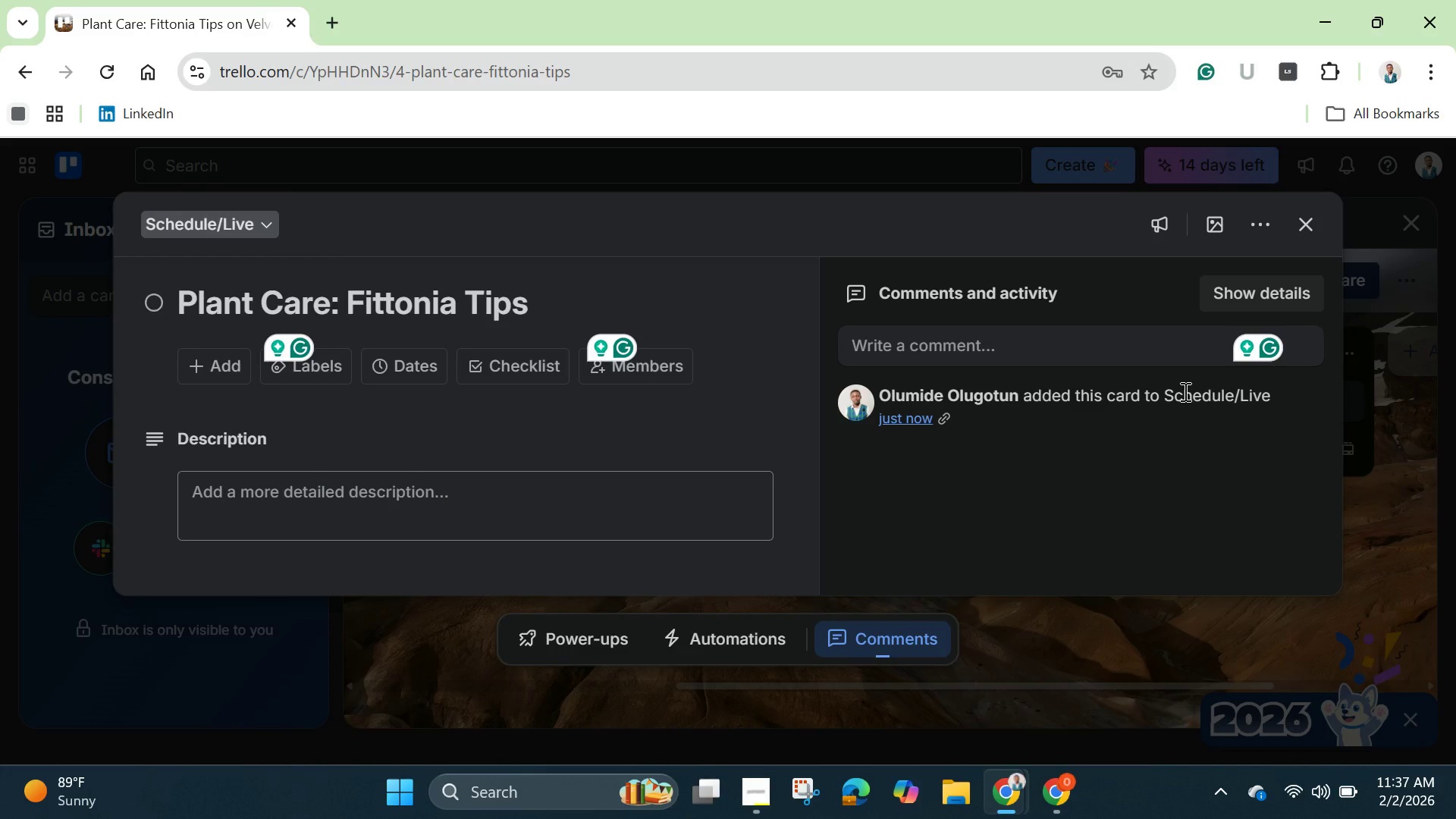 
wait(12.0)
 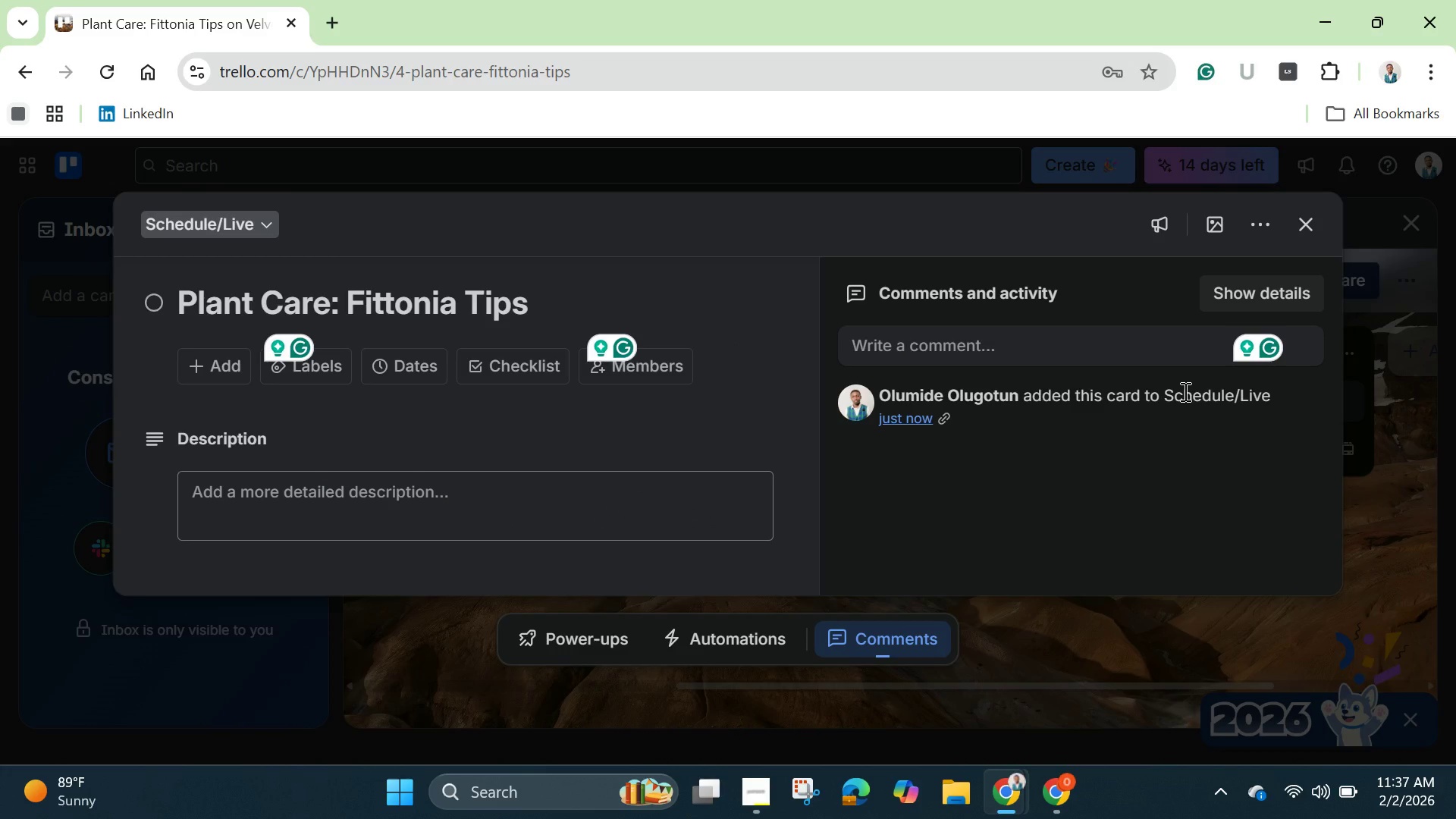 
left_click([320, 368])
 